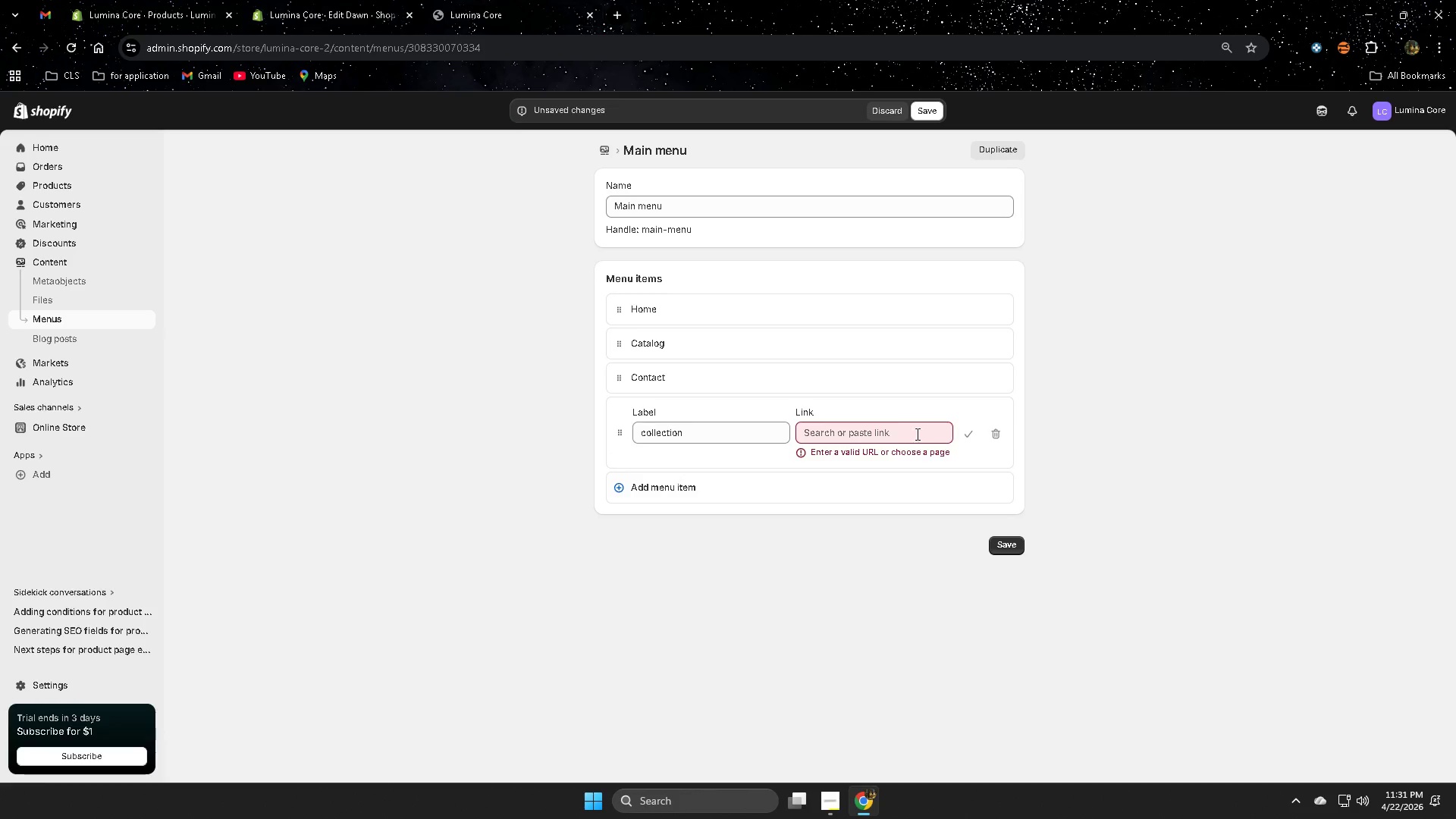 
left_click([896, 435])
 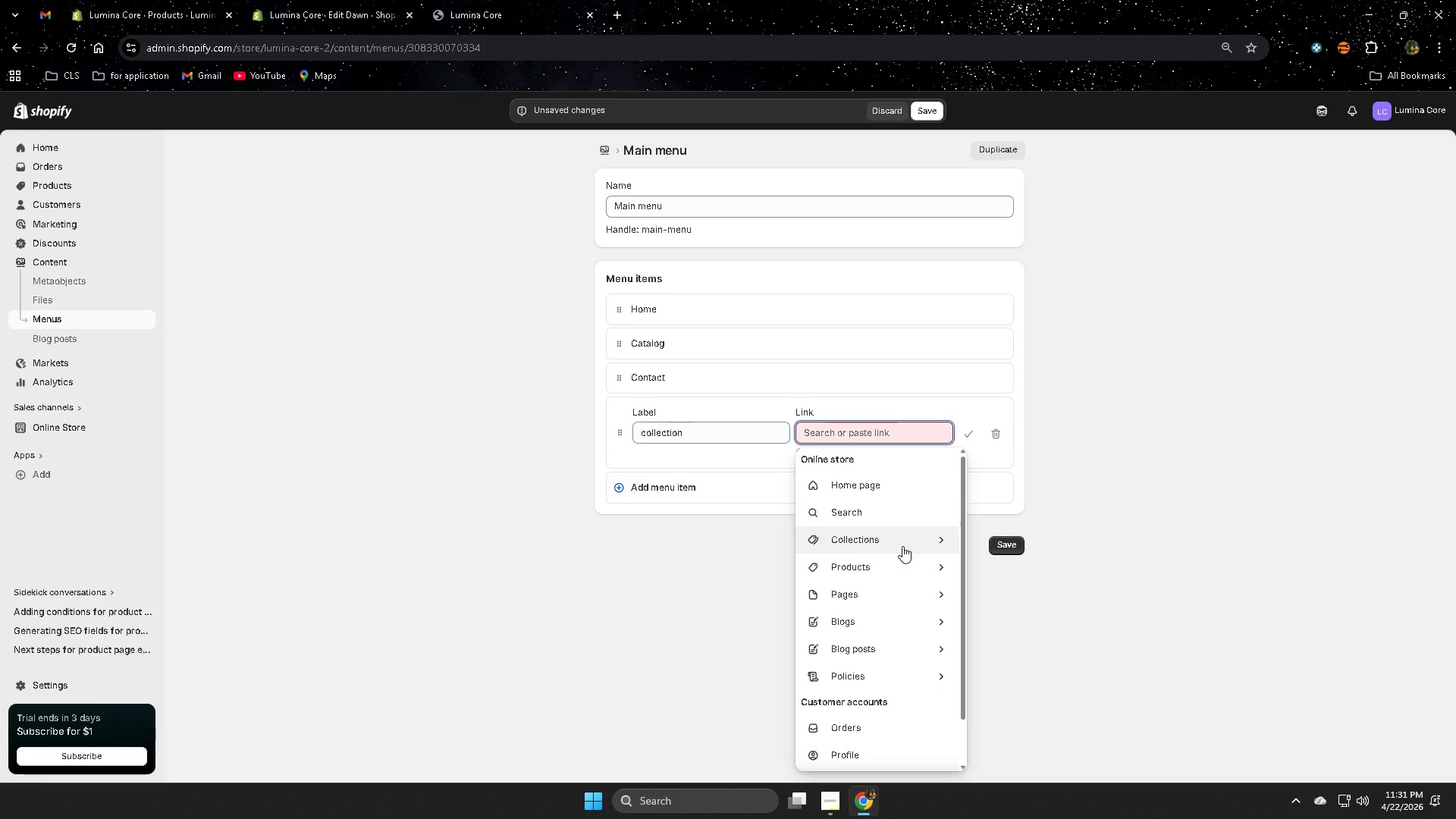 
left_click([936, 541])
 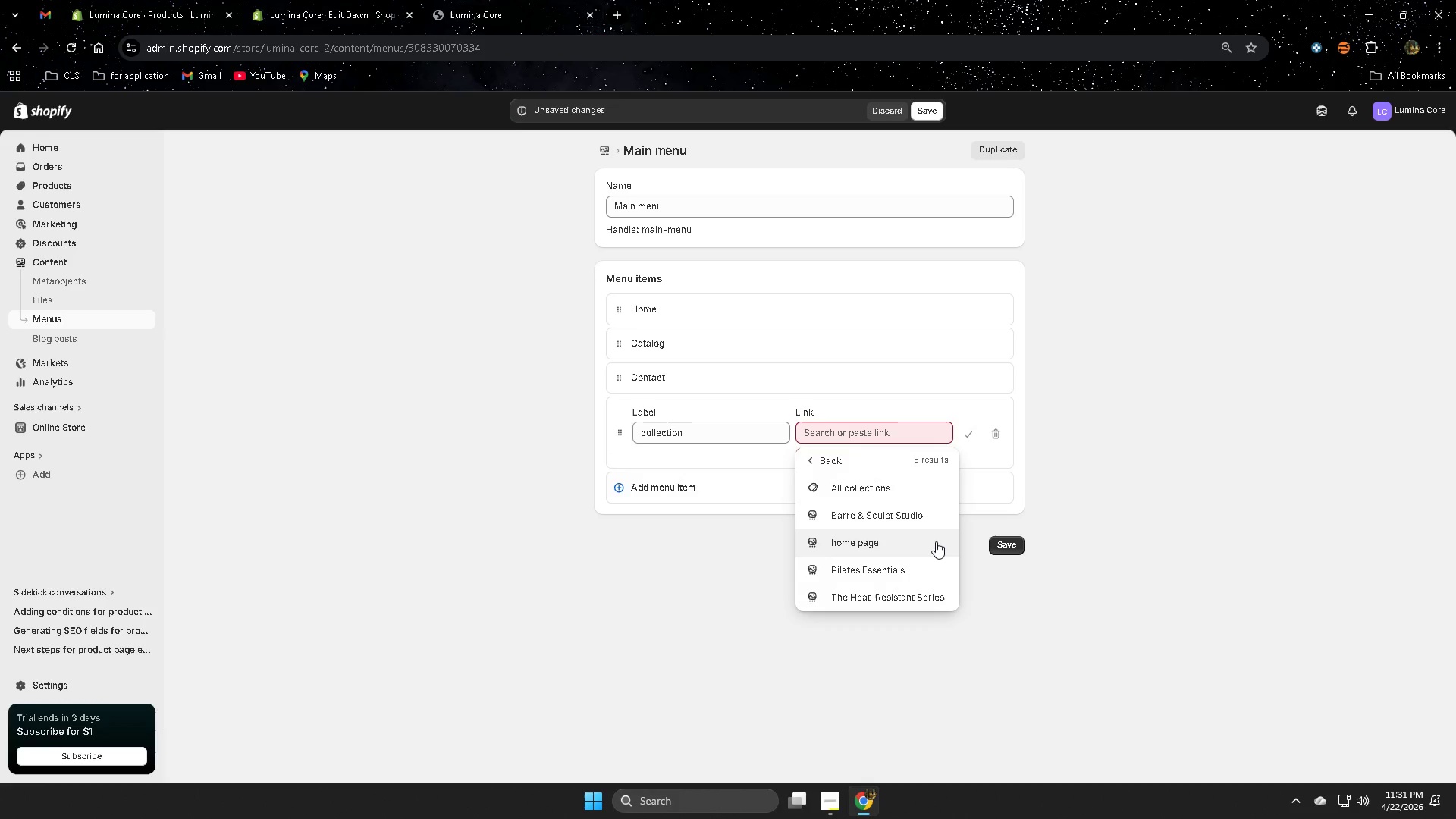 
left_click([879, 487])
 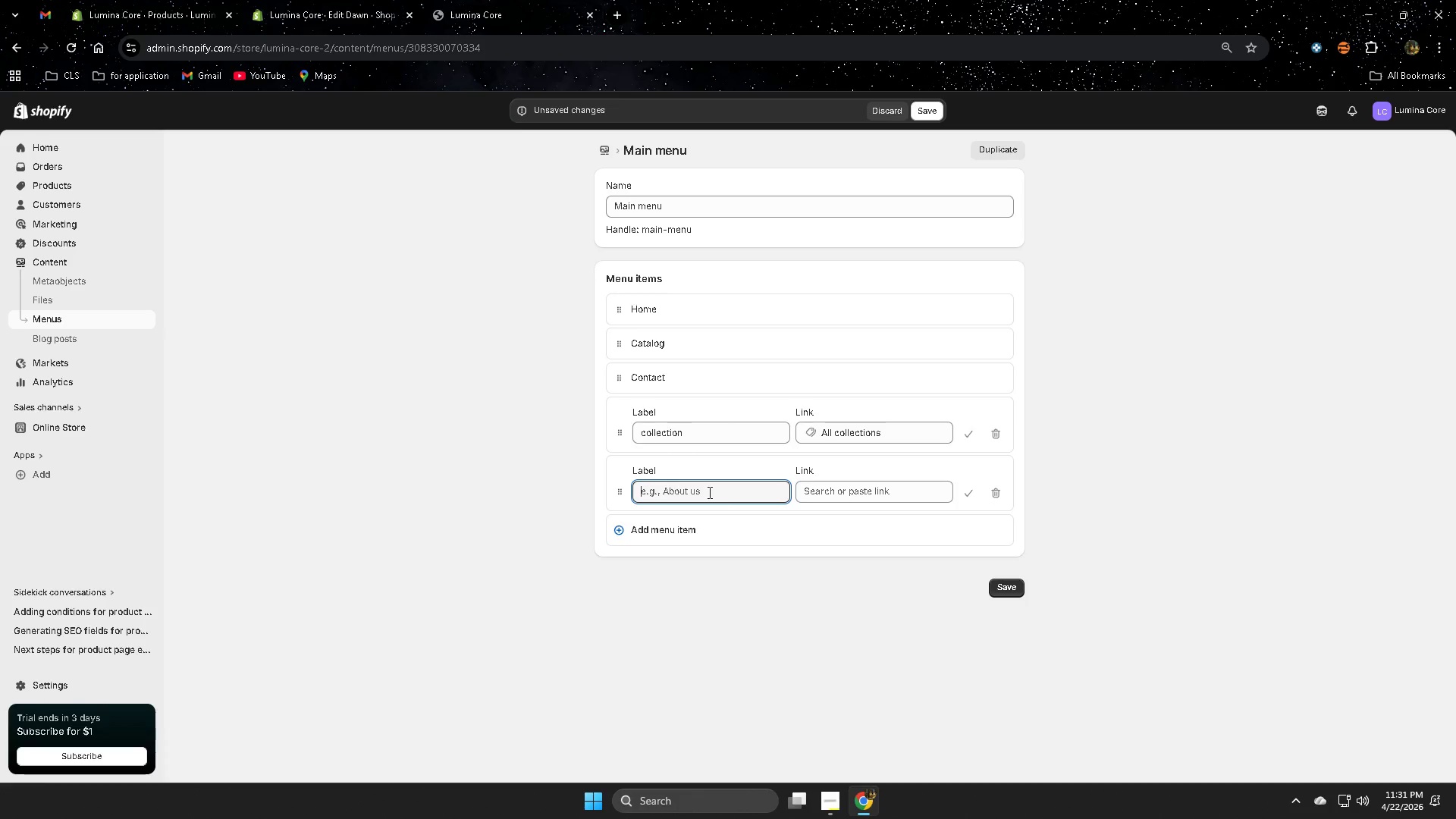 
left_click([888, 500])
 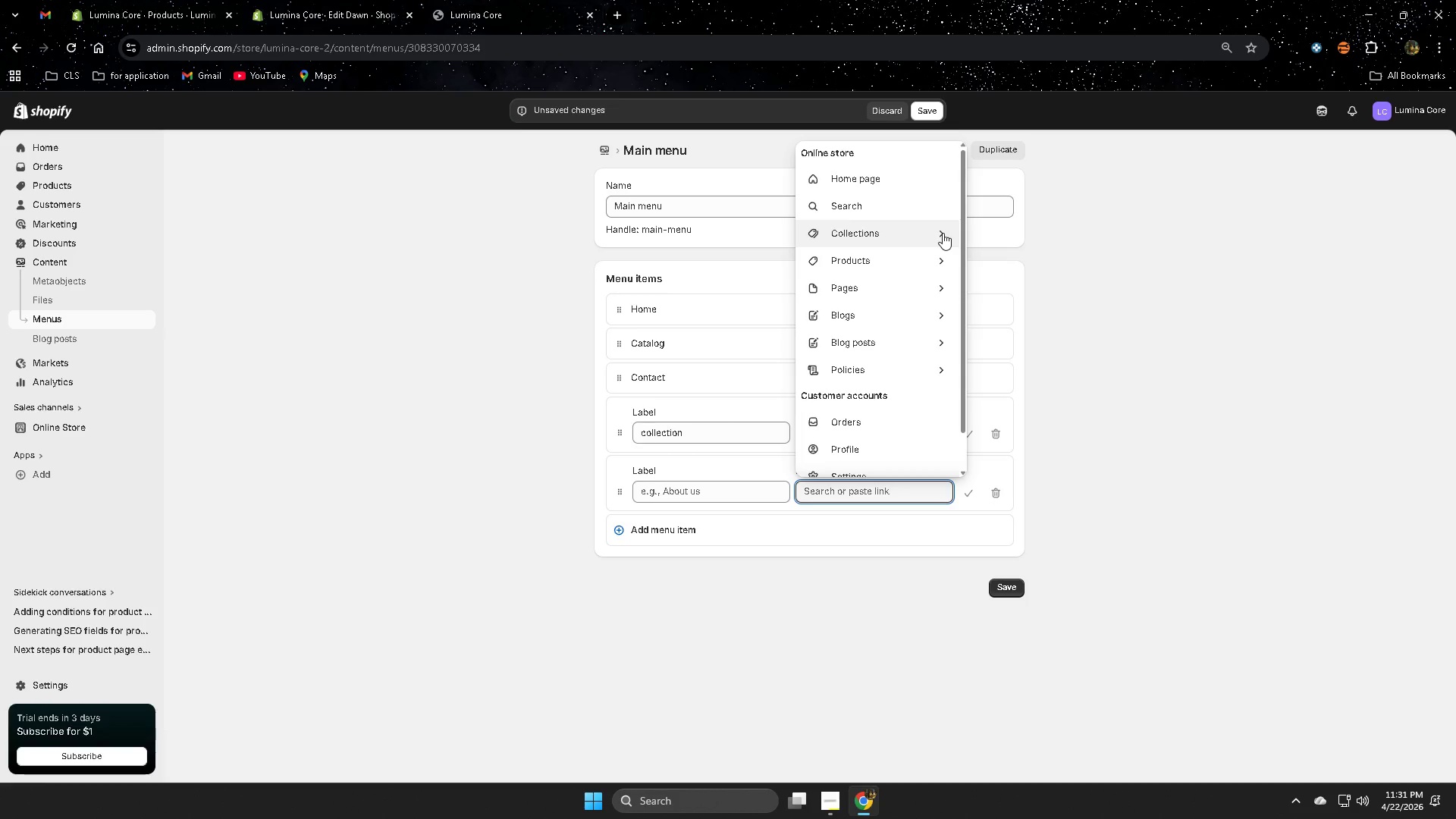 
left_click([943, 233])
 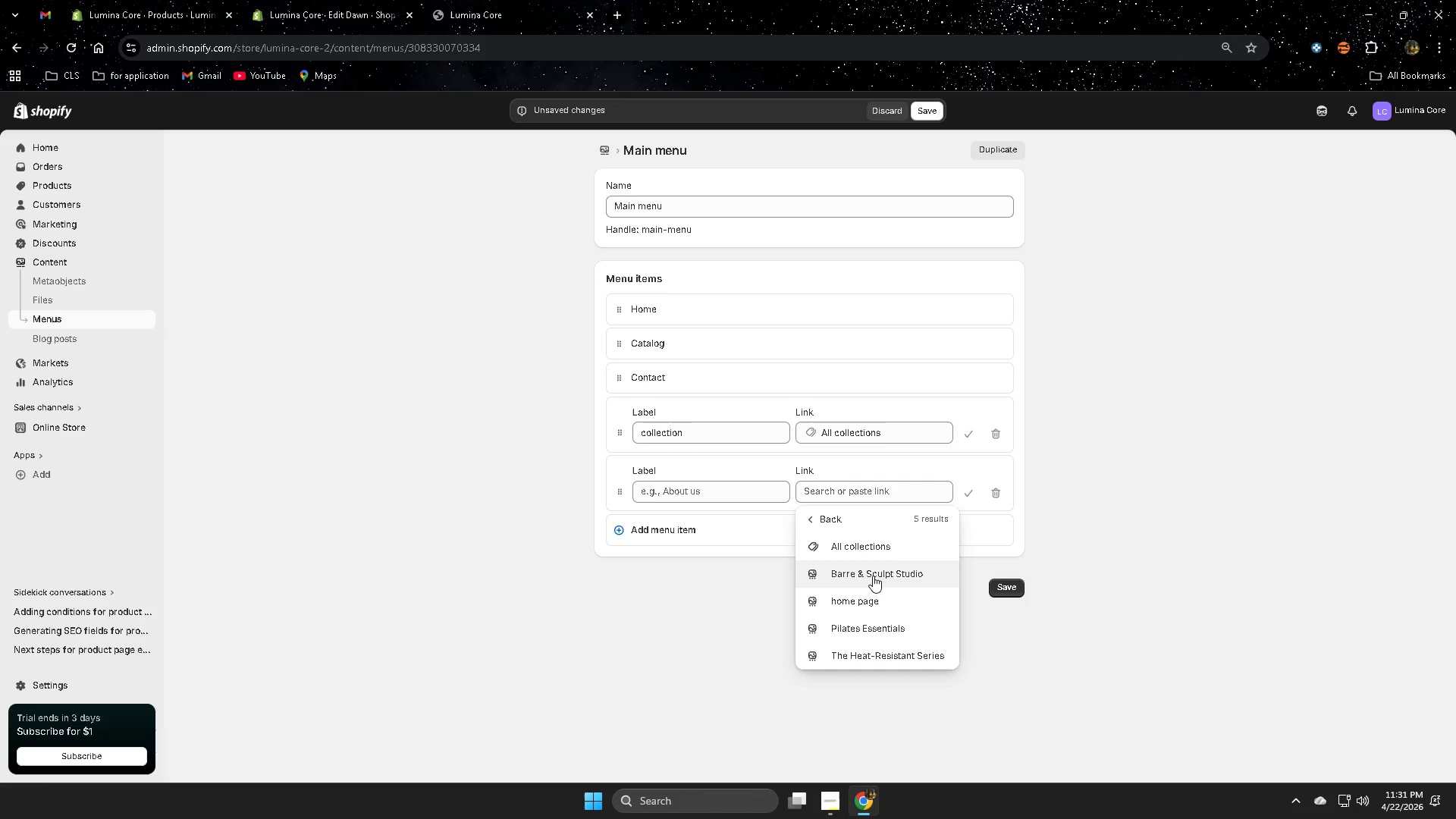 
left_click([873, 576])
 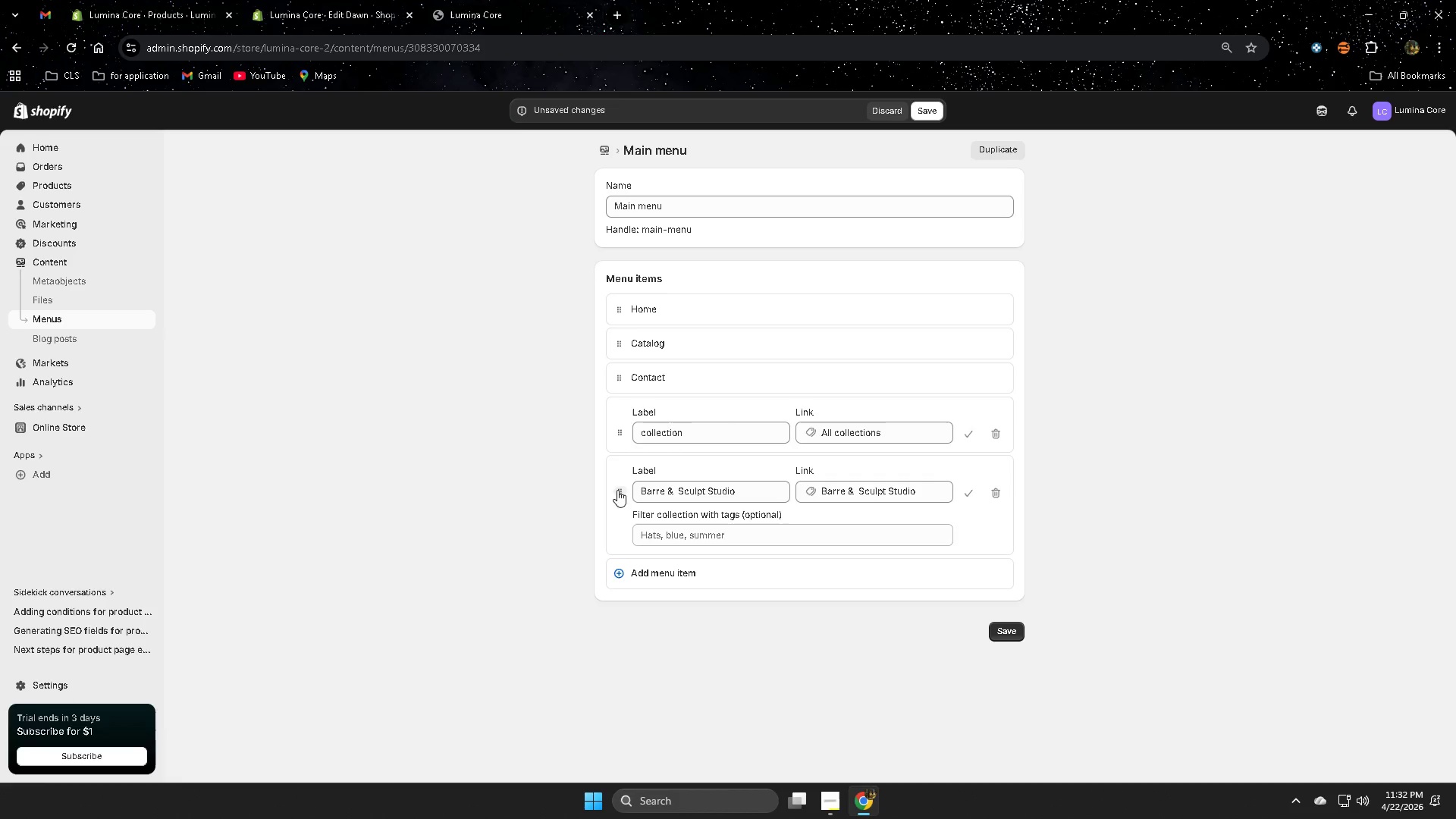 
wait(5.47)
 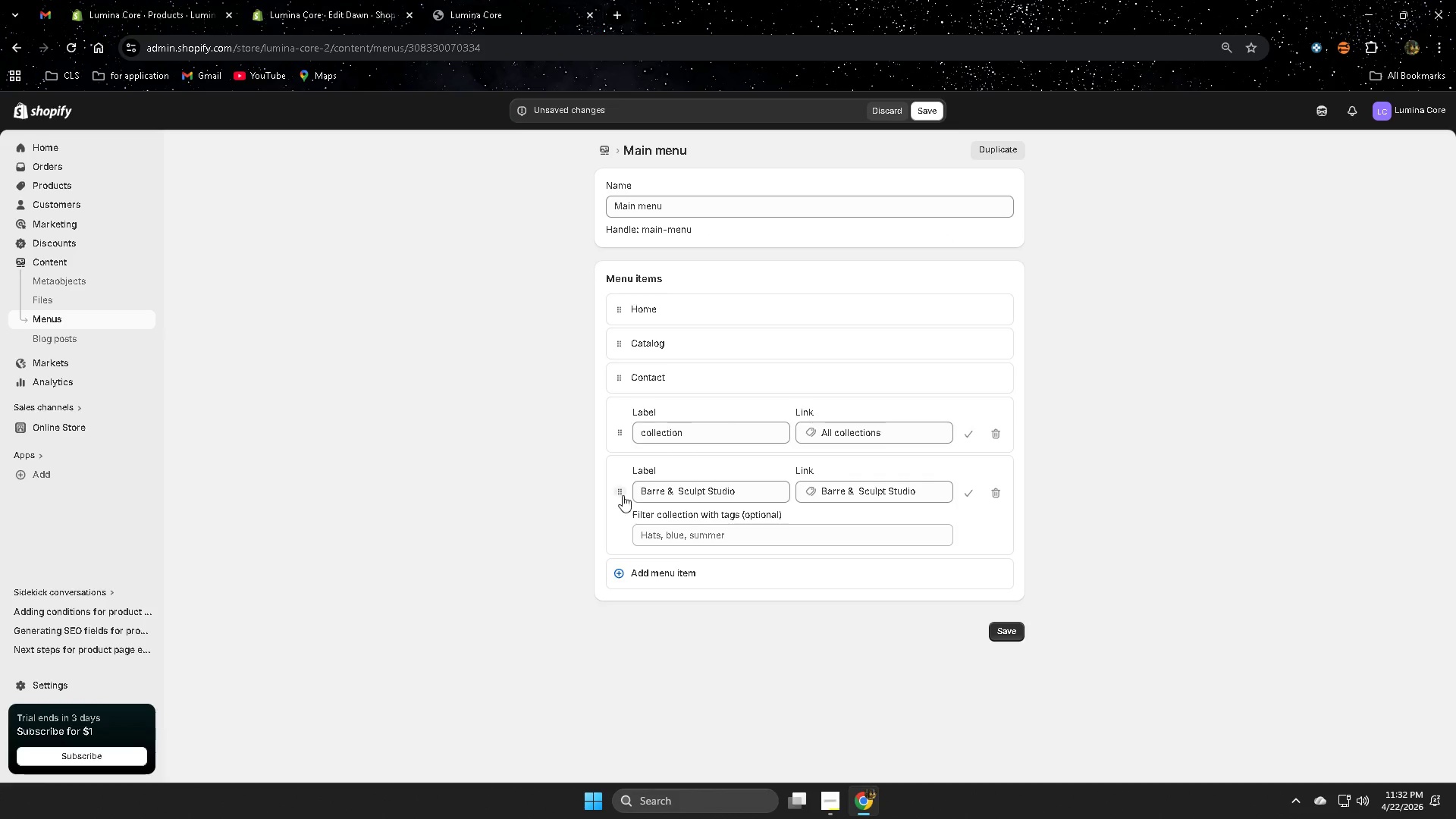 
left_click([965, 494])
 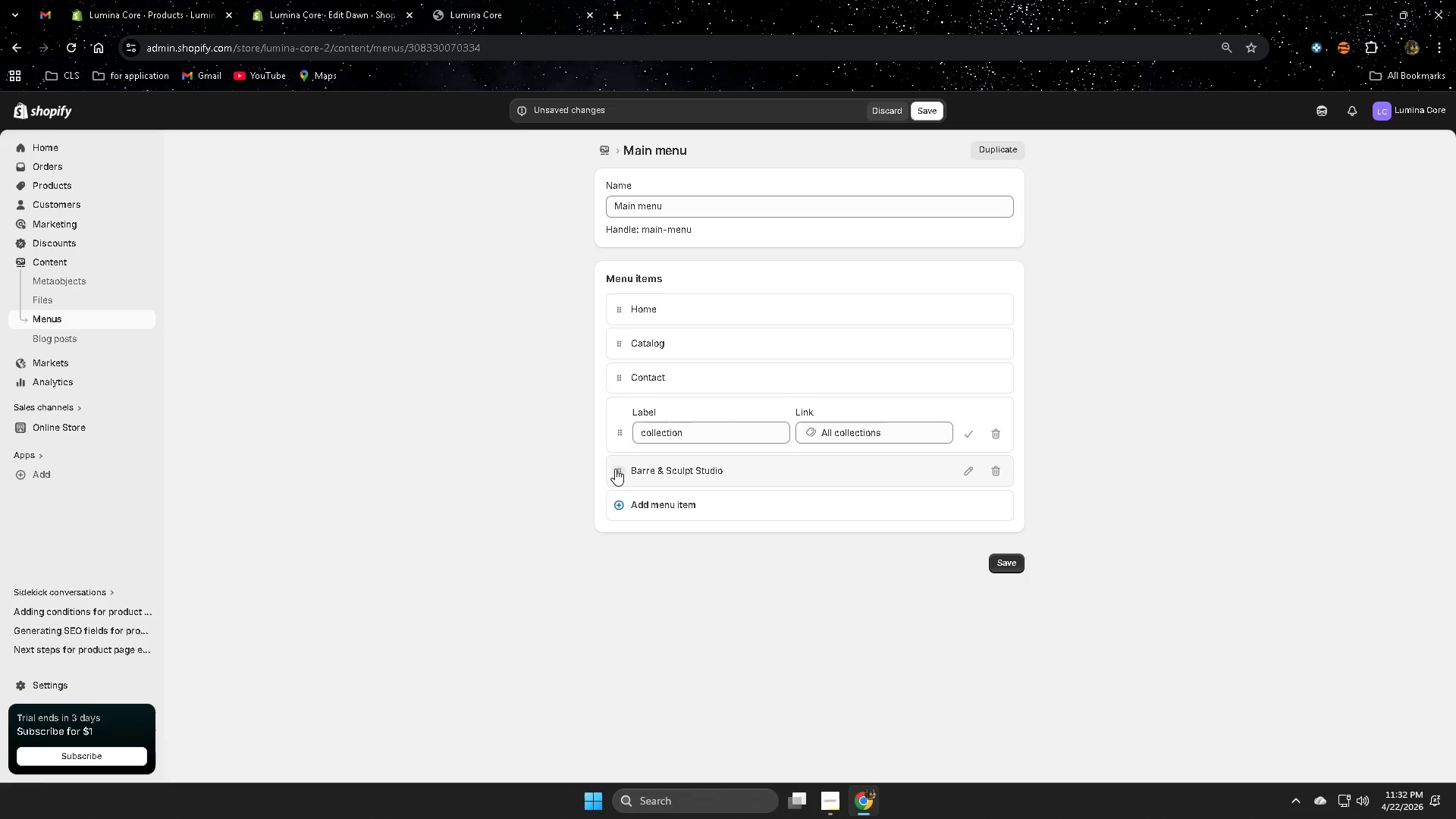 
left_click_drag(start_coordinate=[616, 469], to_coordinate=[736, 457])
 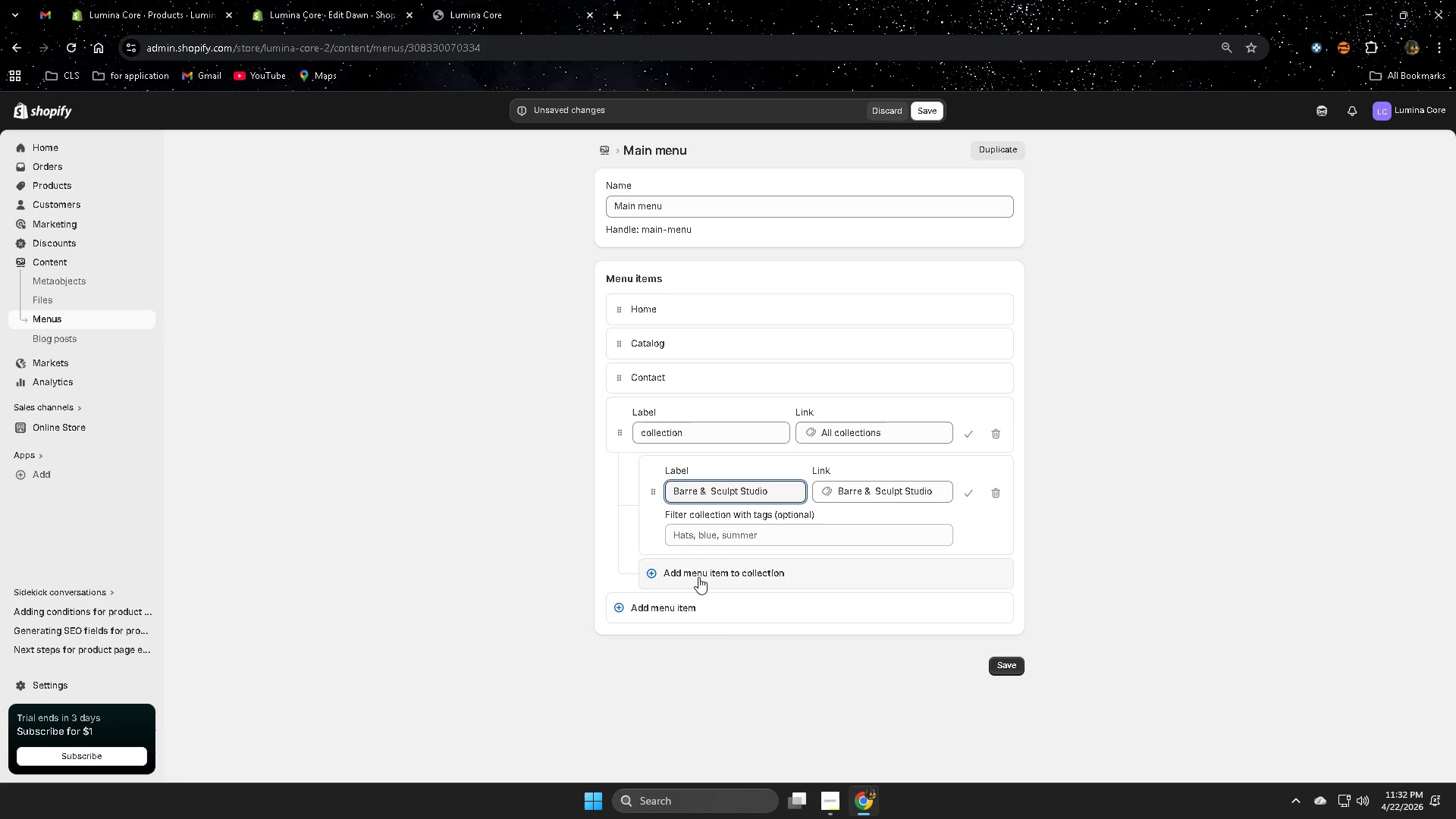 
left_click([699, 576])
 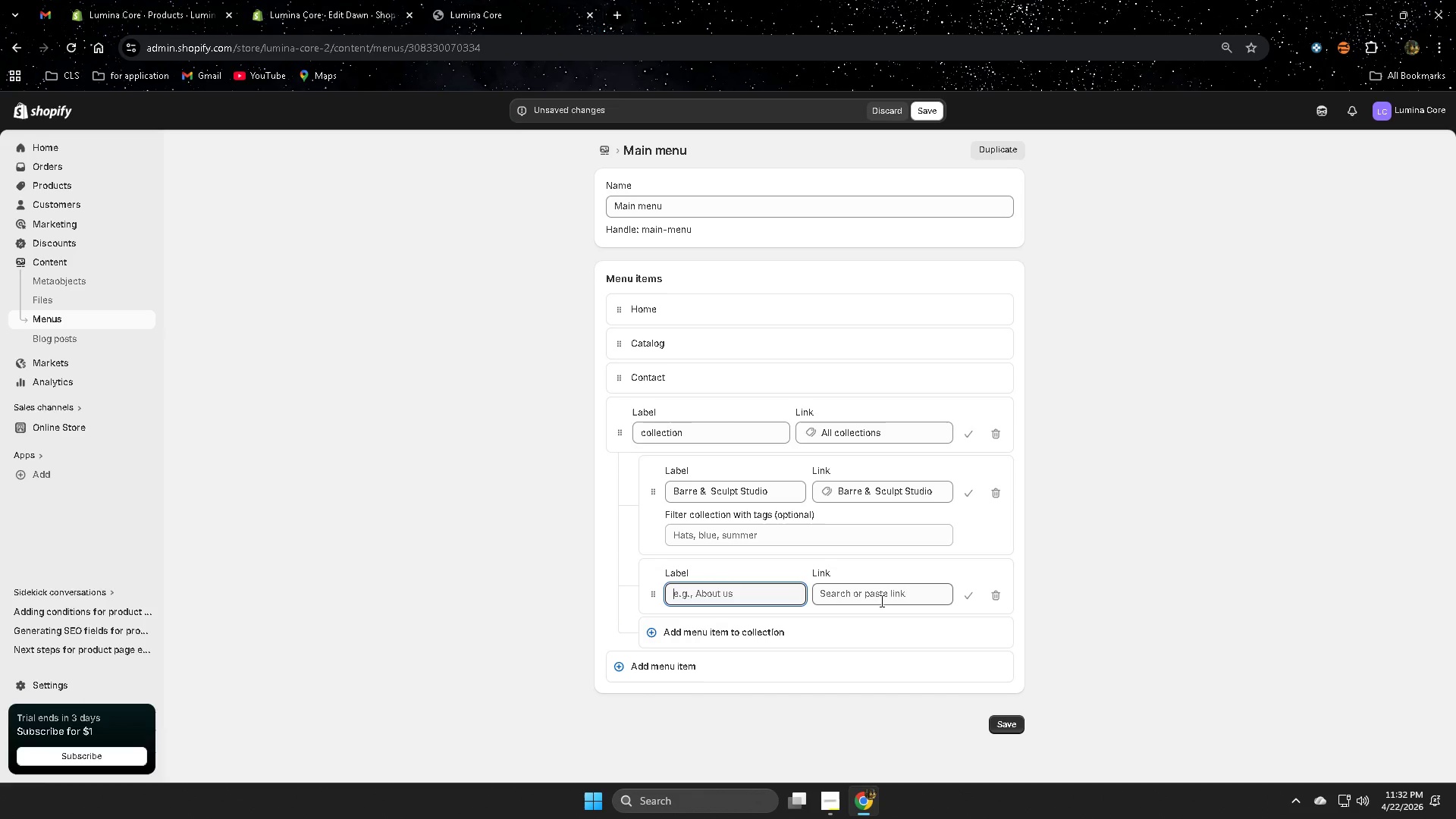 
left_click([924, 599])
 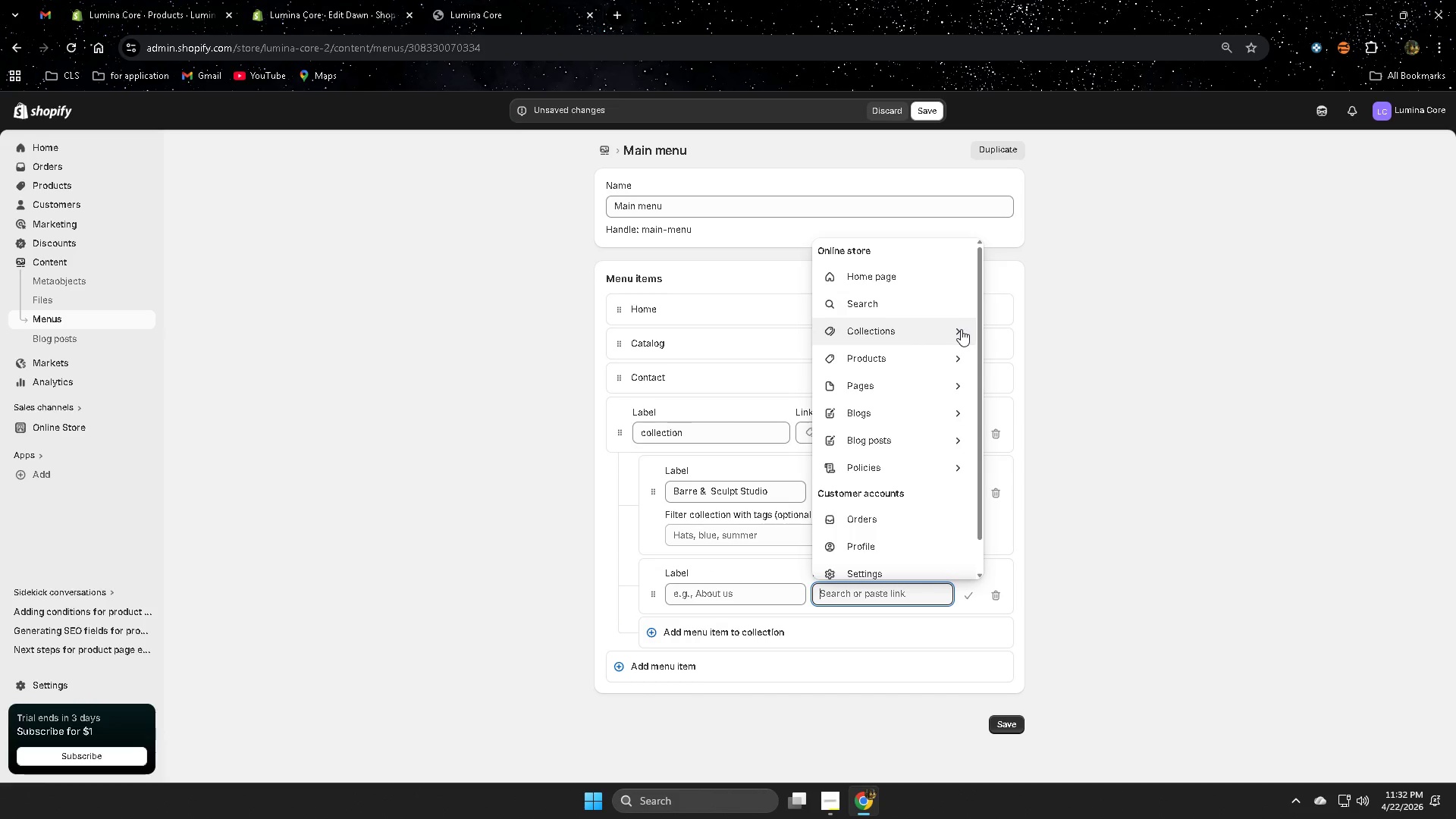 
left_click([959, 331])
 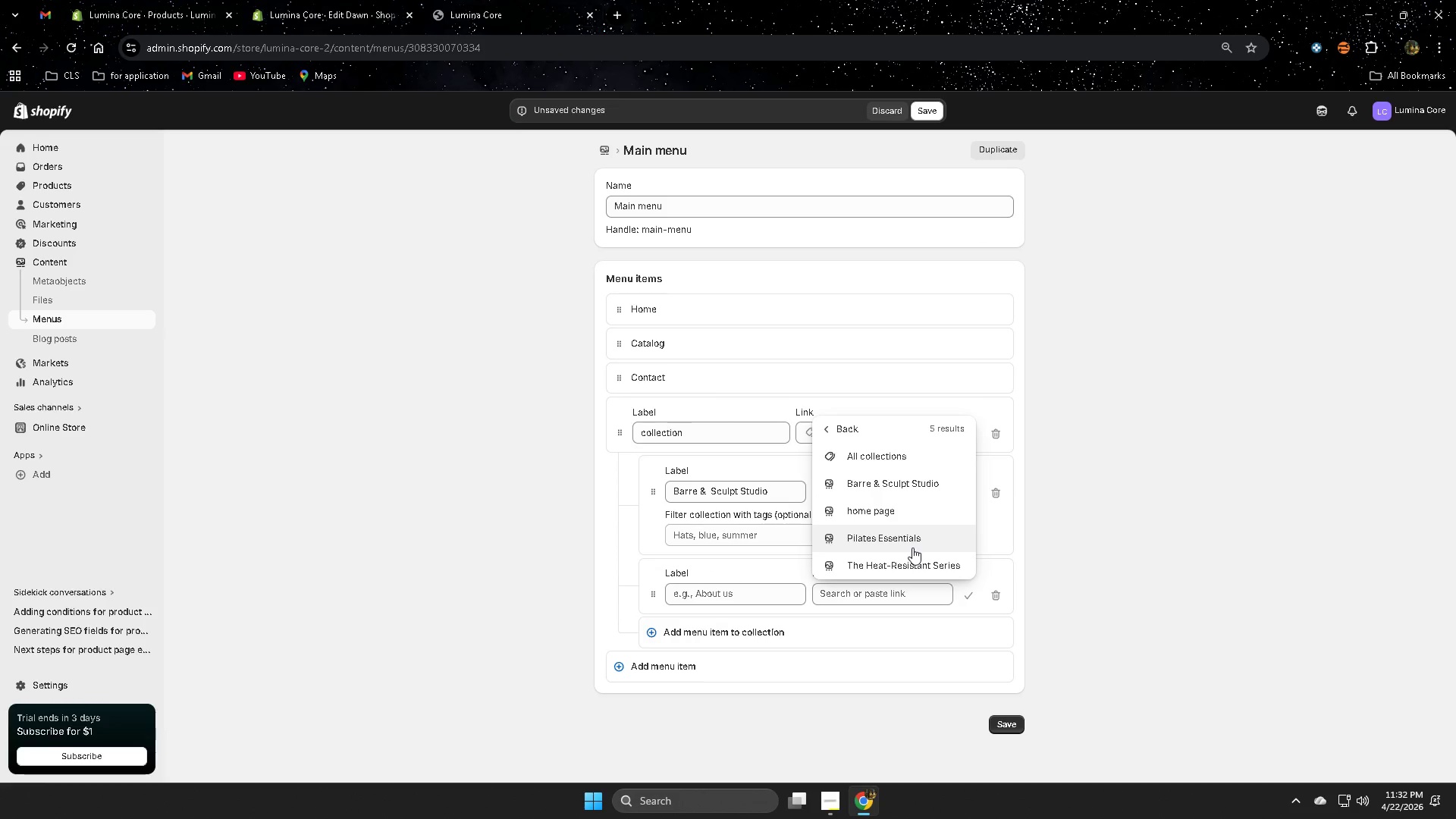 
left_click([905, 541])
 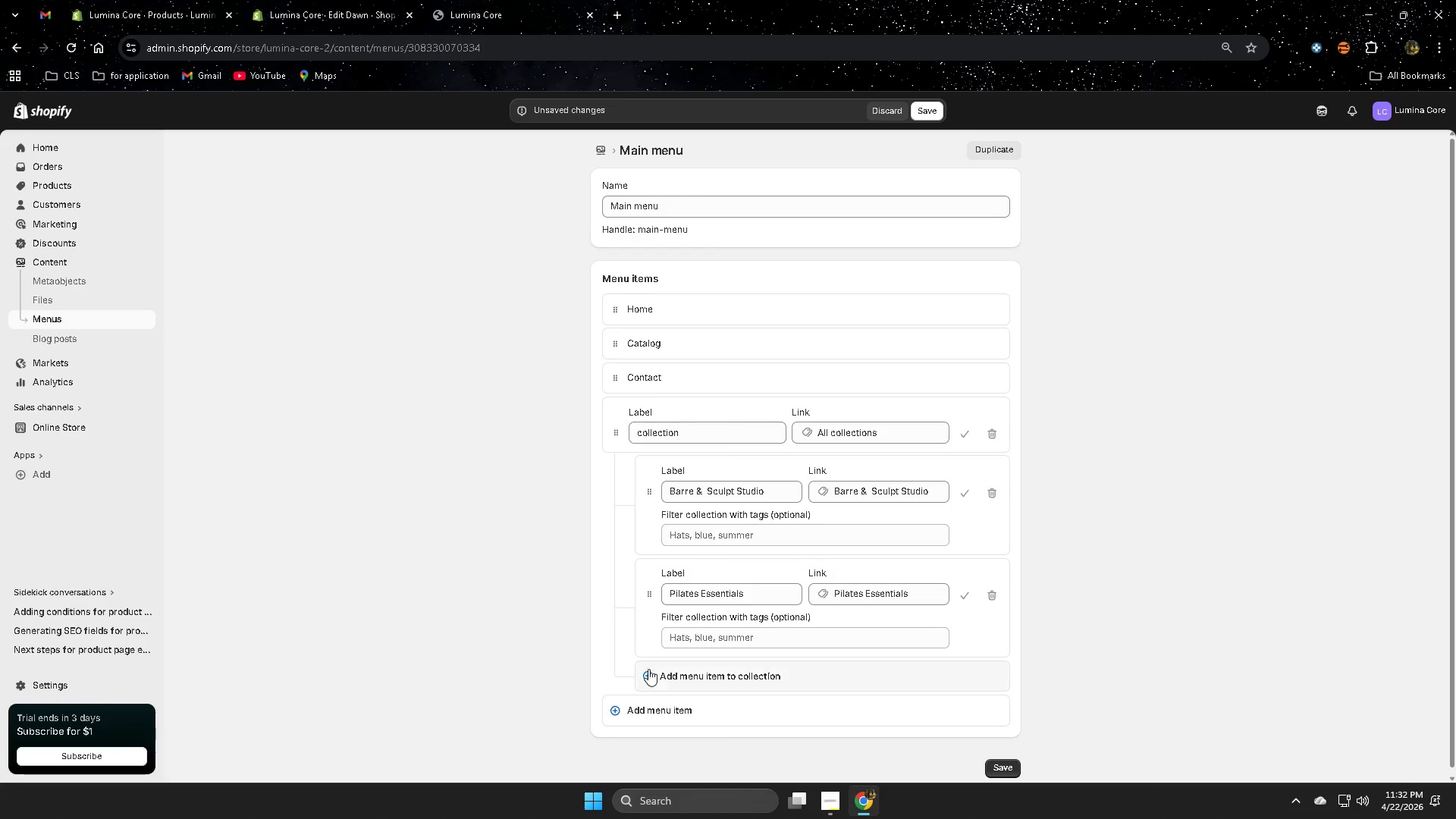 
left_click([647, 675])
 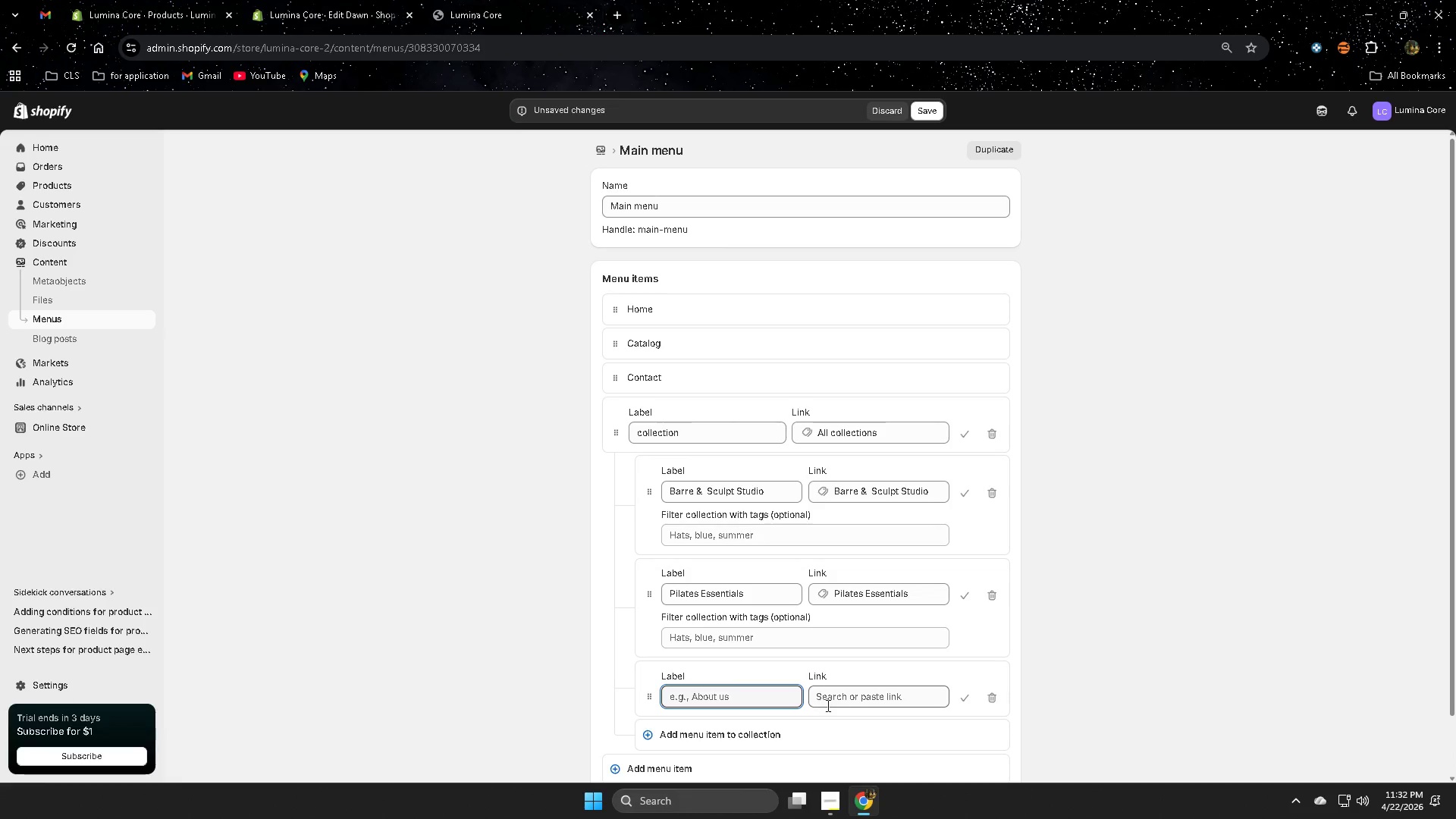 
left_click([848, 703])
 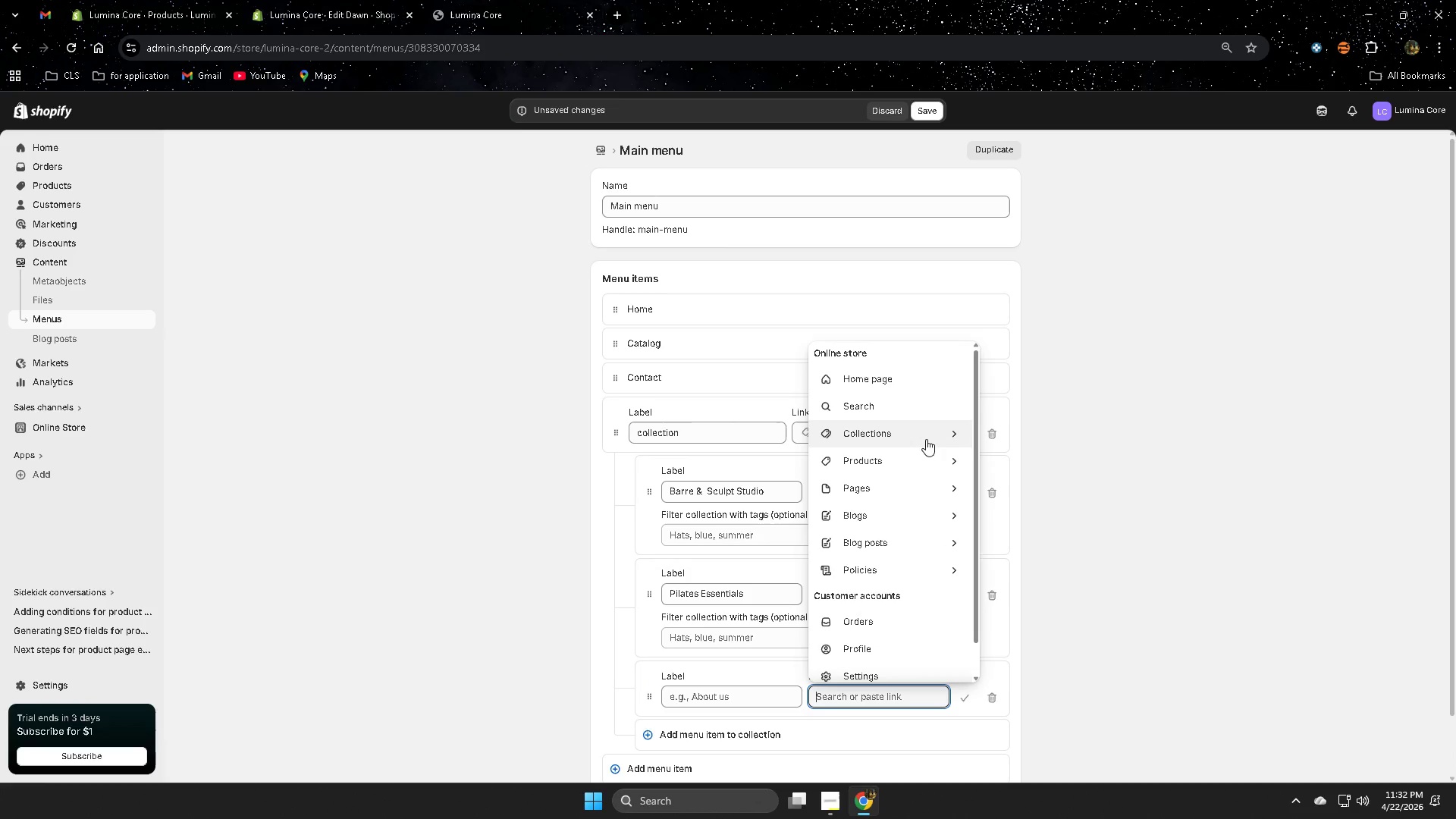 
left_click([946, 431])
 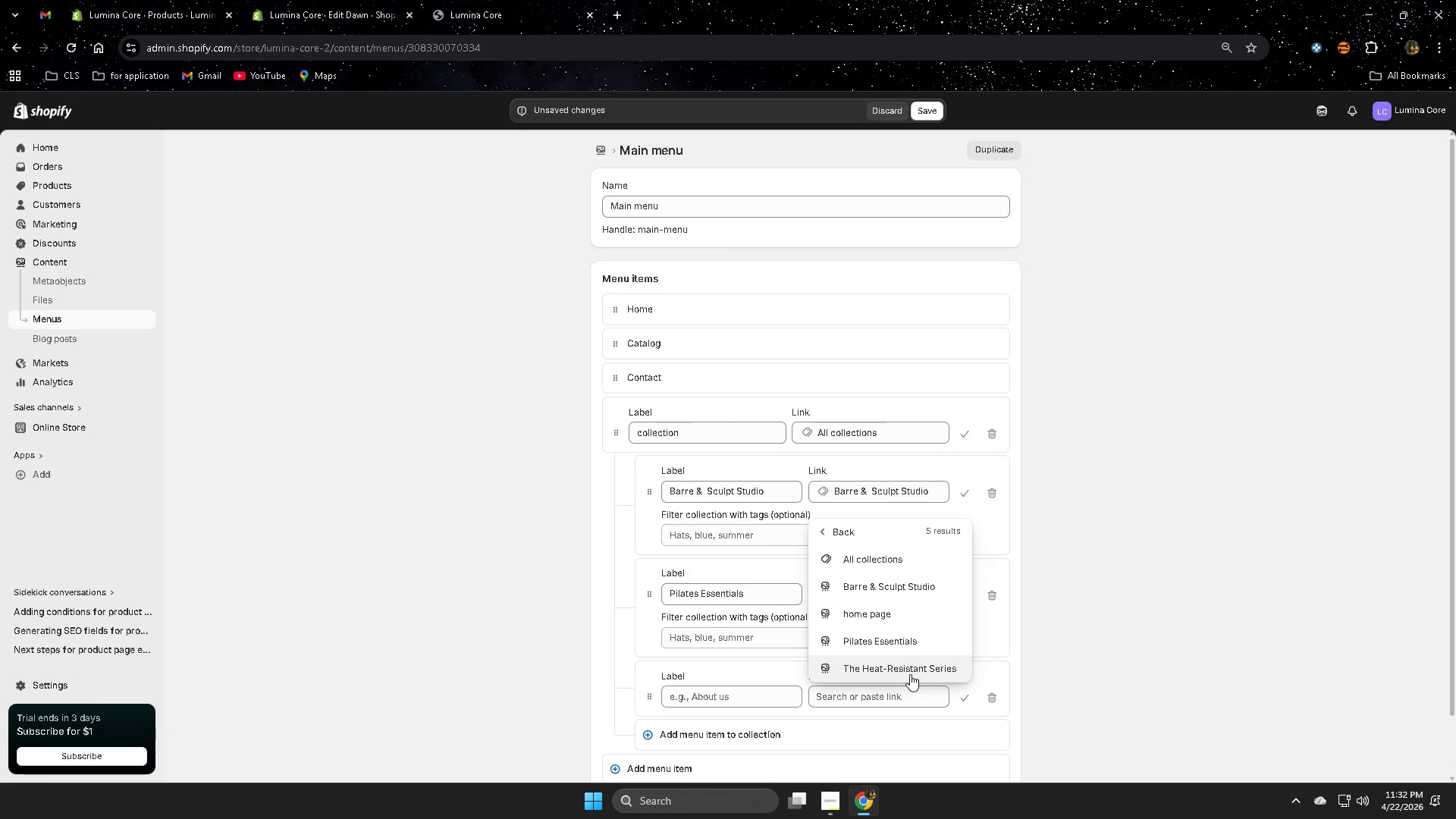 
left_click([911, 673])
 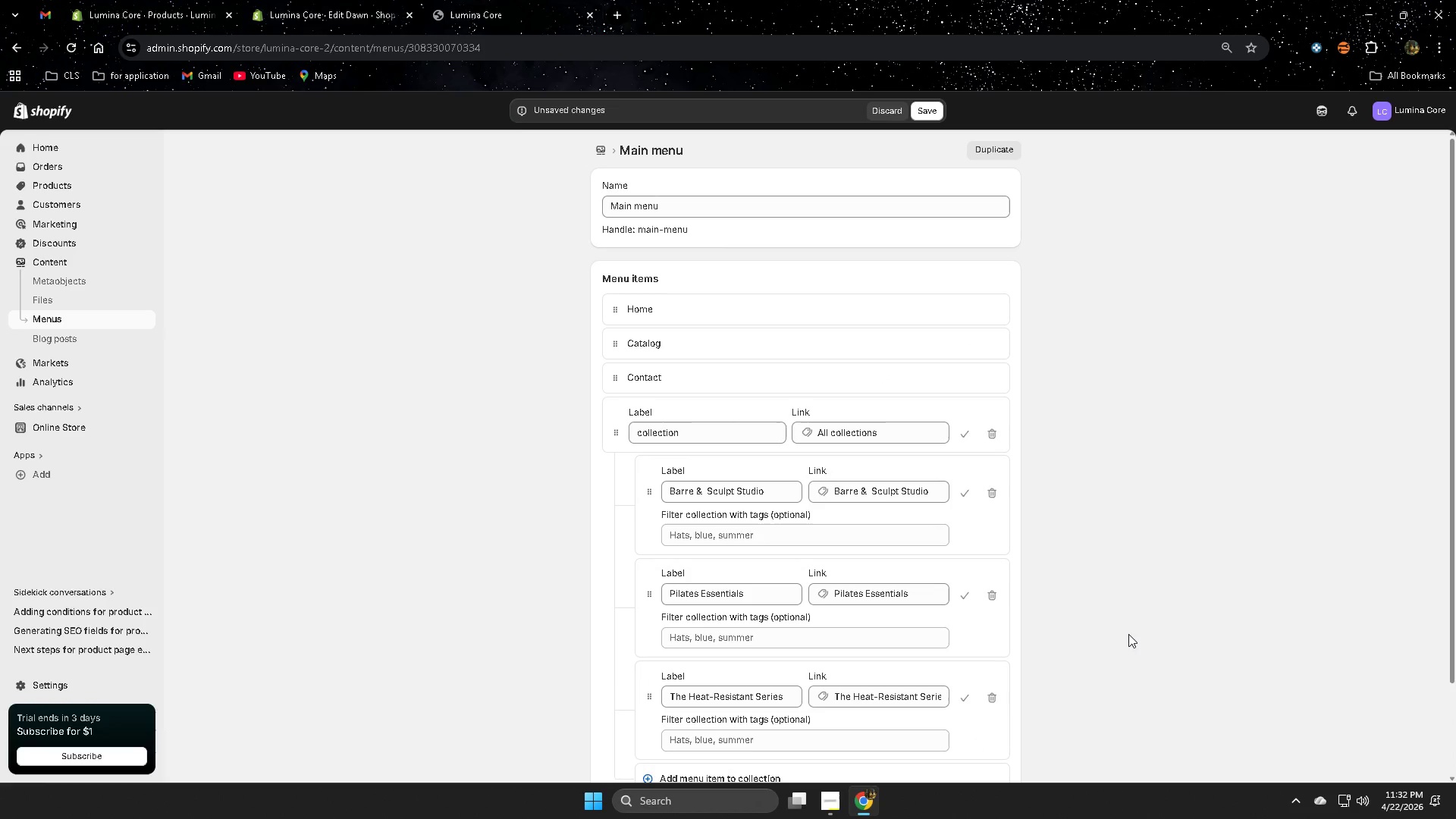 
scroll: coordinate [1131, 632], scroll_direction: down, amount: 3.0
 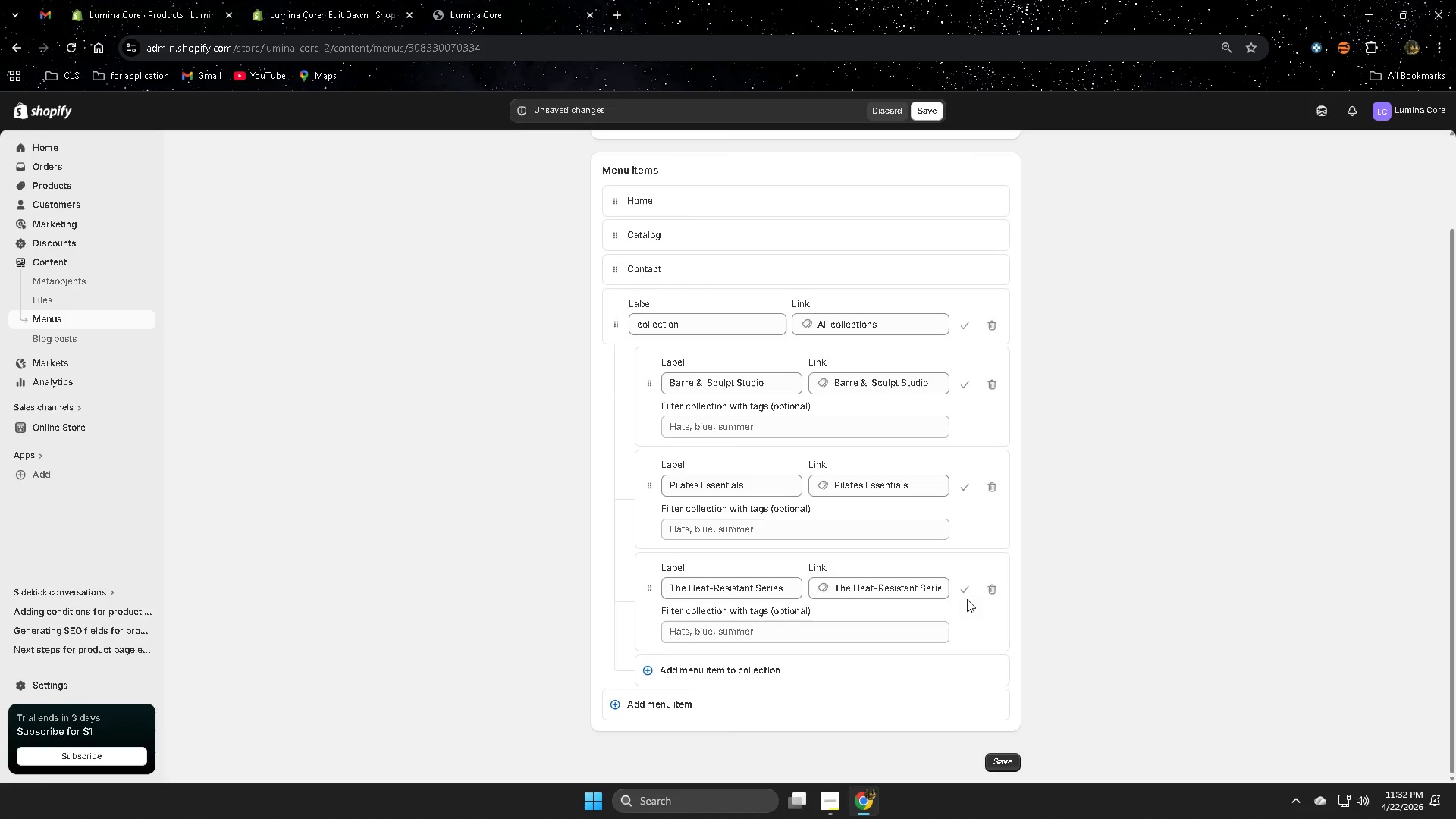 
left_click([967, 591])
 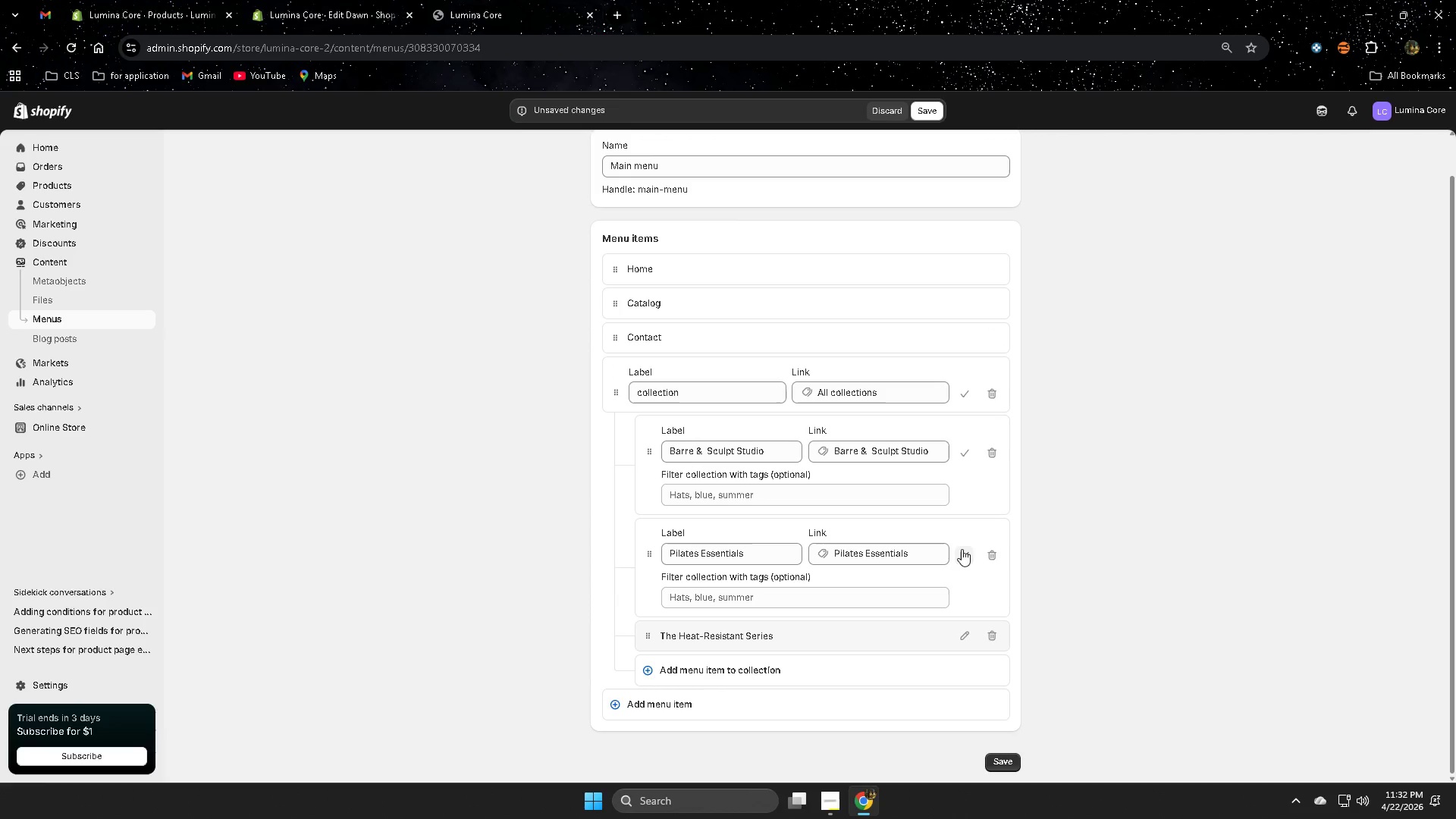 
left_click([959, 558])
 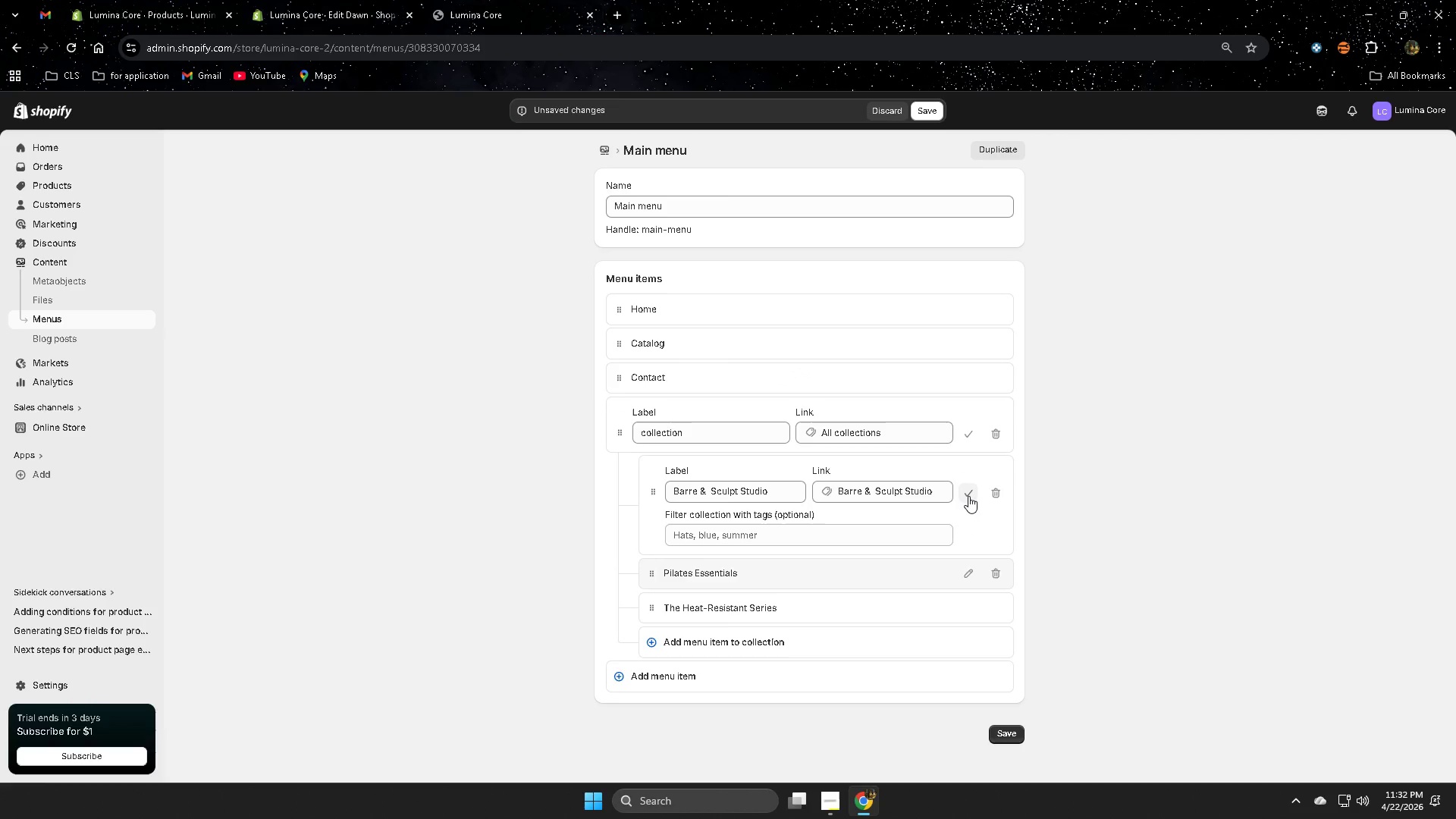 
left_click([968, 496])
 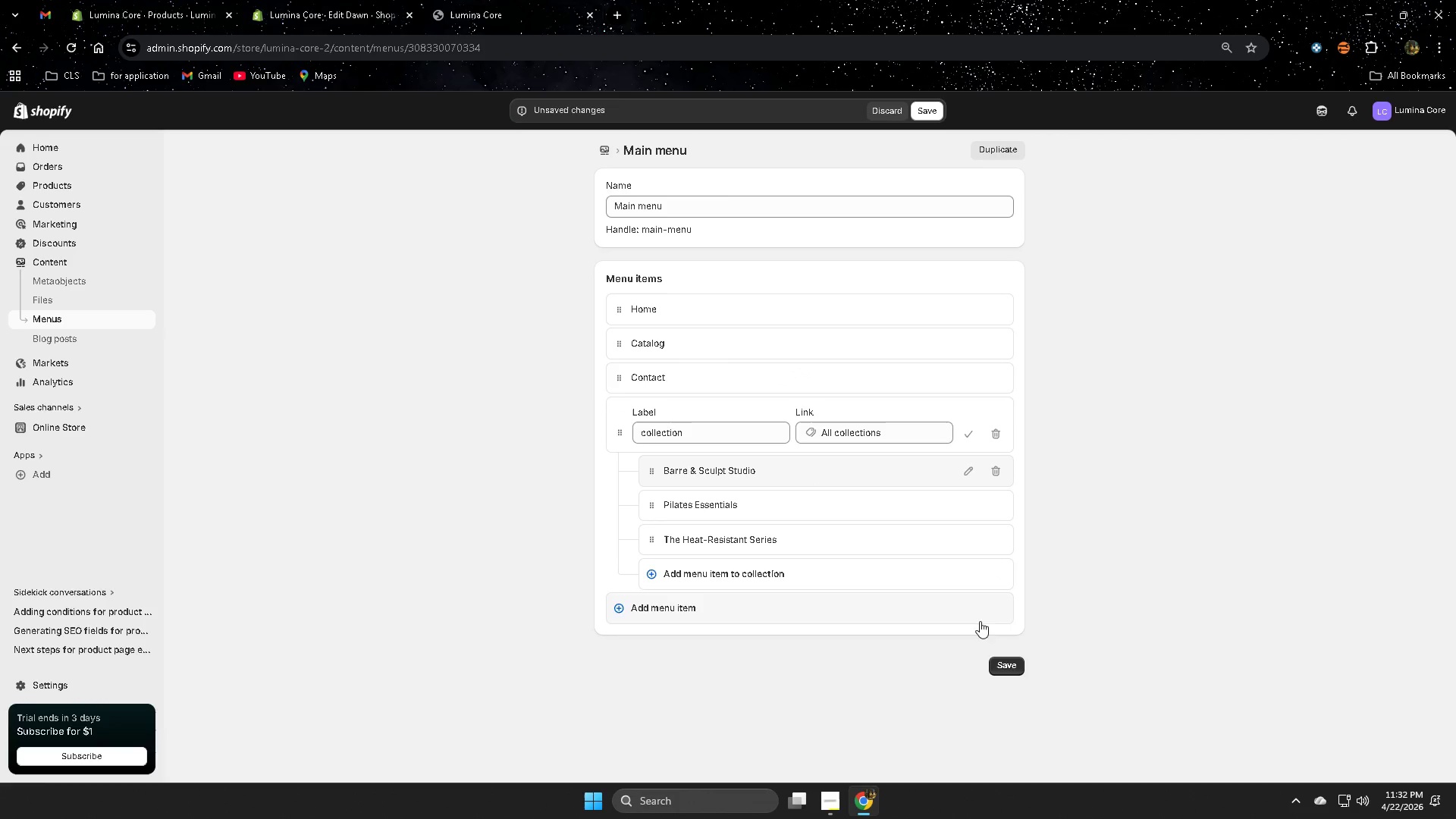 
left_click([1011, 666])
 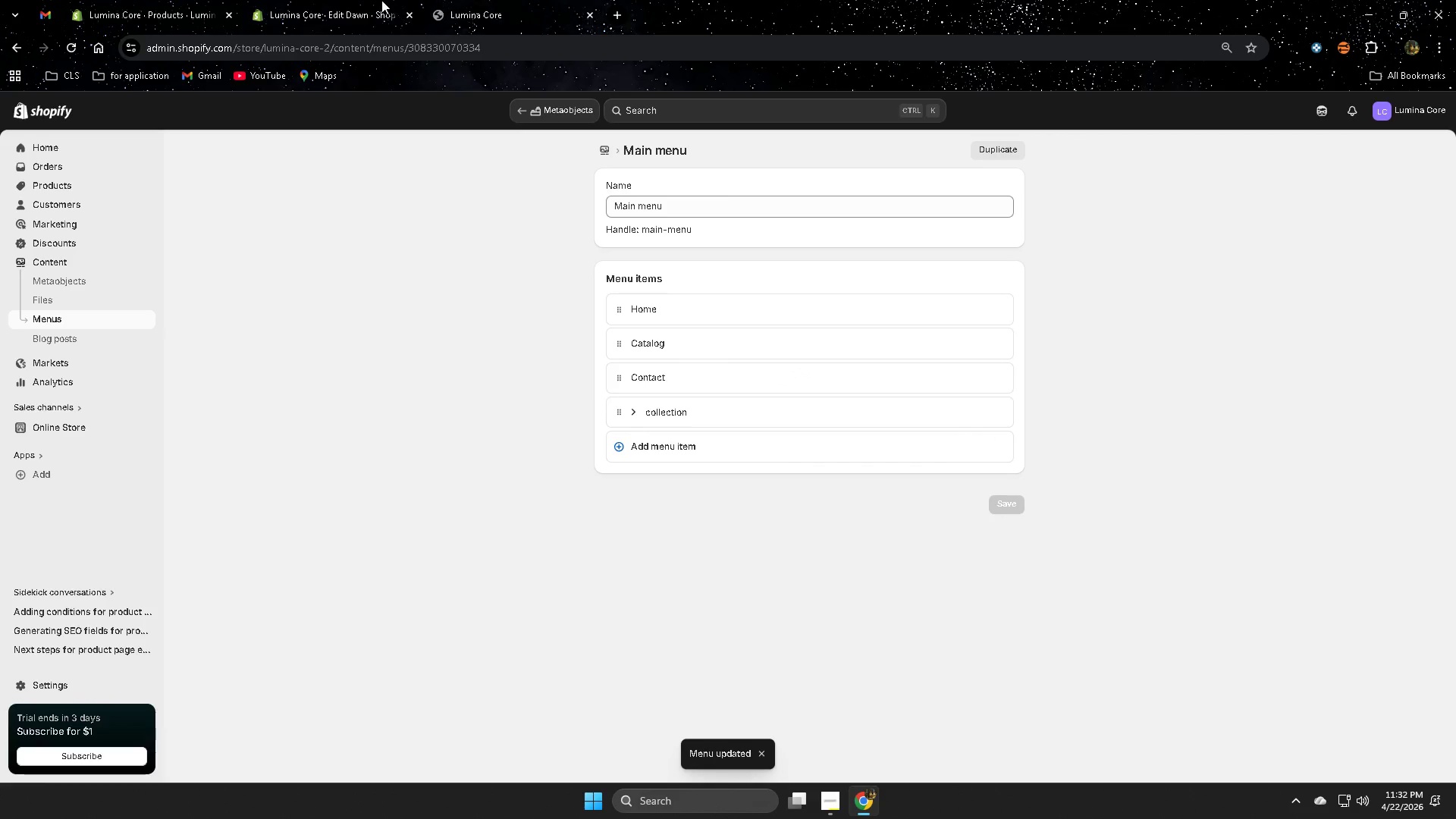 
left_click([66, 51])
 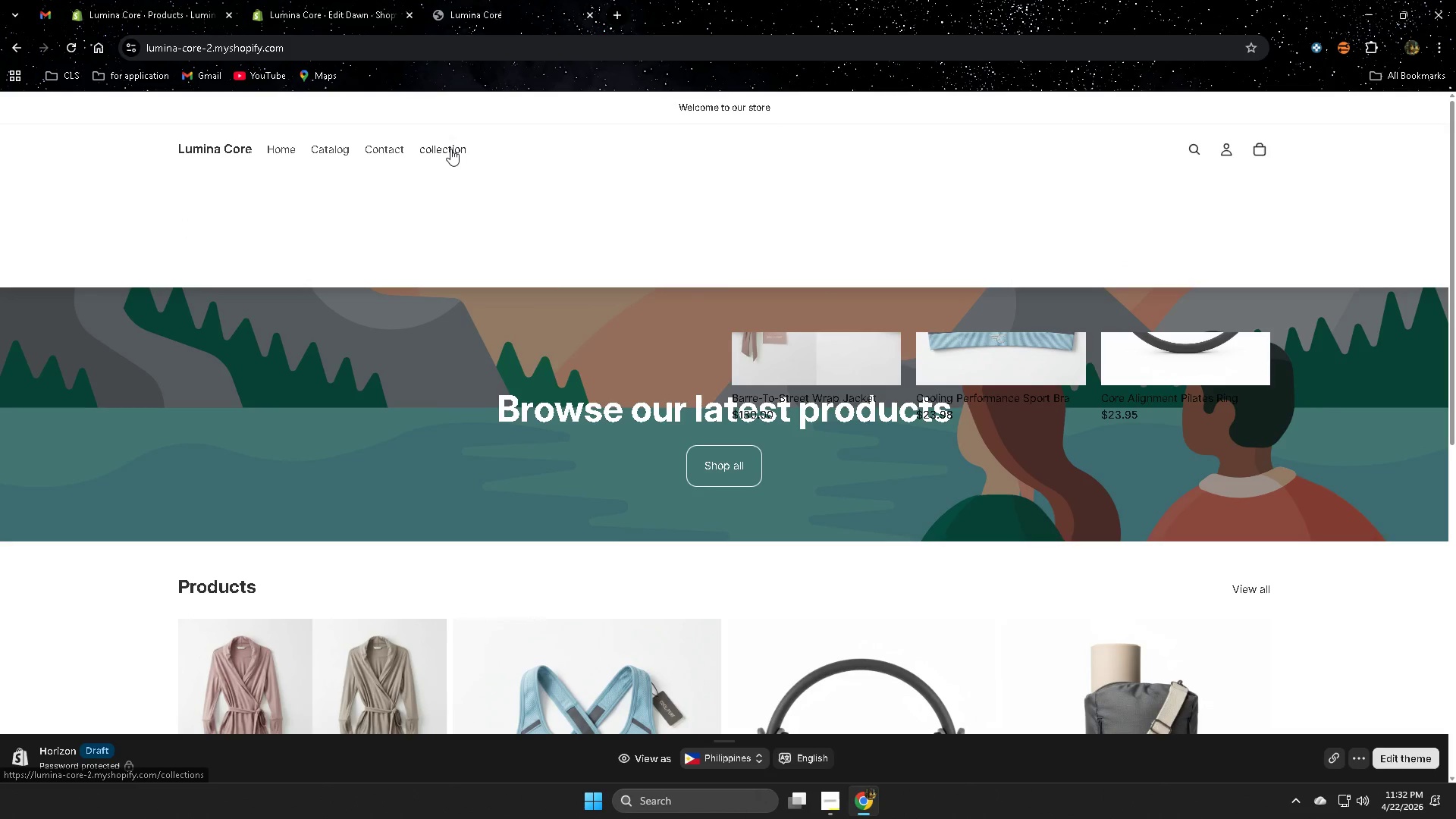 
mouse_move([417, 165])
 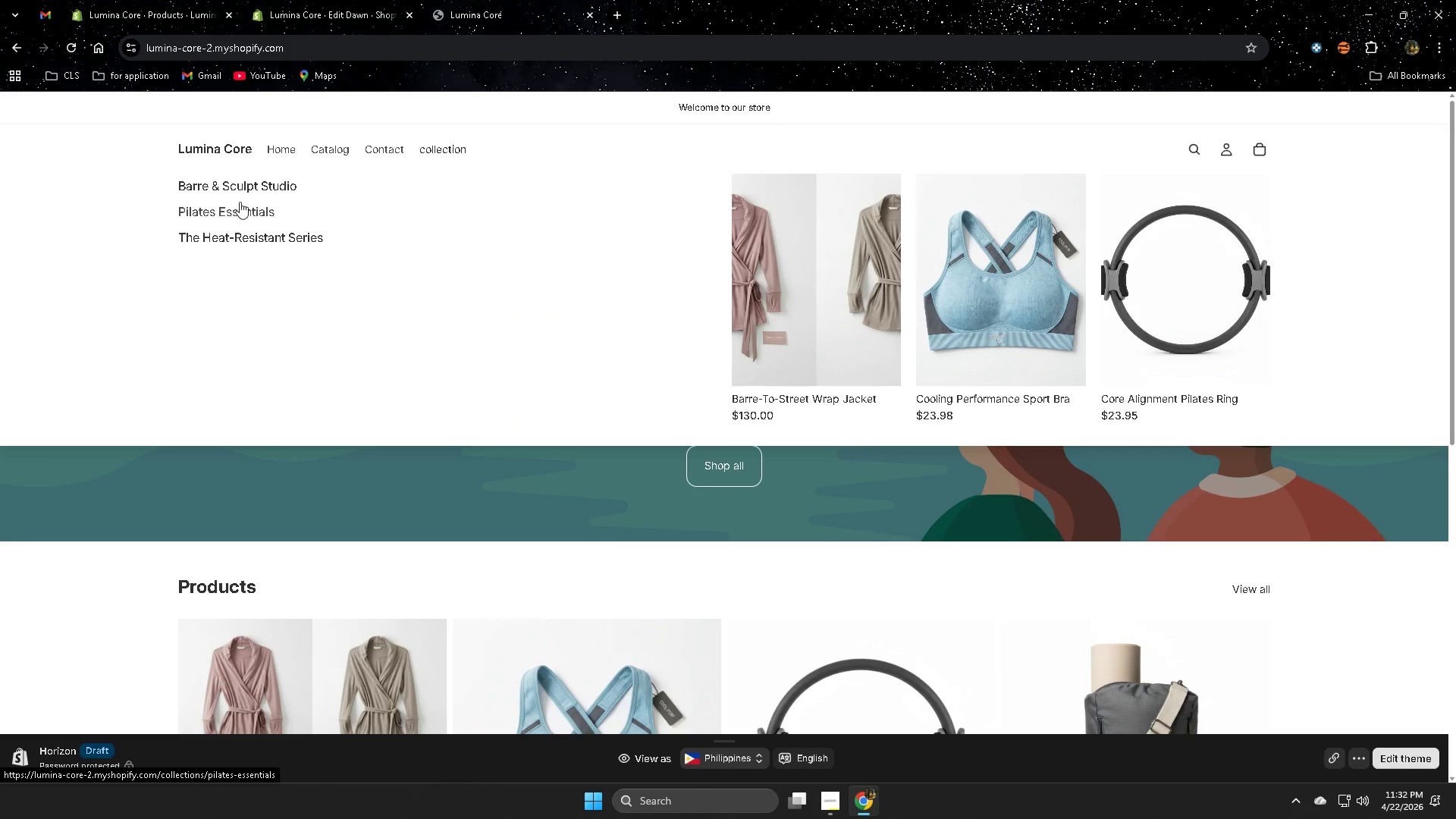 
left_click([236, 209])
 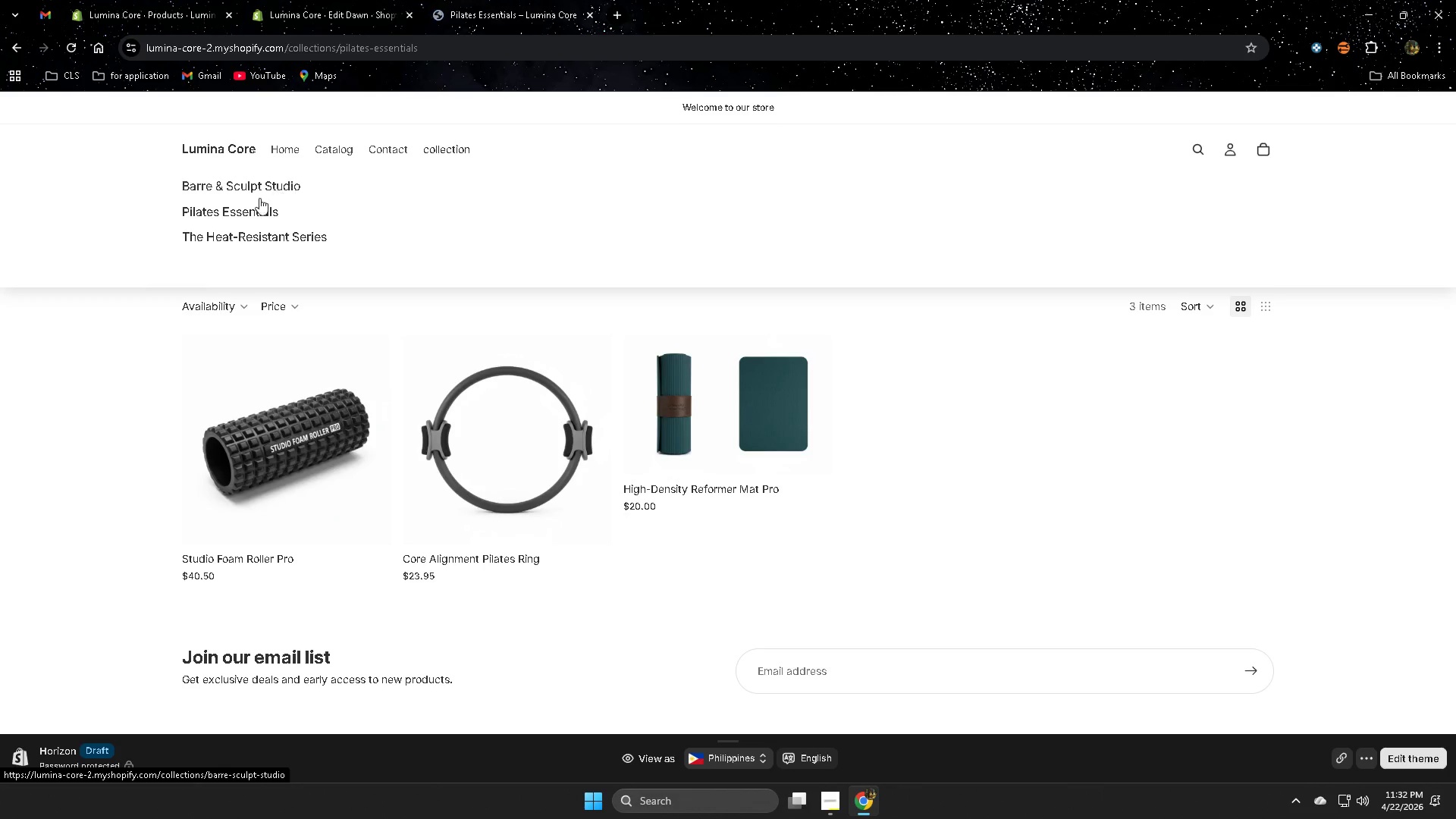 
left_click([261, 238])
 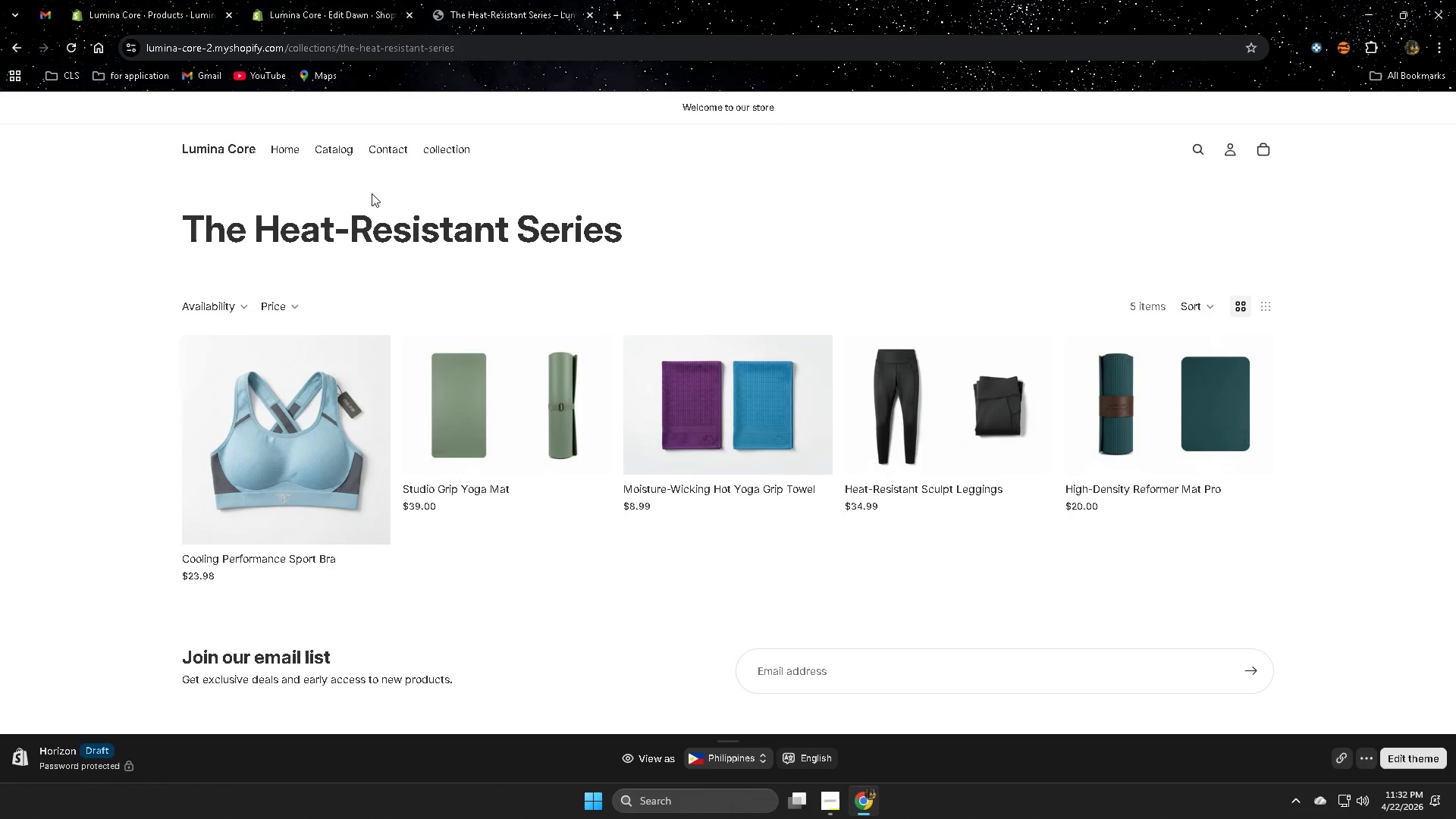 
wait(5.06)
 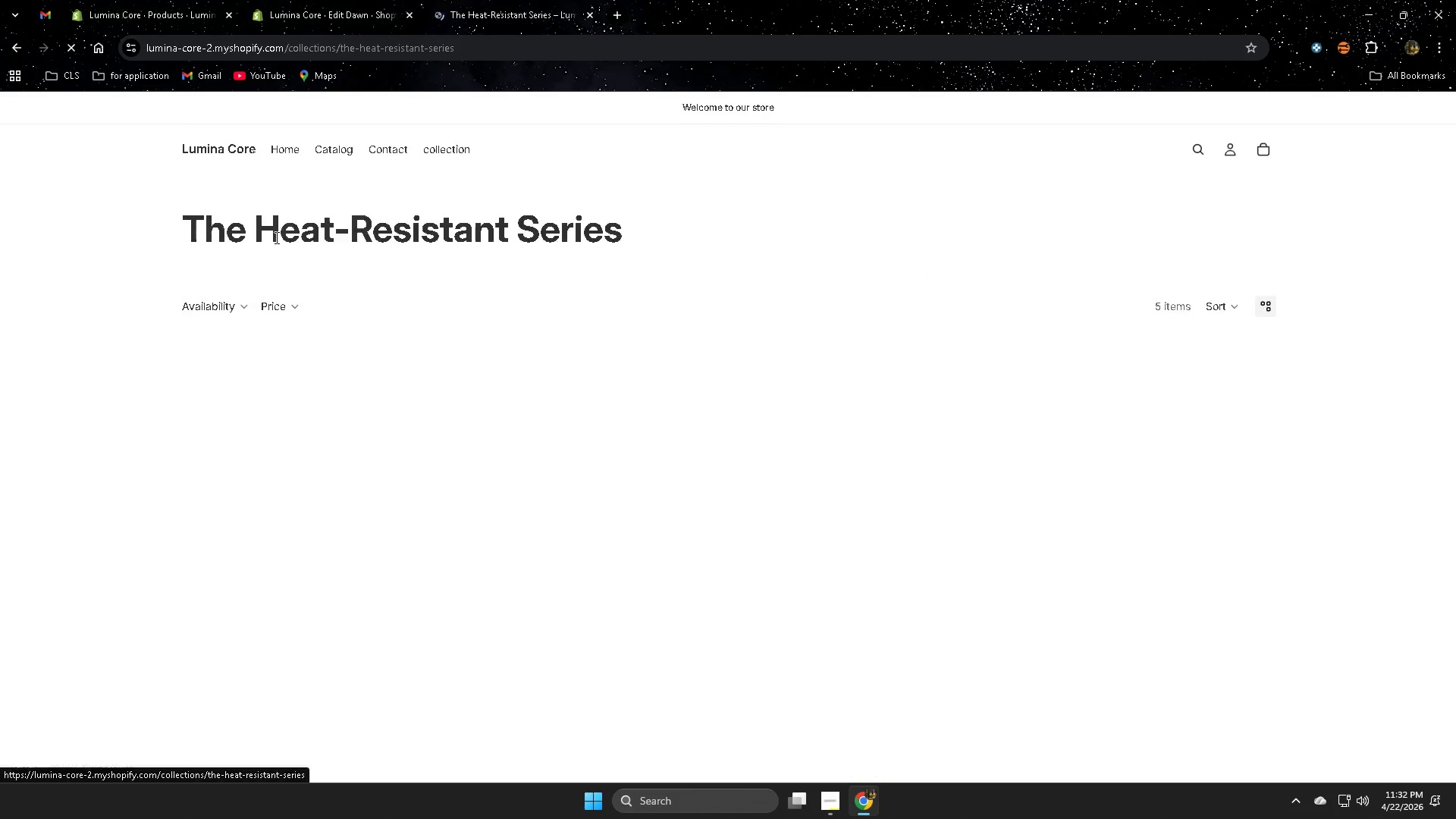 
left_click([271, 185])
 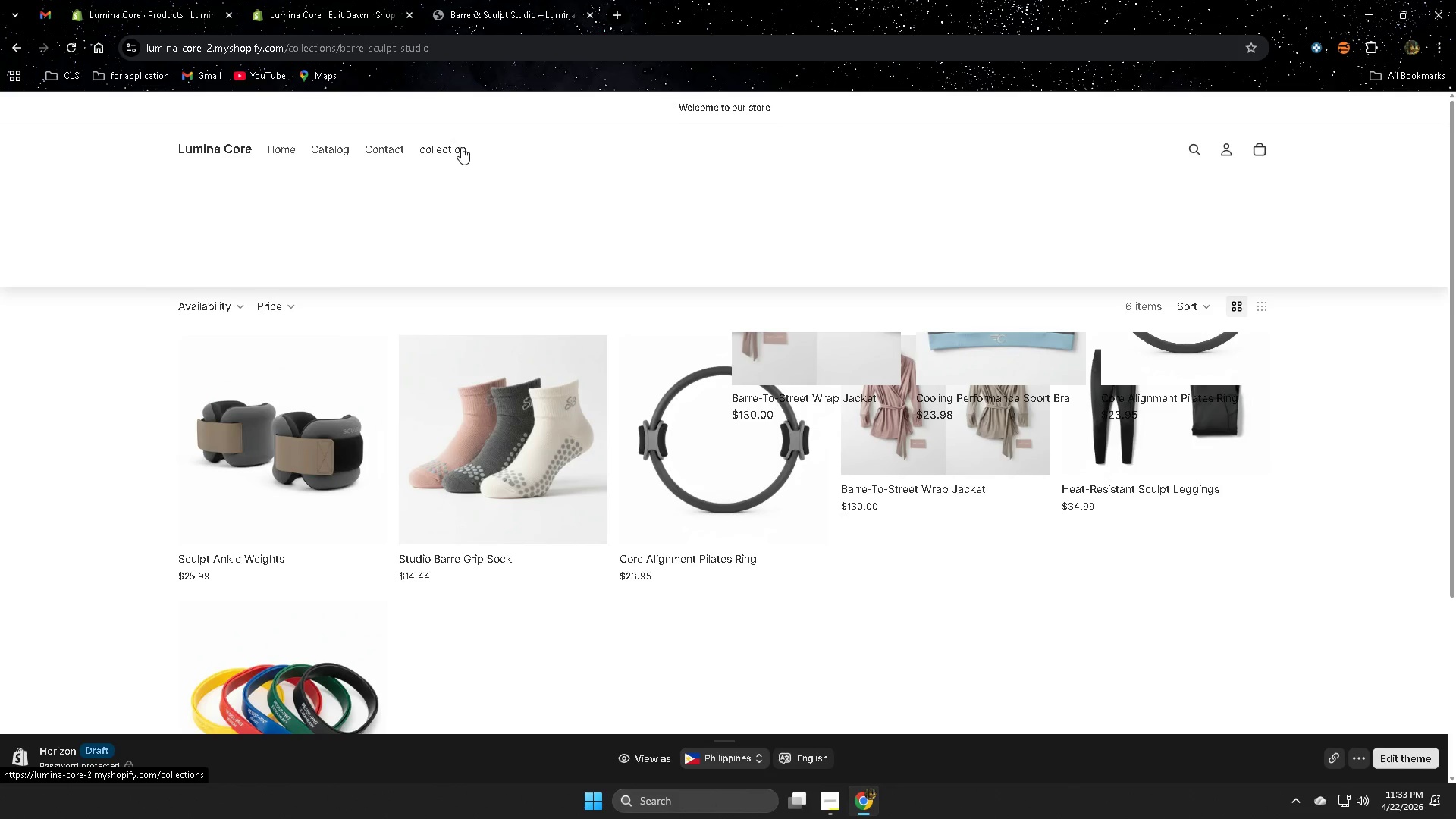 
wait(8.03)
 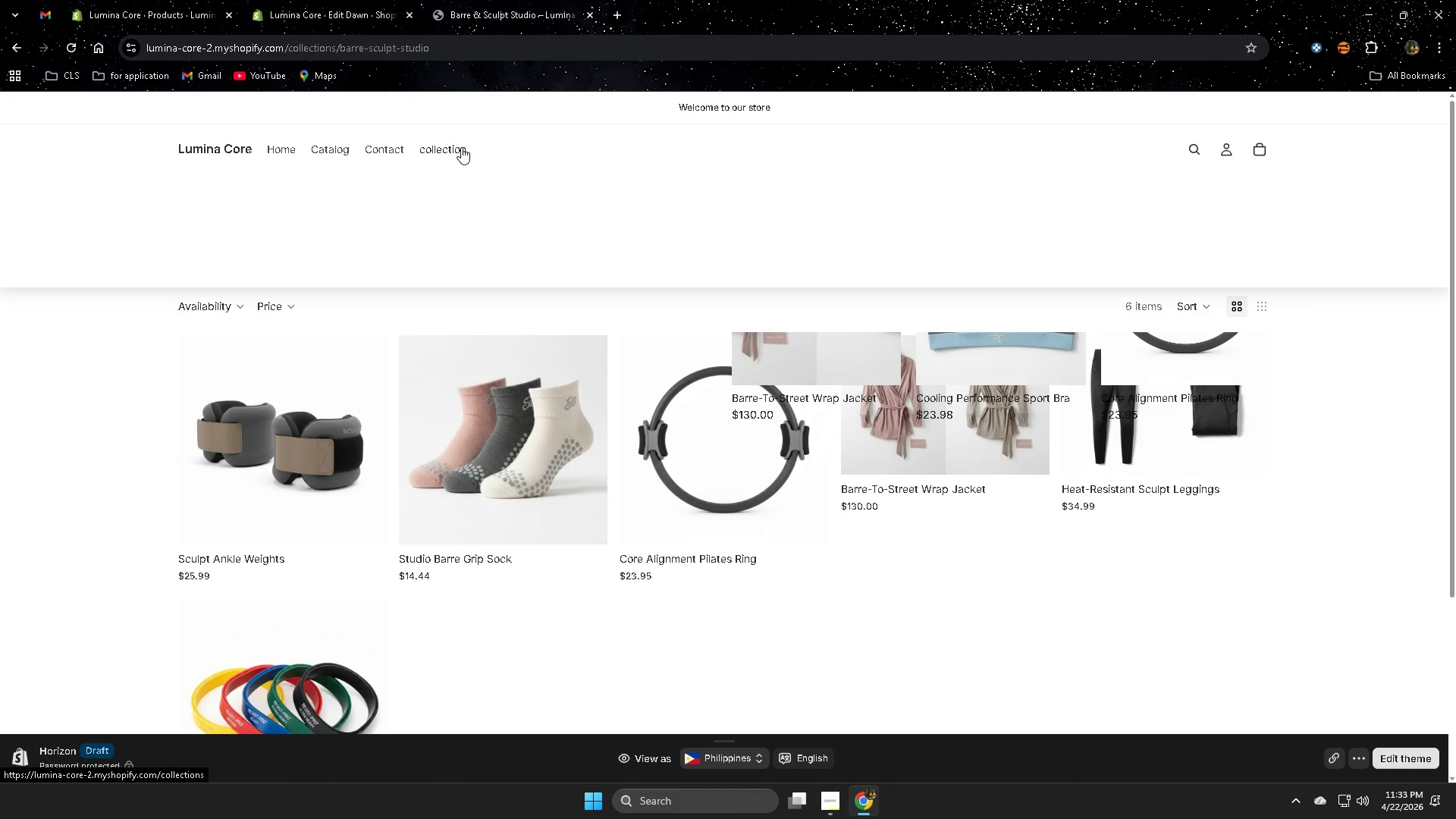 
left_click([229, 211])
 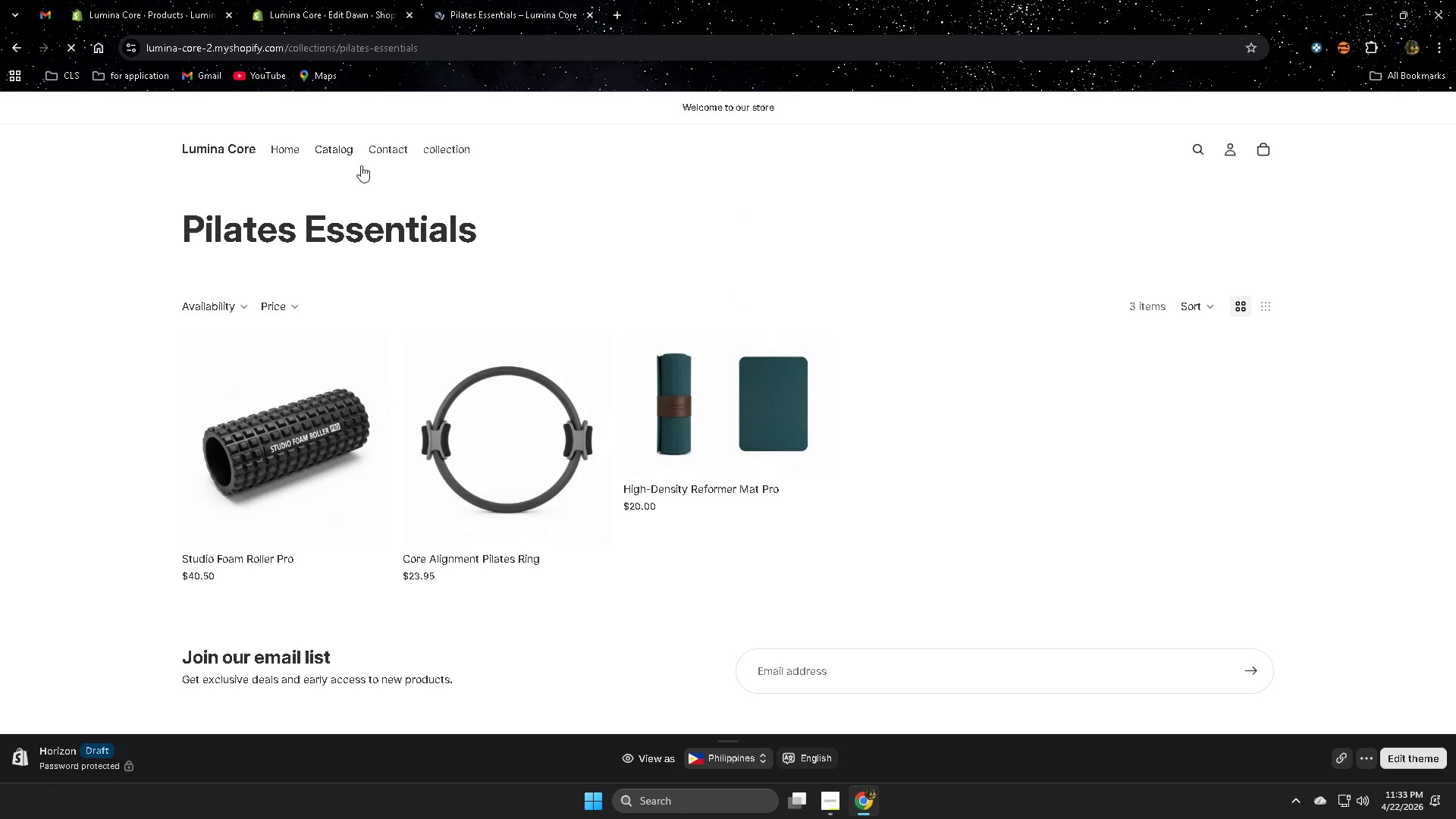 
left_click([458, 148])
 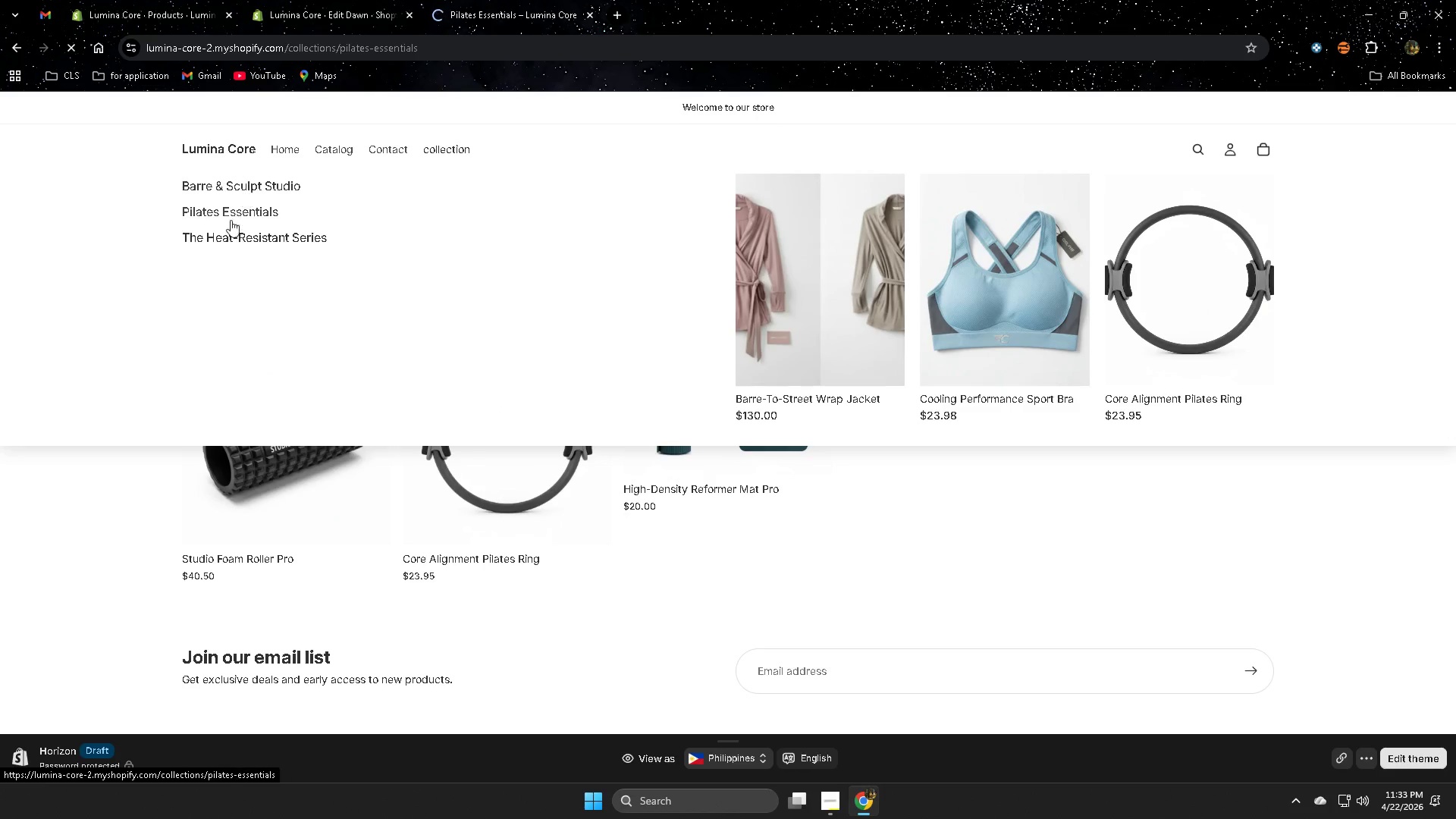 
left_click([230, 239])
 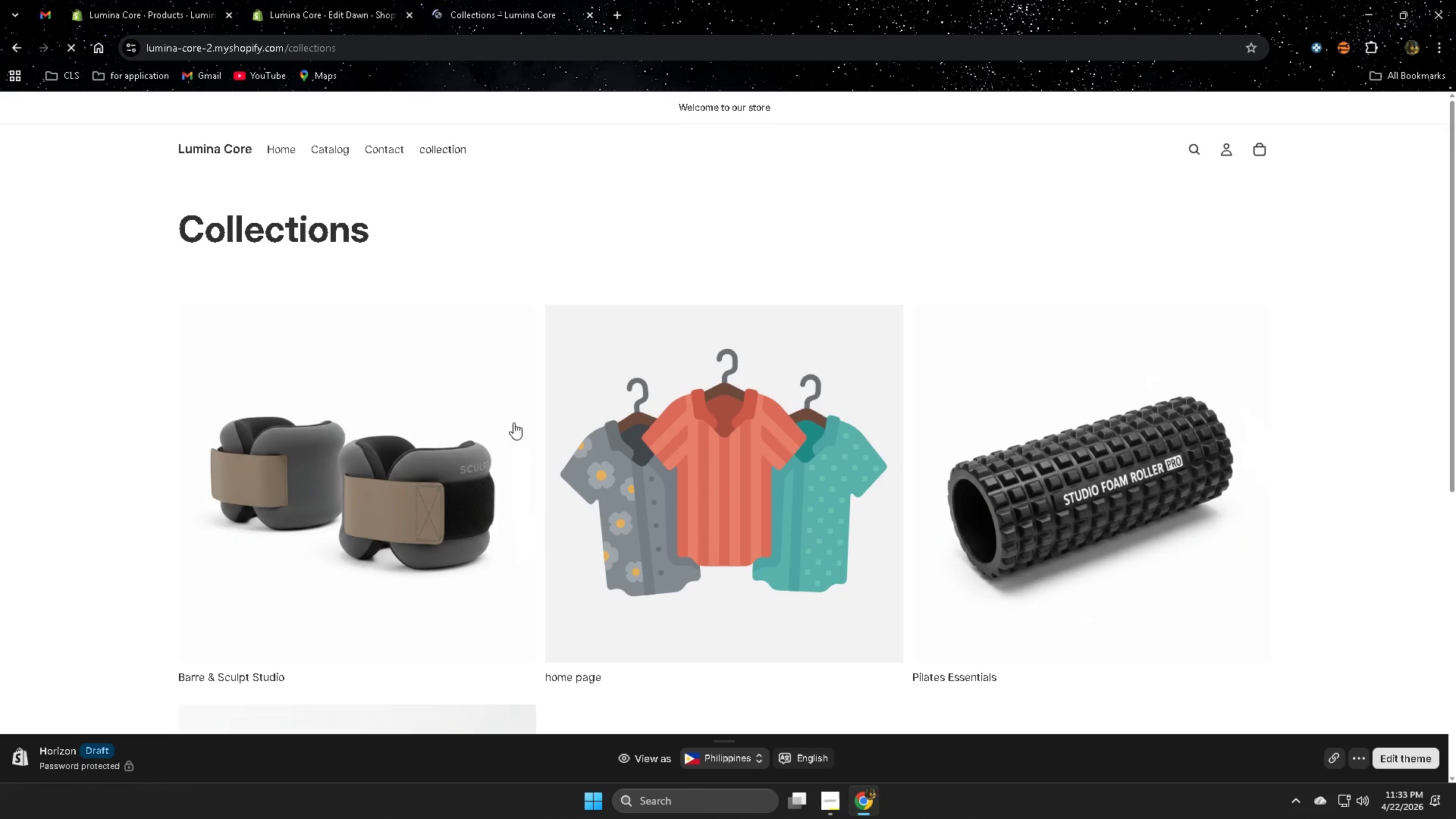 
scroll: coordinate [691, 514], scroll_direction: down, amount: 6.0
 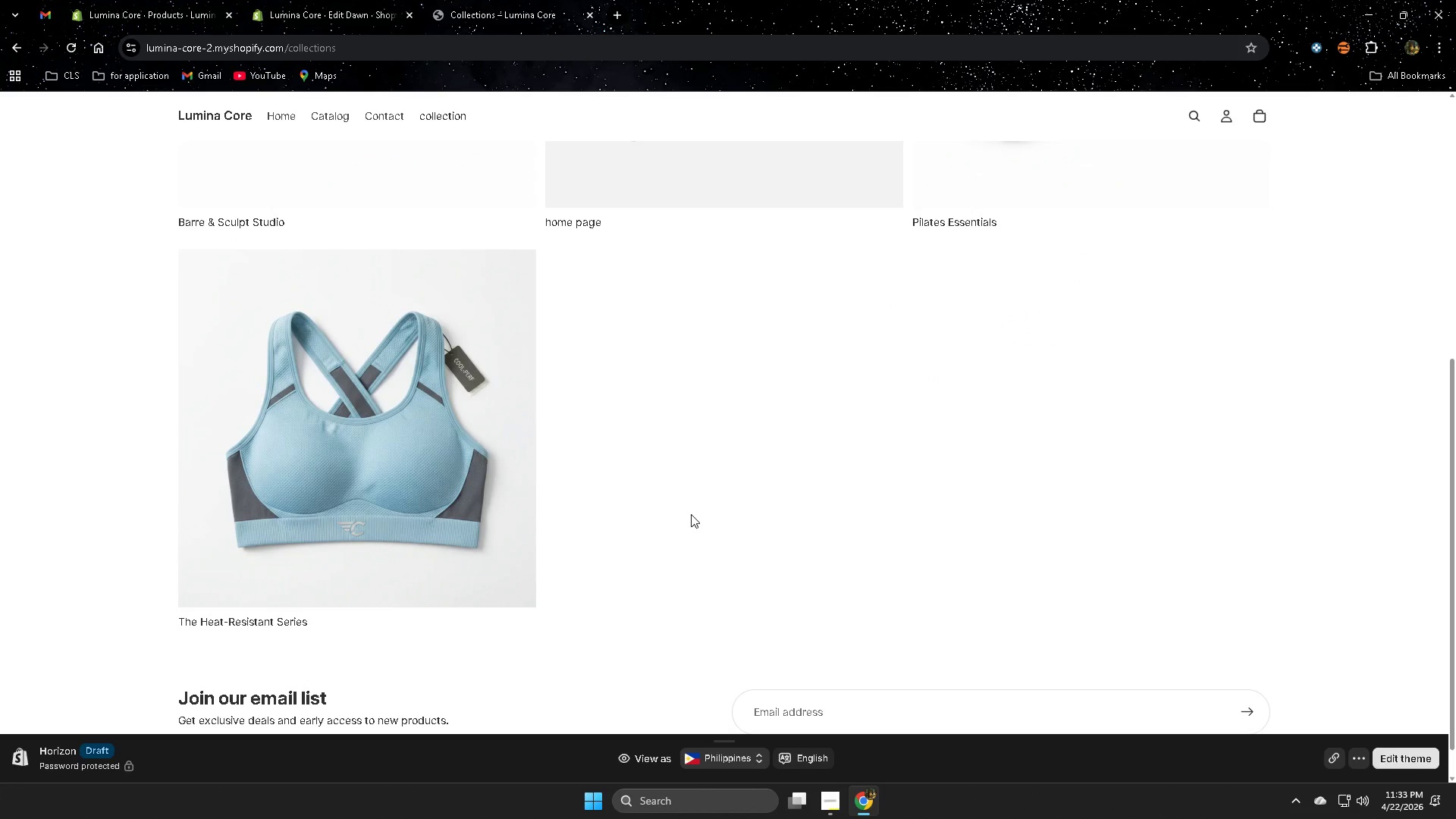 
scroll: coordinate [691, 514], scroll_direction: up, amount: 4.0
 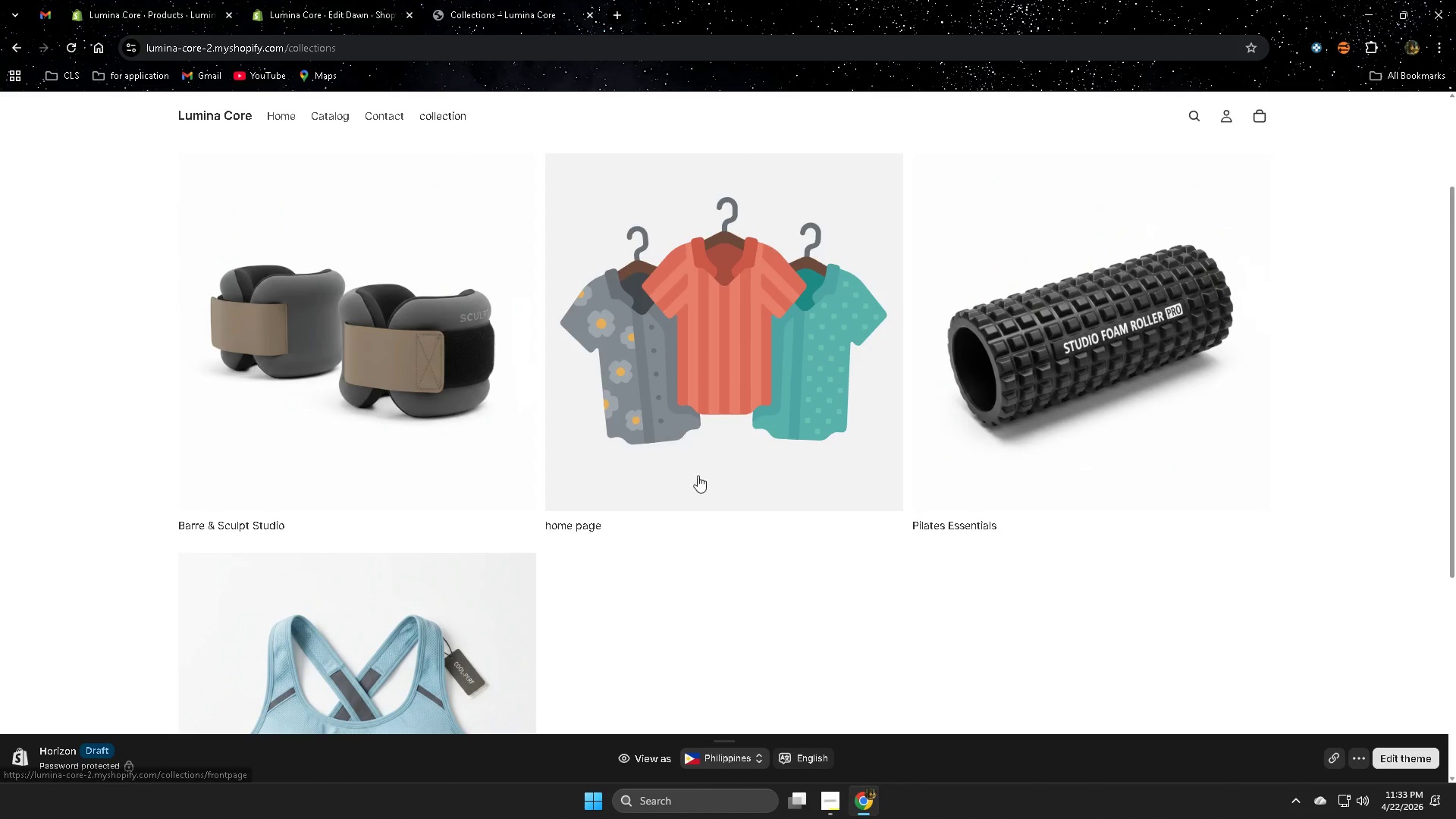 
scroll: coordinate [739, 513], scroll_direction: down, amount: 3.0
 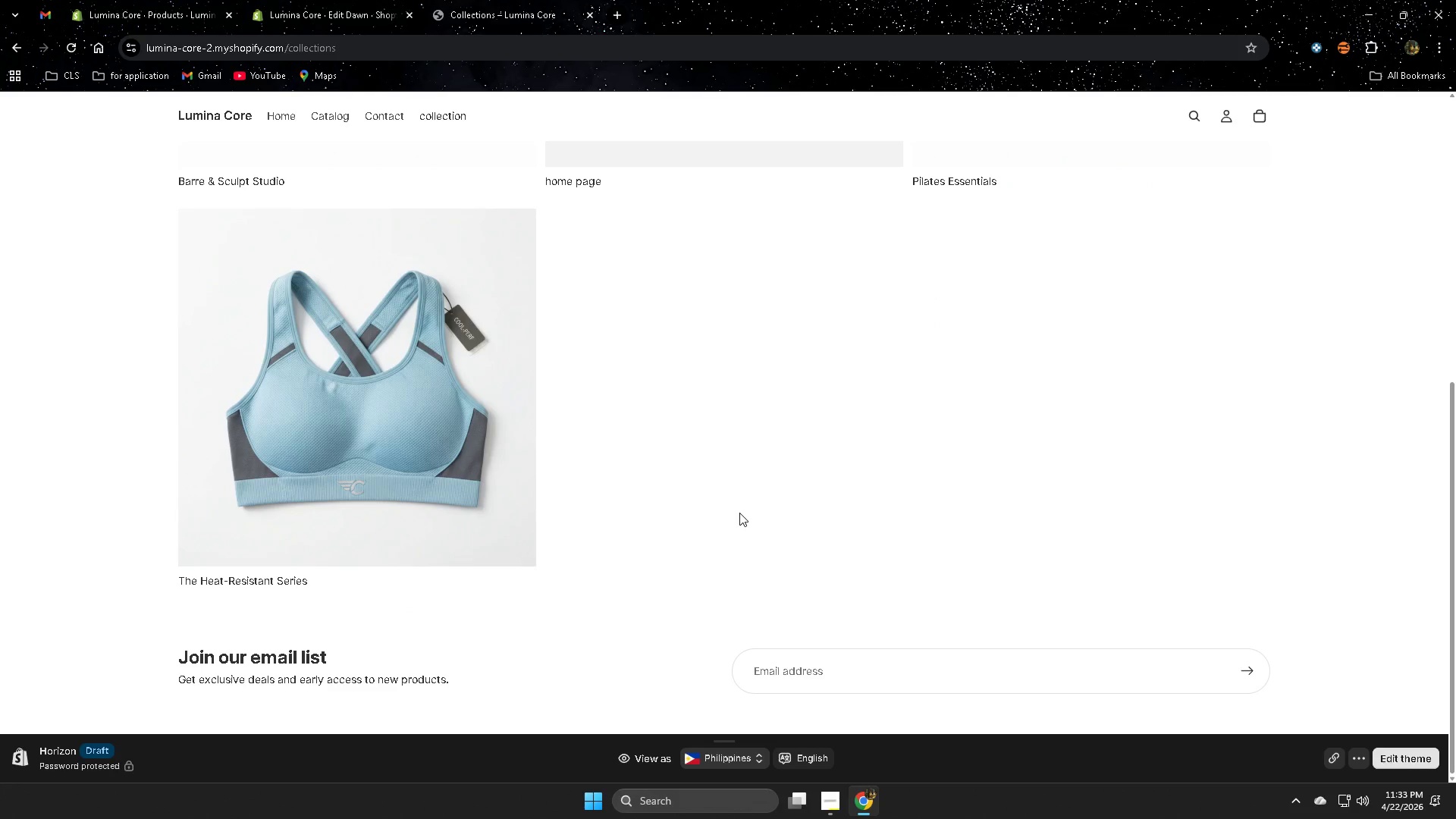 
scroll: coordinate [739, 512], scroll_direction: up, amount: 8.0
 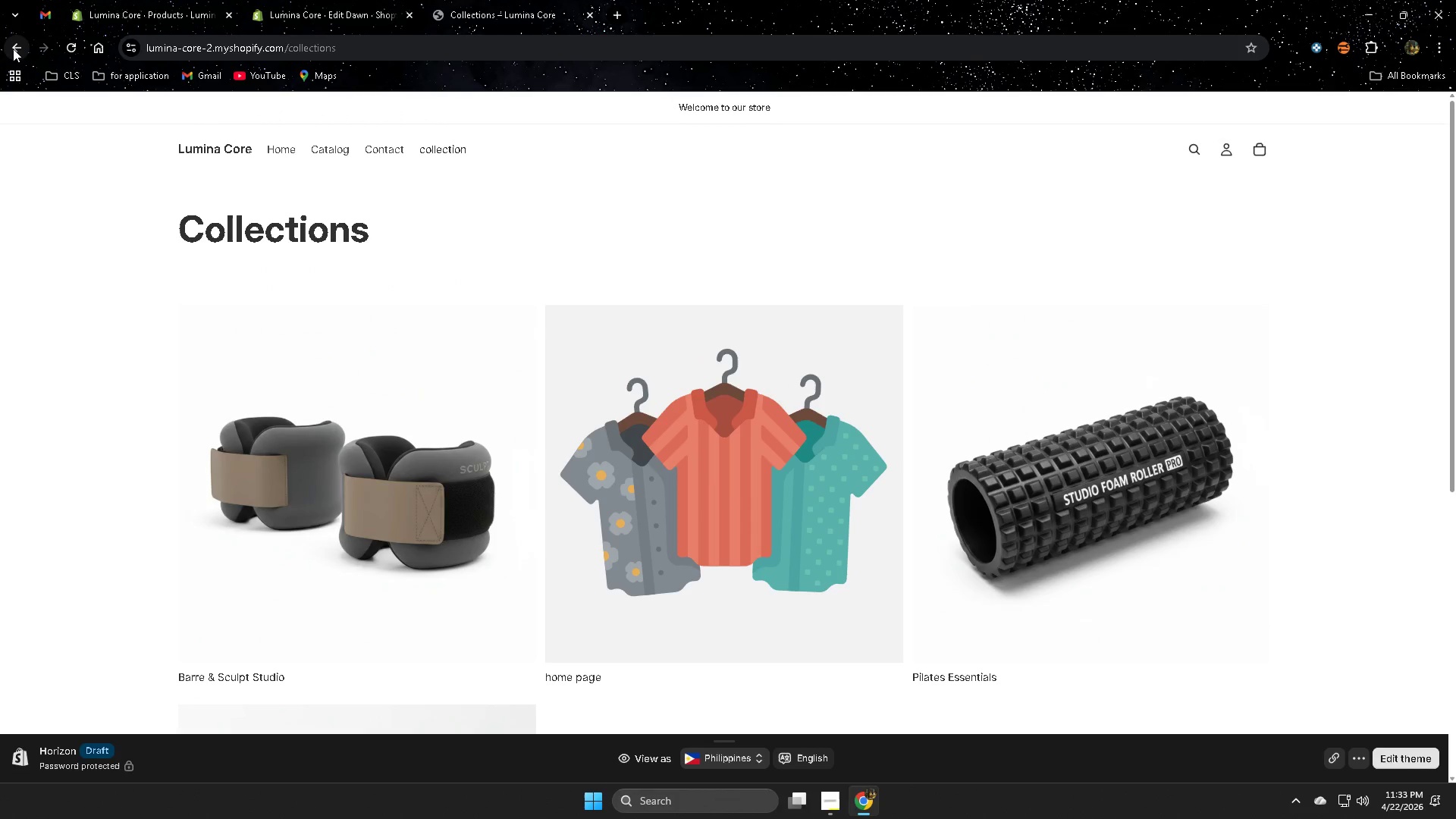 
left_click([17, 46])
 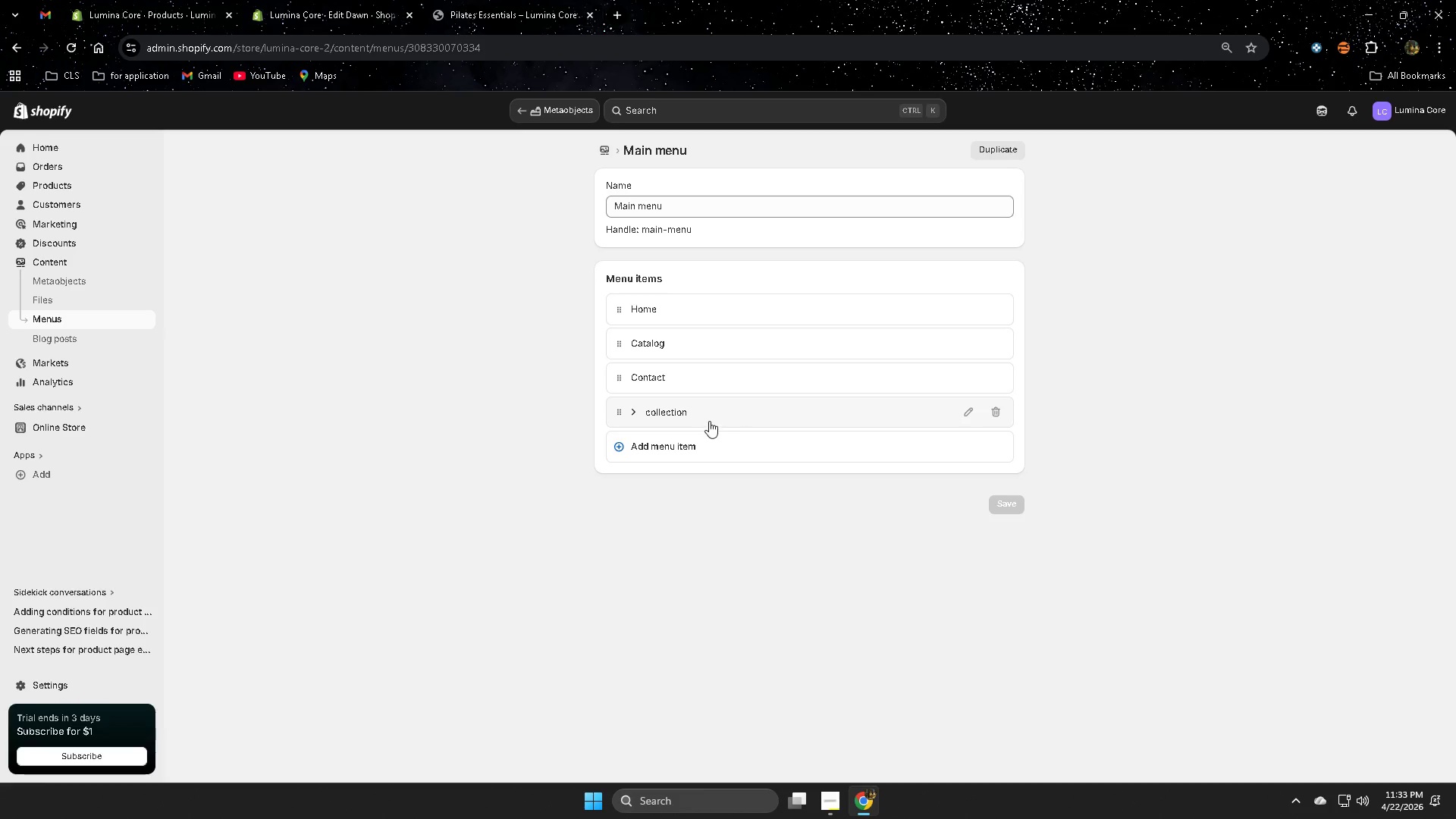 
wait(7.89)
 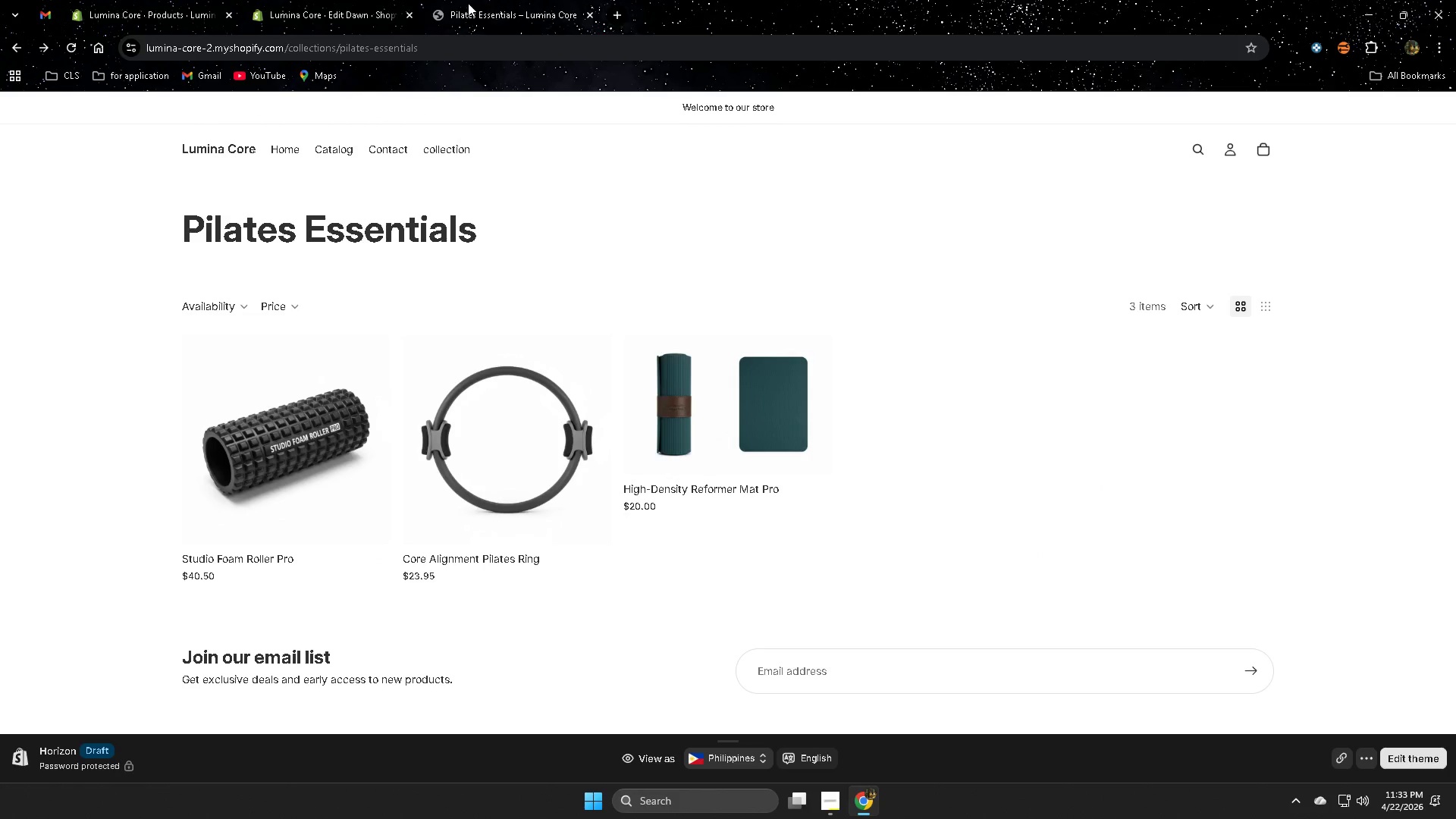 
left_click([635, 413])
 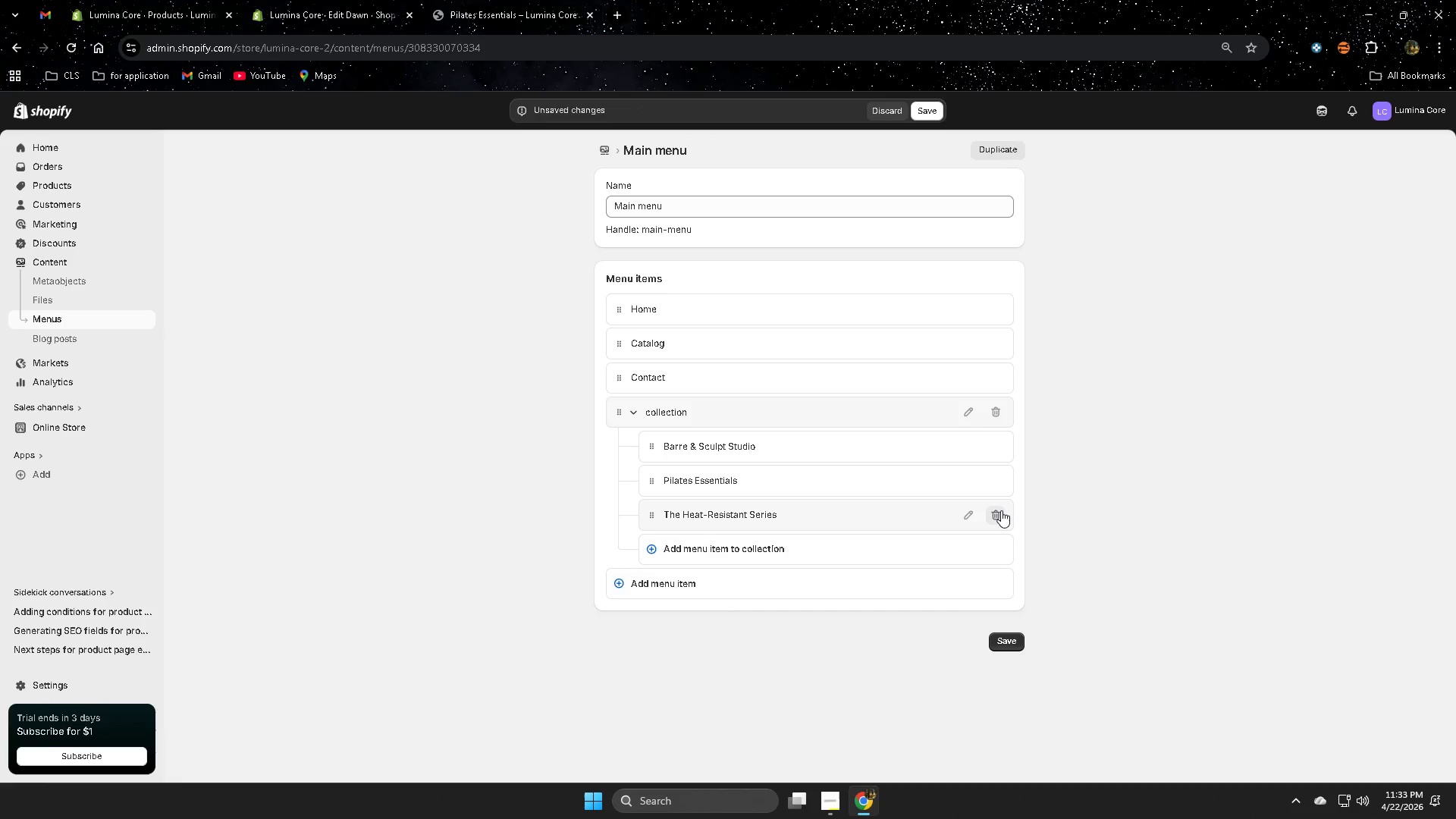 
wait(5.2)
 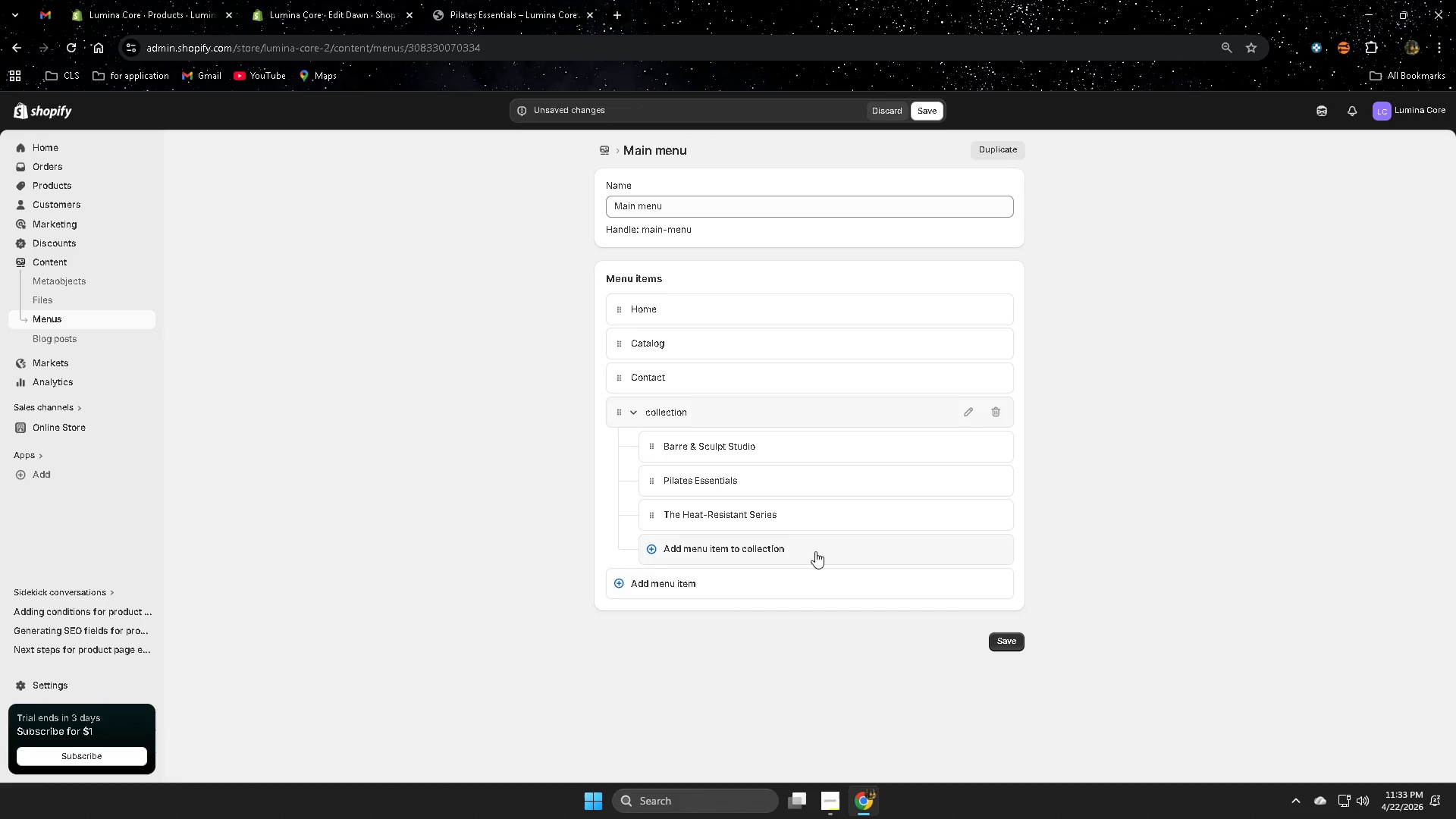 
left_click([512, 5])
 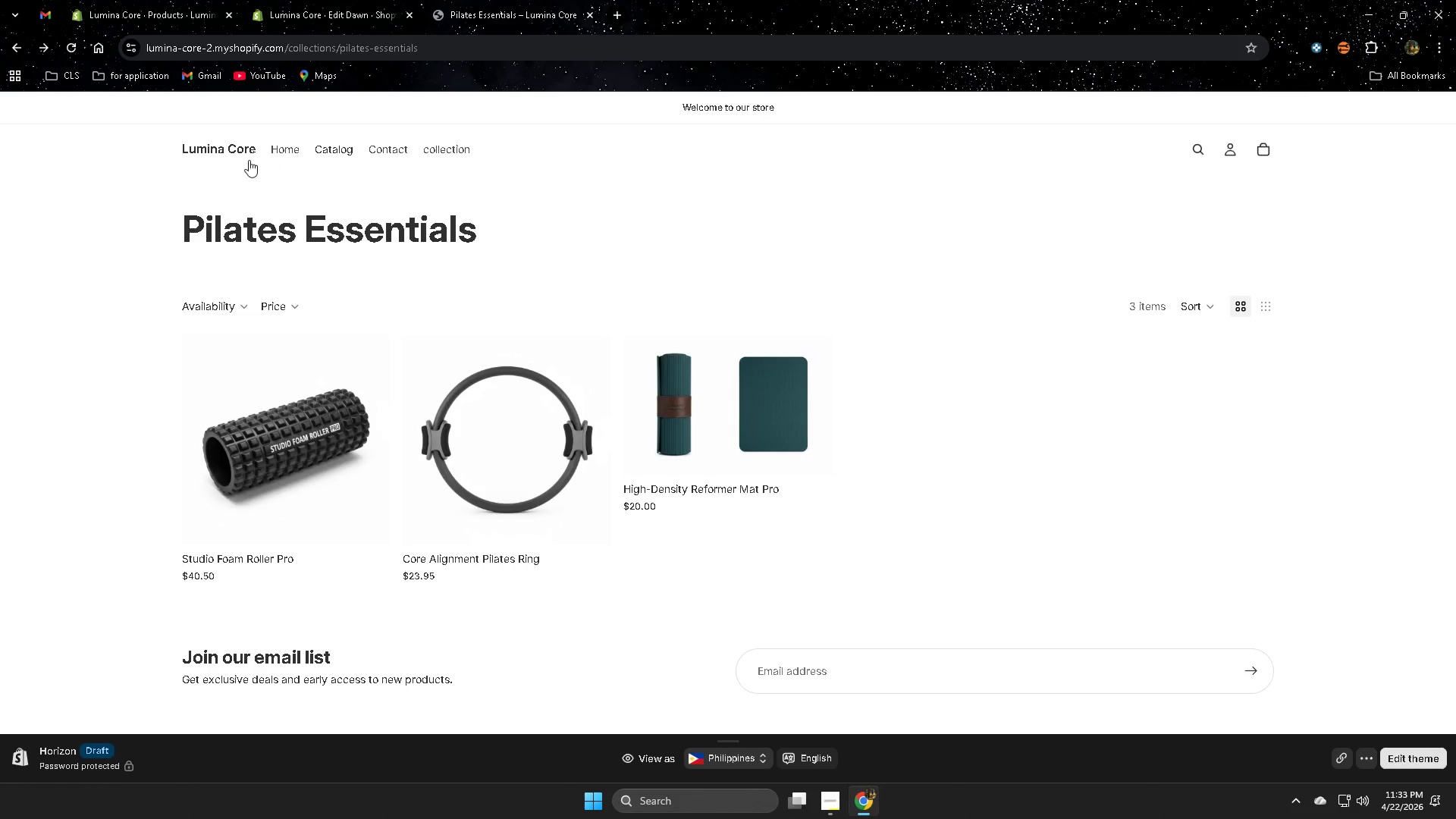 
left_click([224, 150])
 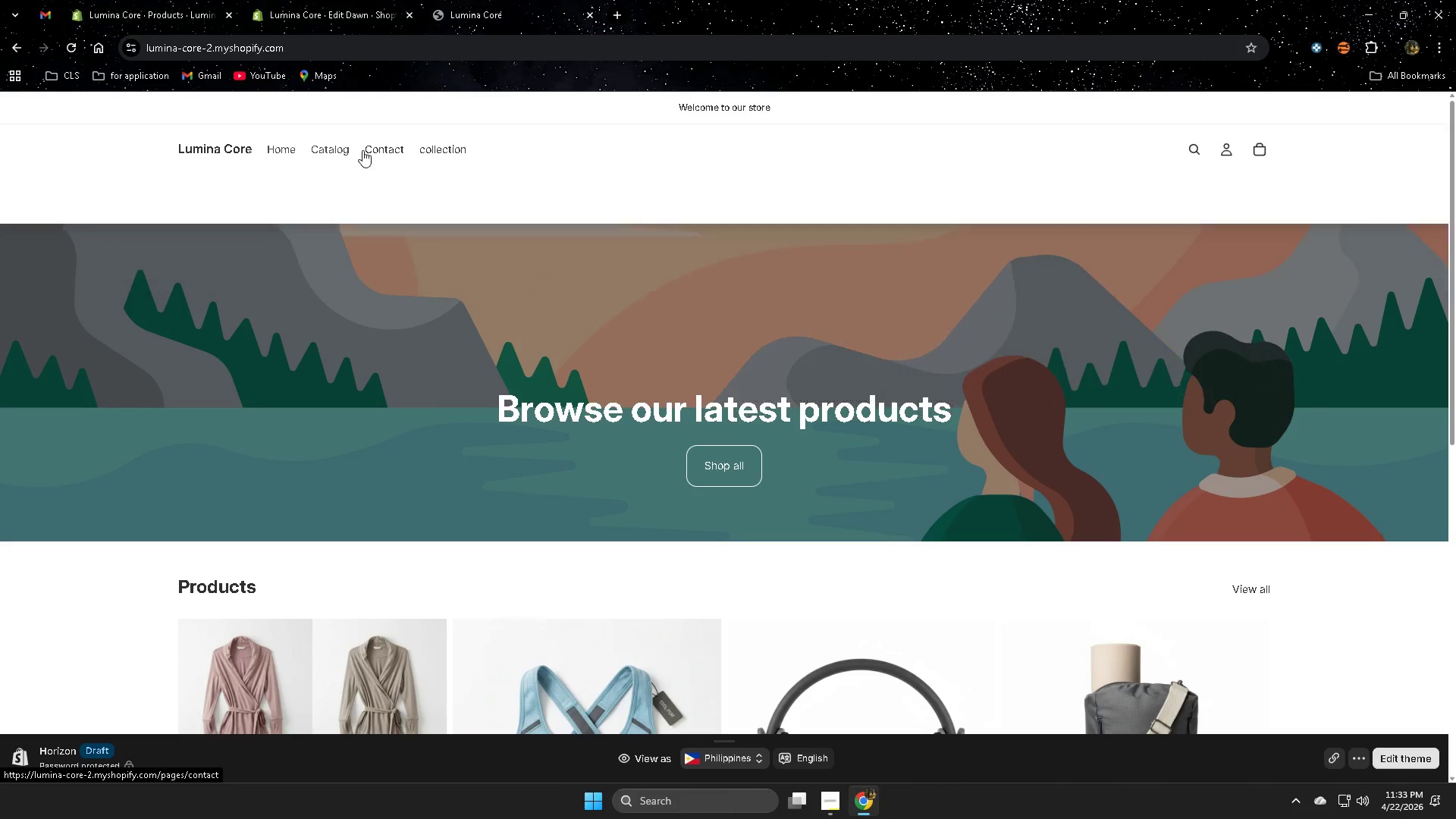 
wait(6.69)
 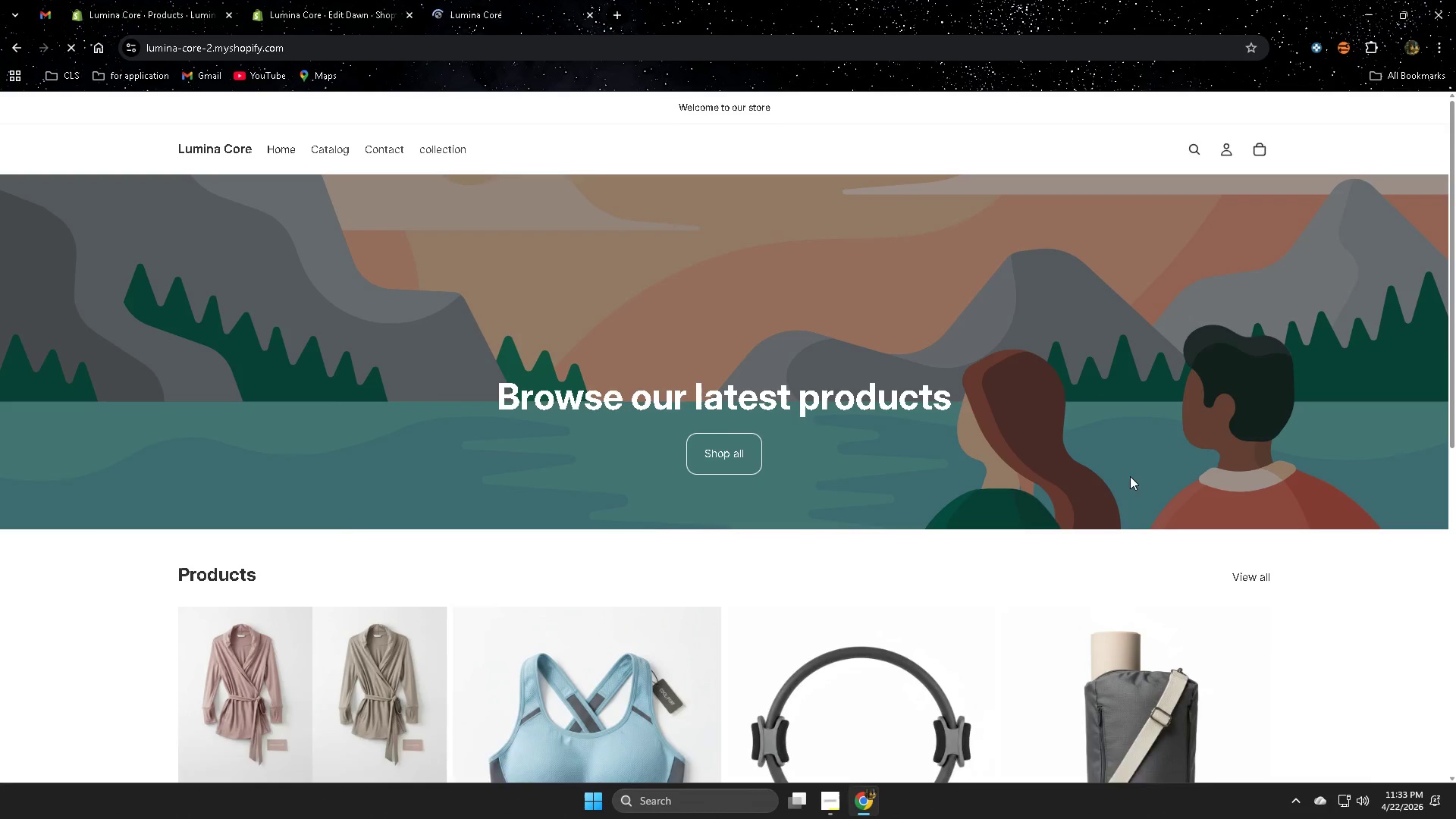 
left_click([223, 233])
 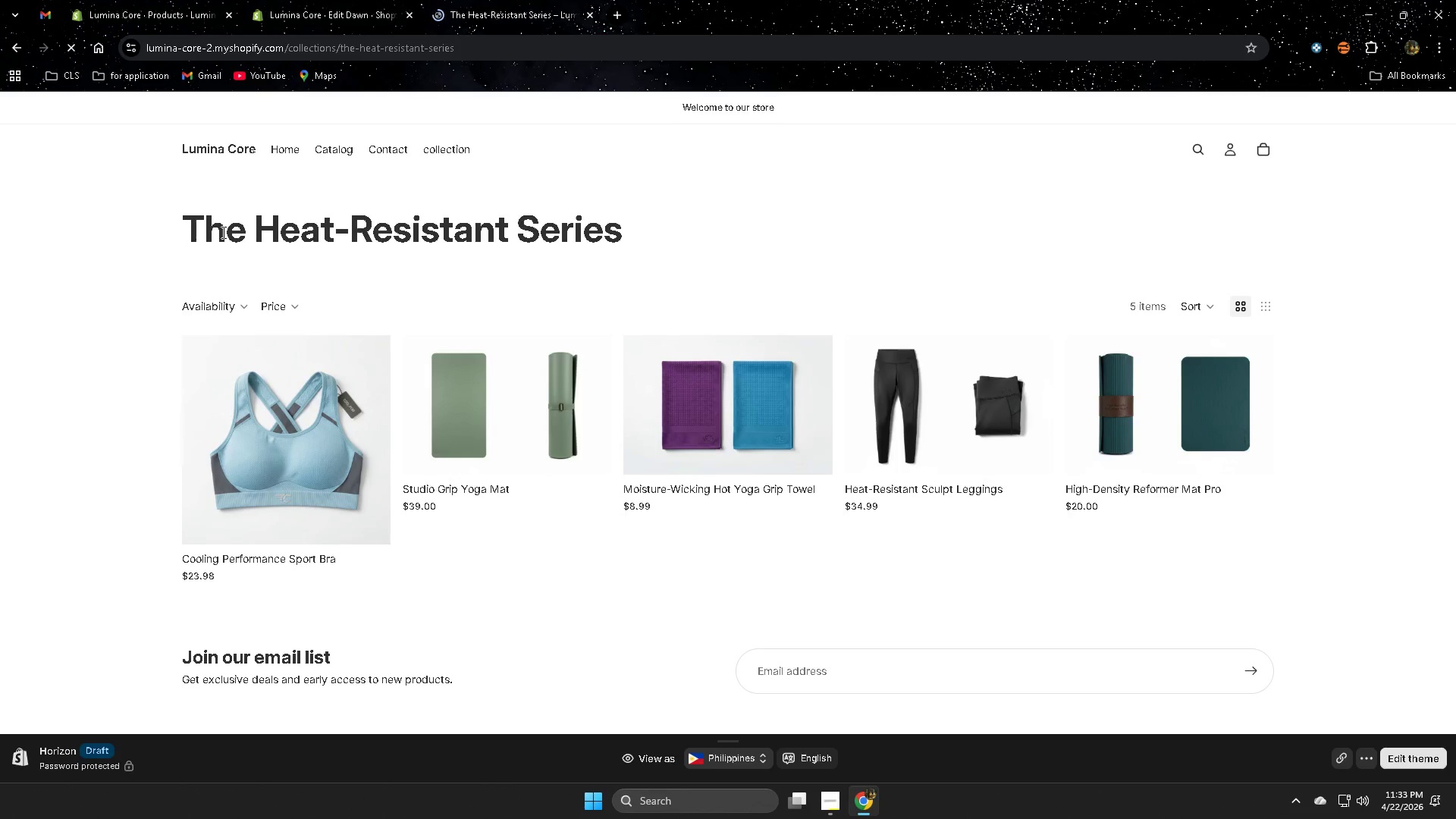 
scroll: coordinate [759, 441], scroll_direction: down, amount: 3.0
 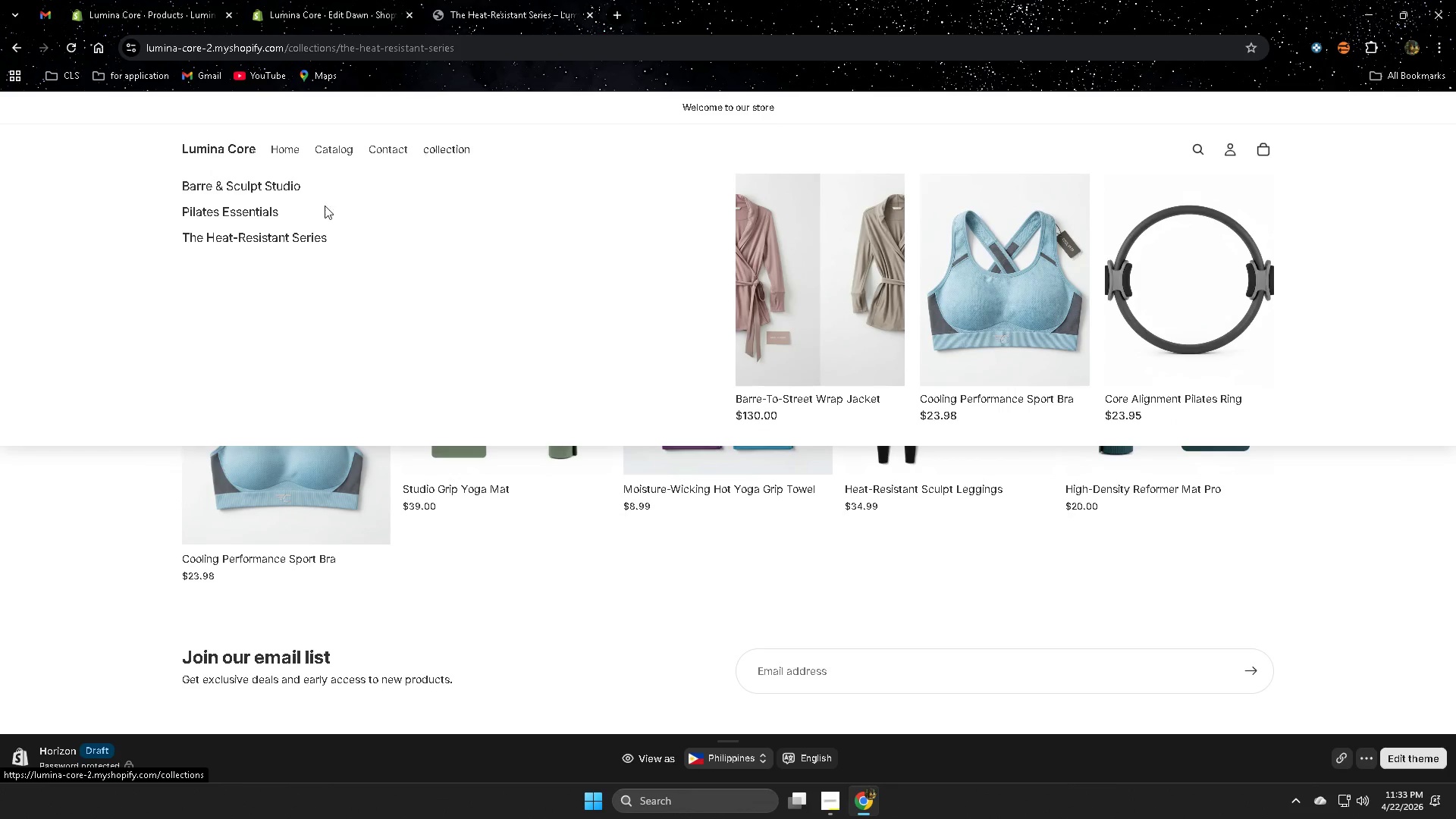 
left_click([226, 212])
 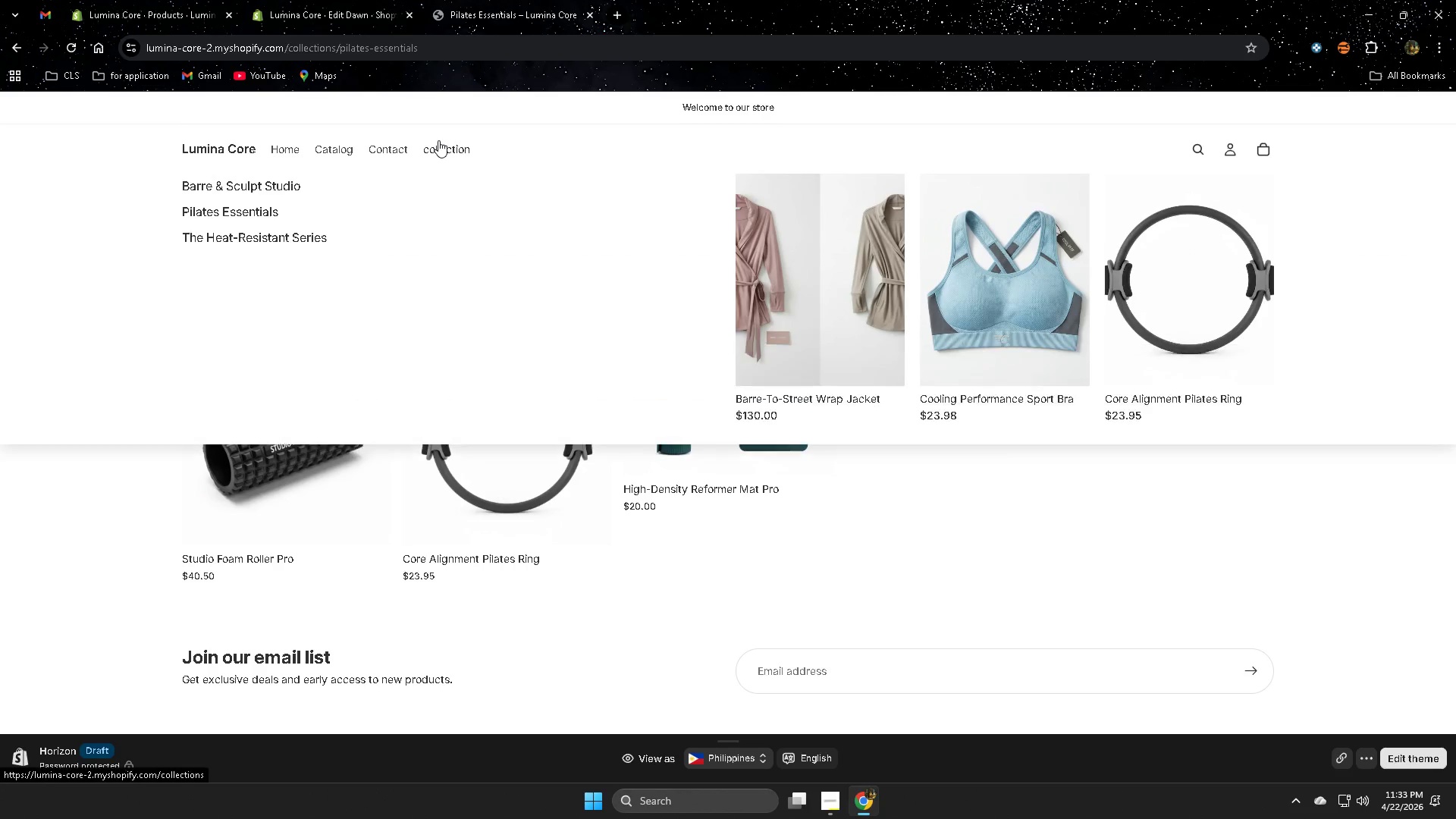 
left_click([234, 187])
 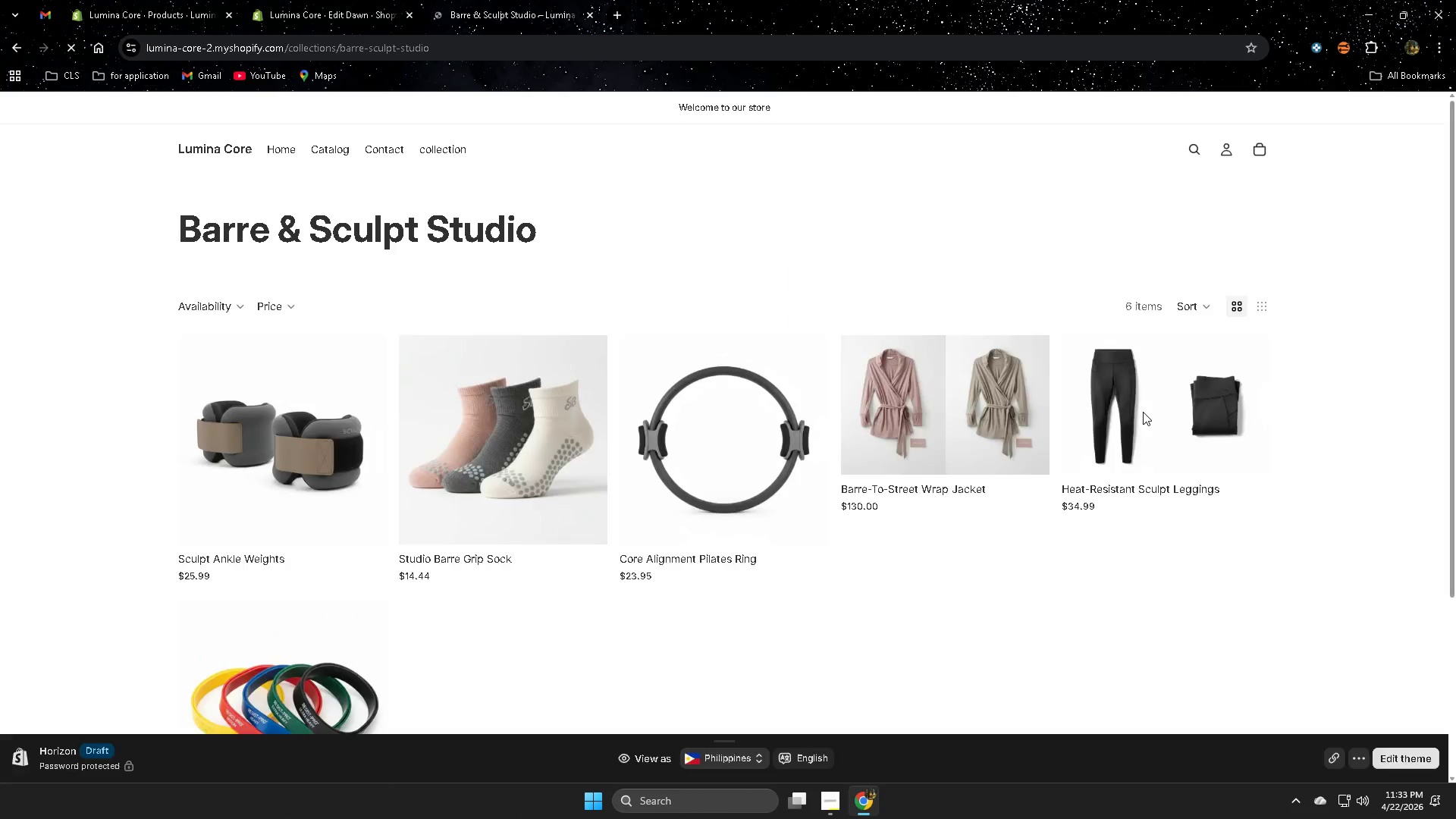 
scroll: coordinate [1304, 483], scroll_direction: down, amount: 1.0
 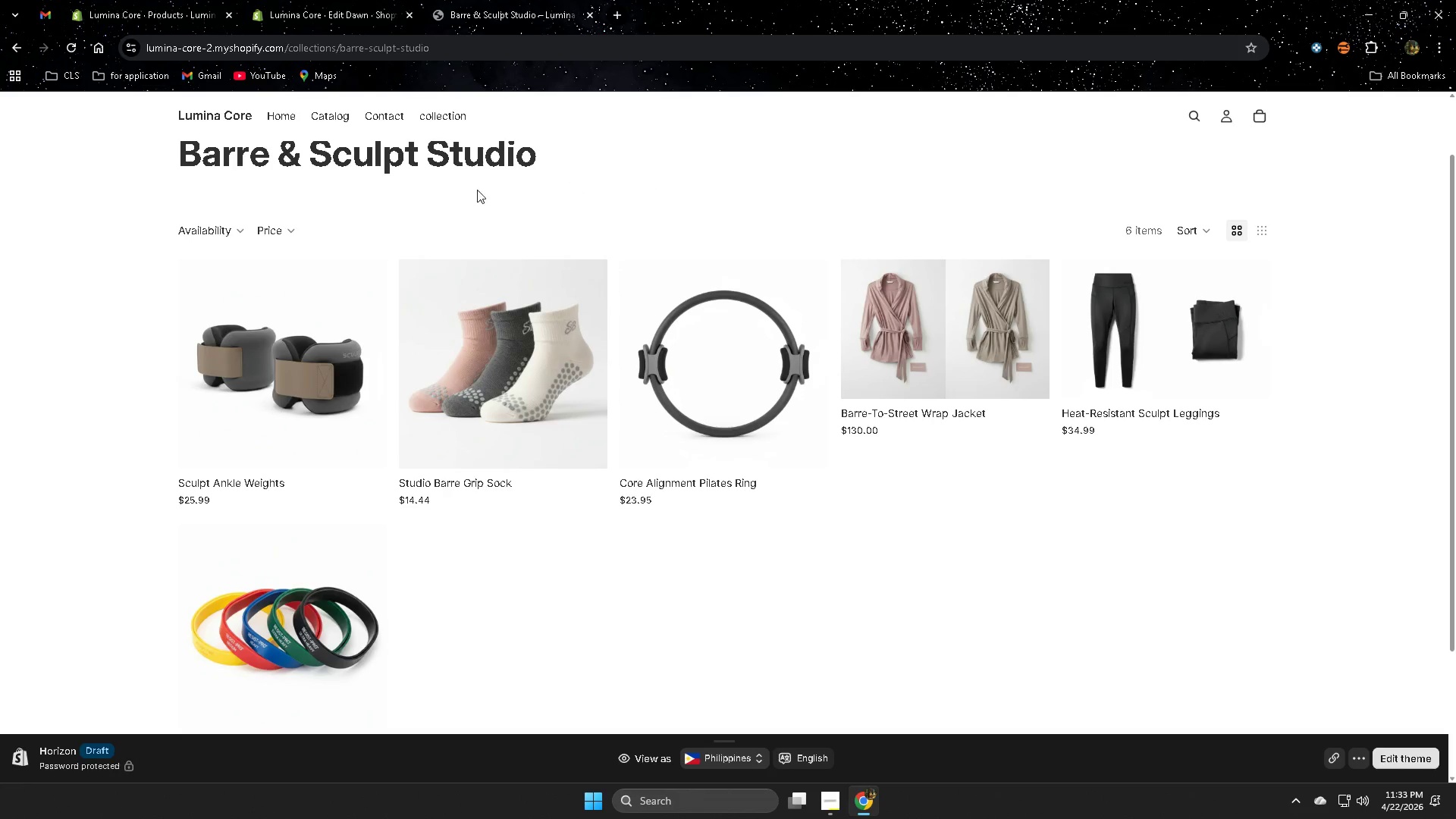 
scroll: coordinate [326, 328], scroll_direction: up, amount: 3.0
 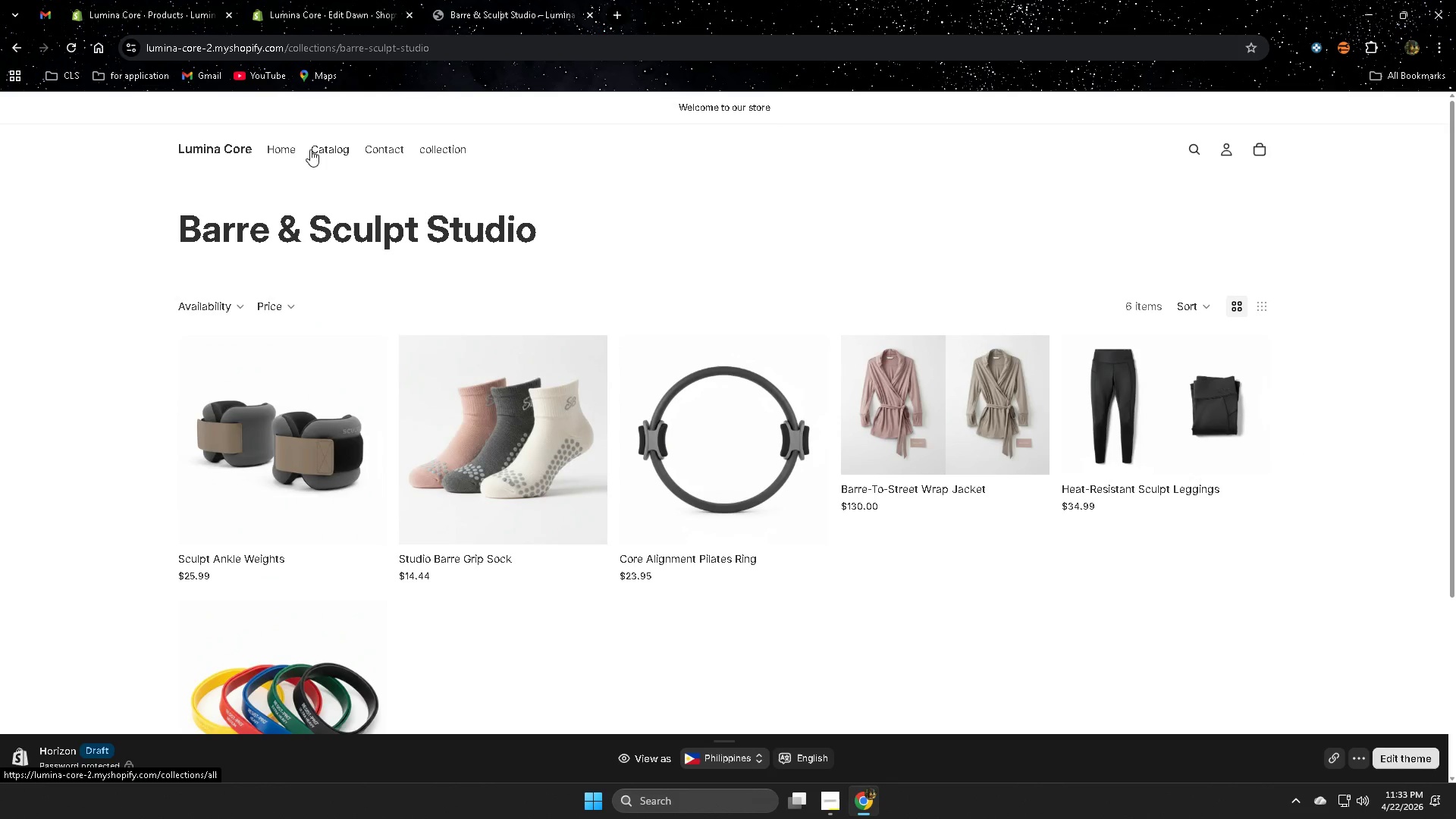 
mouse_move([419, 154])
 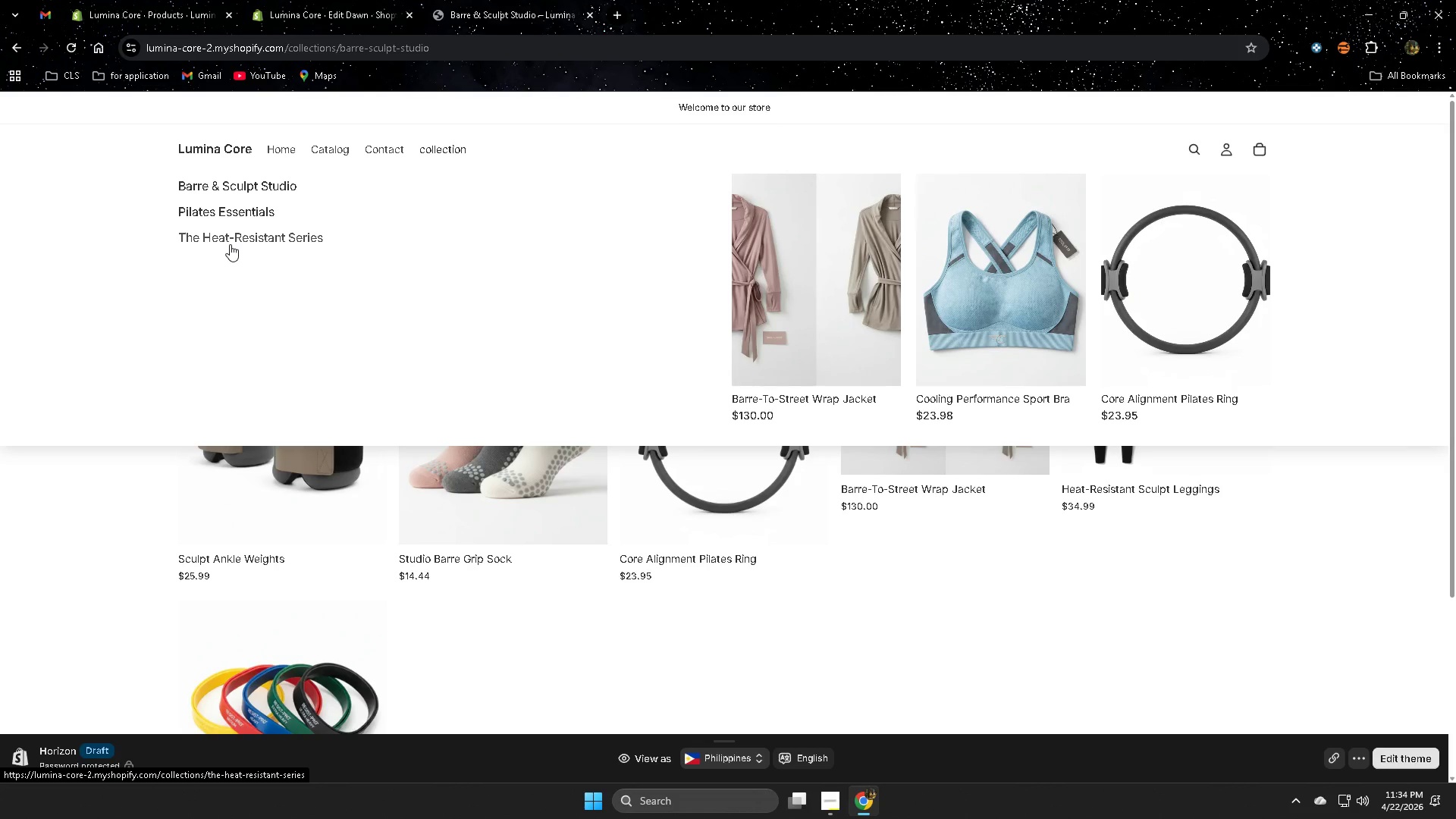 
left_click([234, 240])
 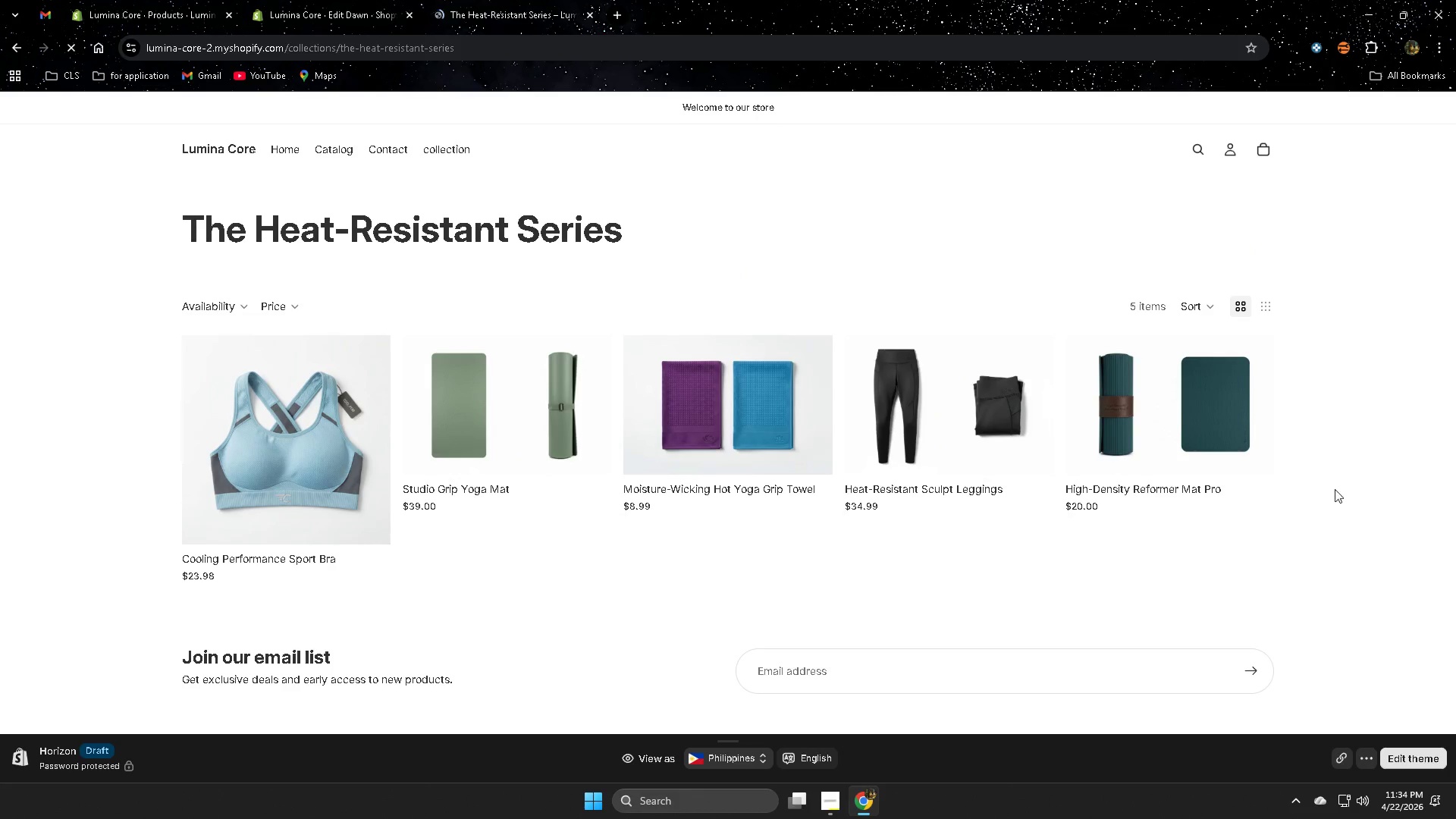 
scroll: coordinate [1320, 530], scroll_direction: down, amount: 1.0
 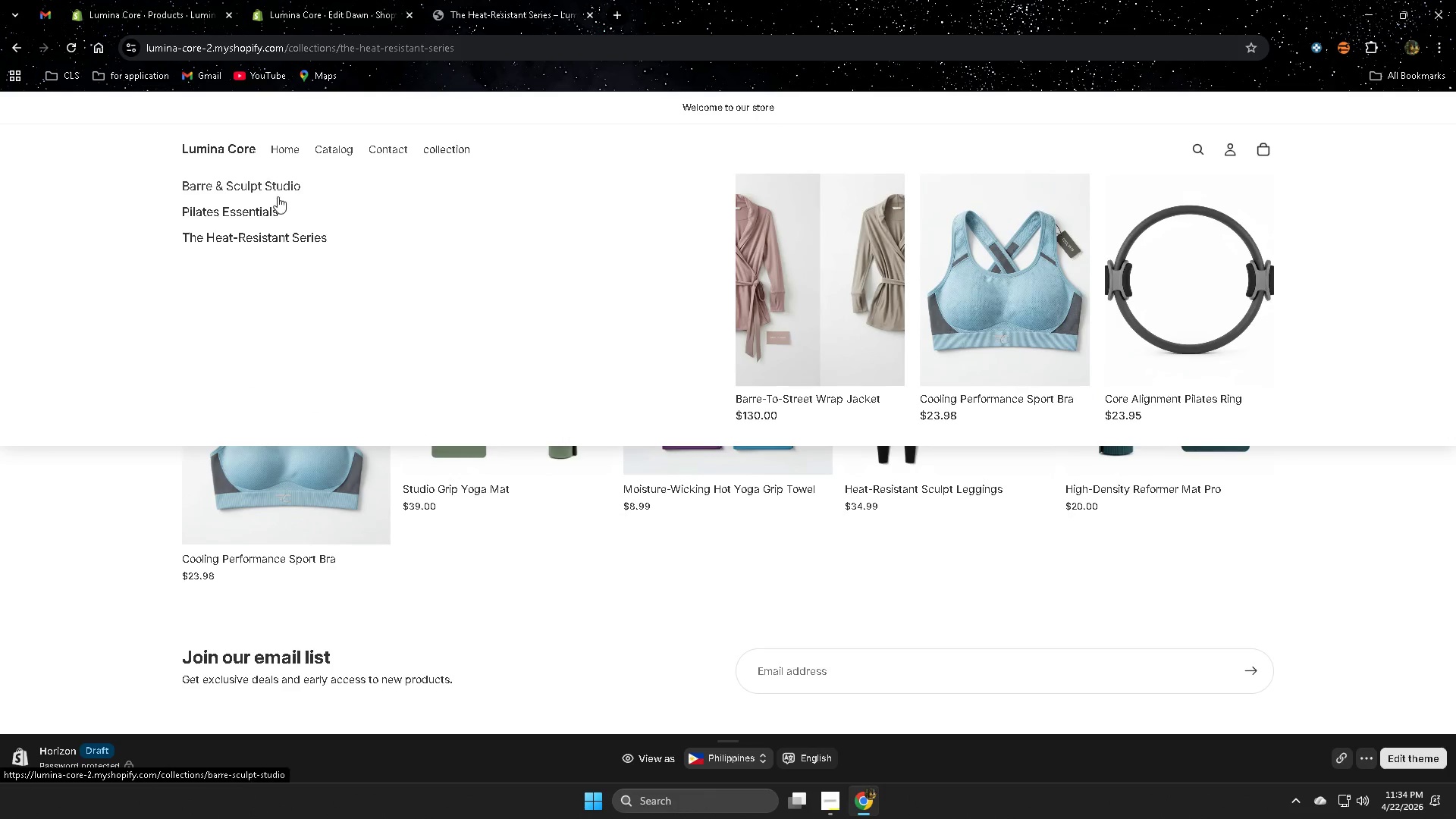 
left_click([233, 182])
 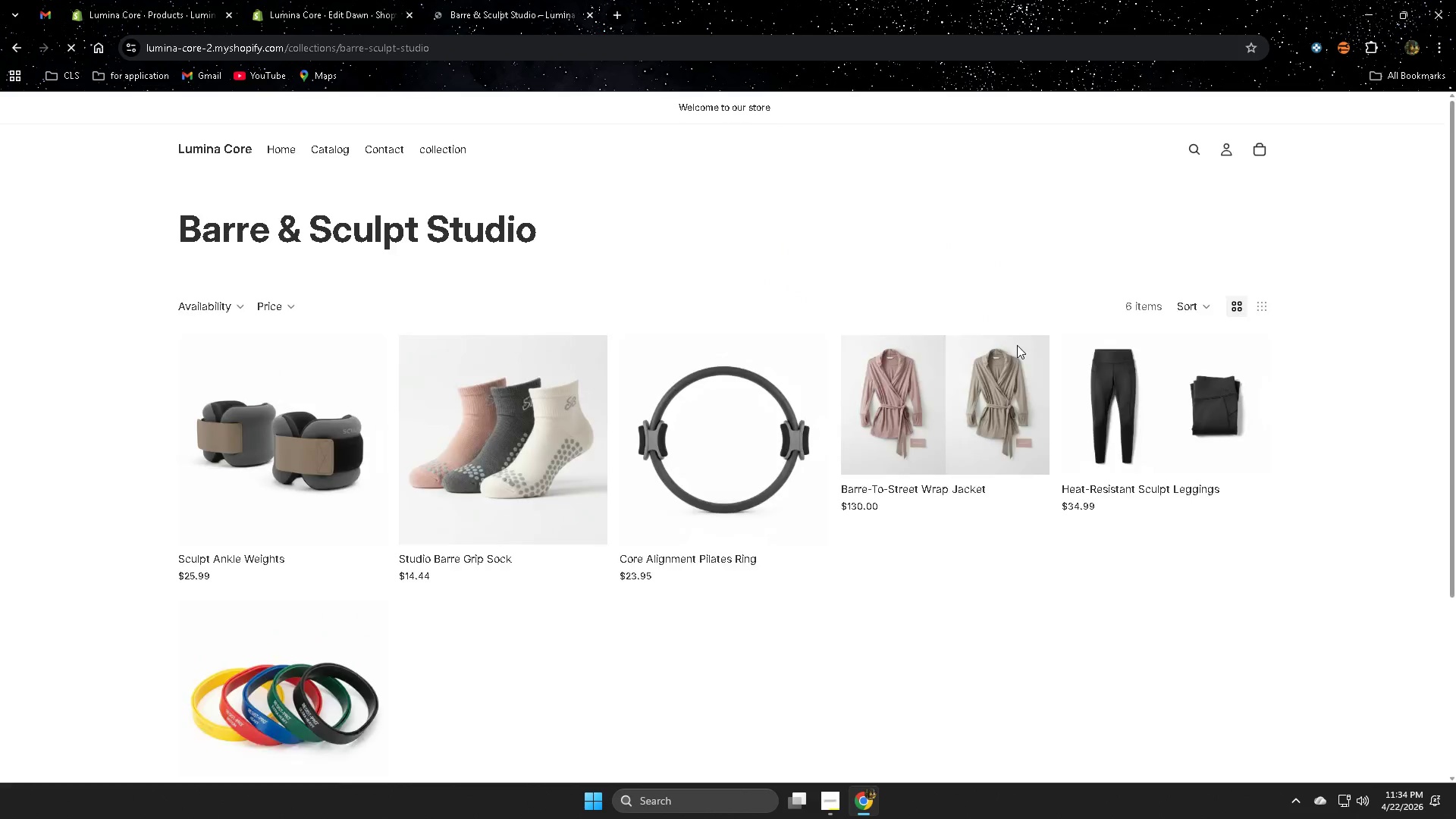 
scroll: coordinate [1331, 469], scroll_direction: down, amount: 2.0
 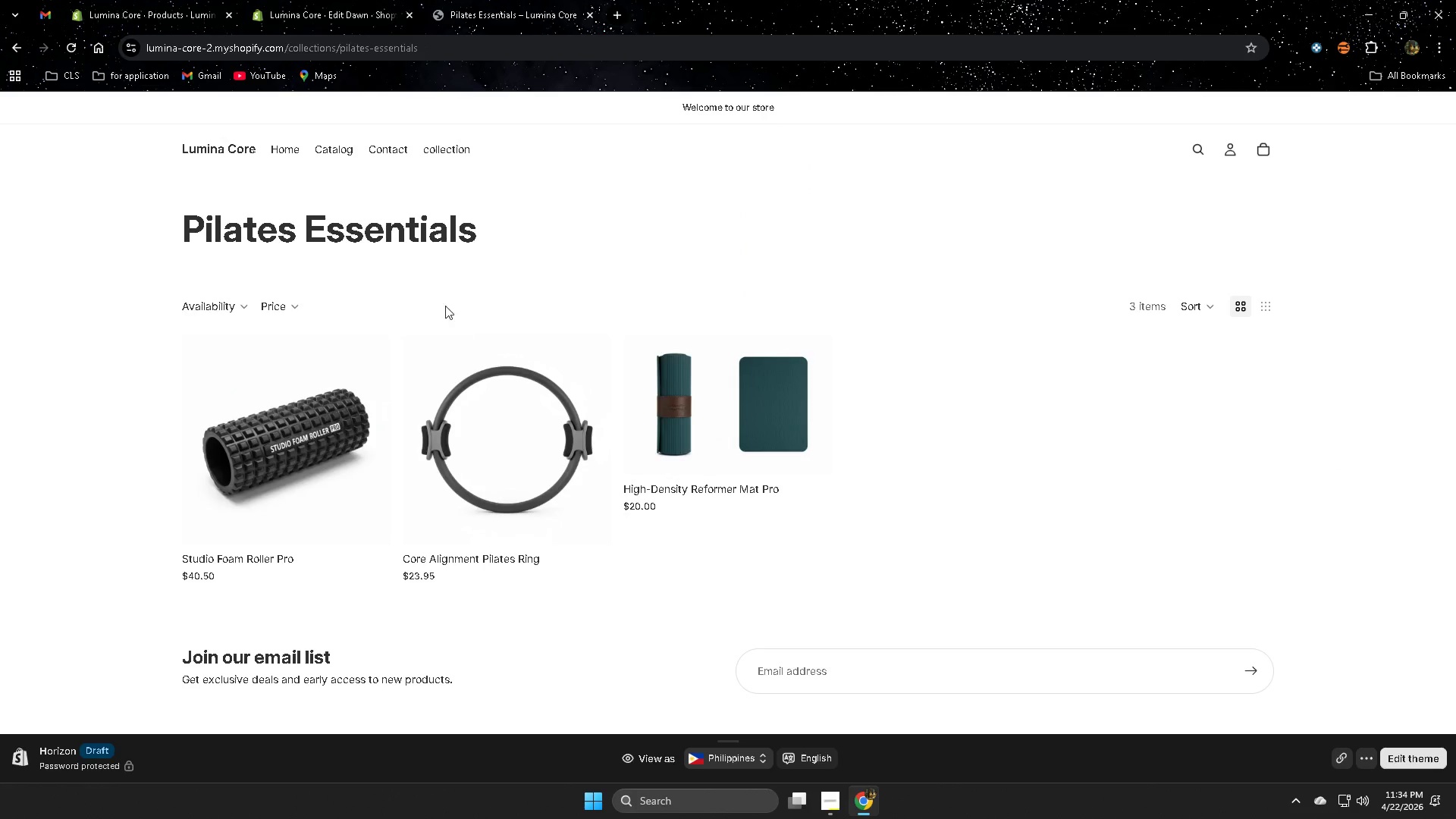 
left_click([268, 186])
 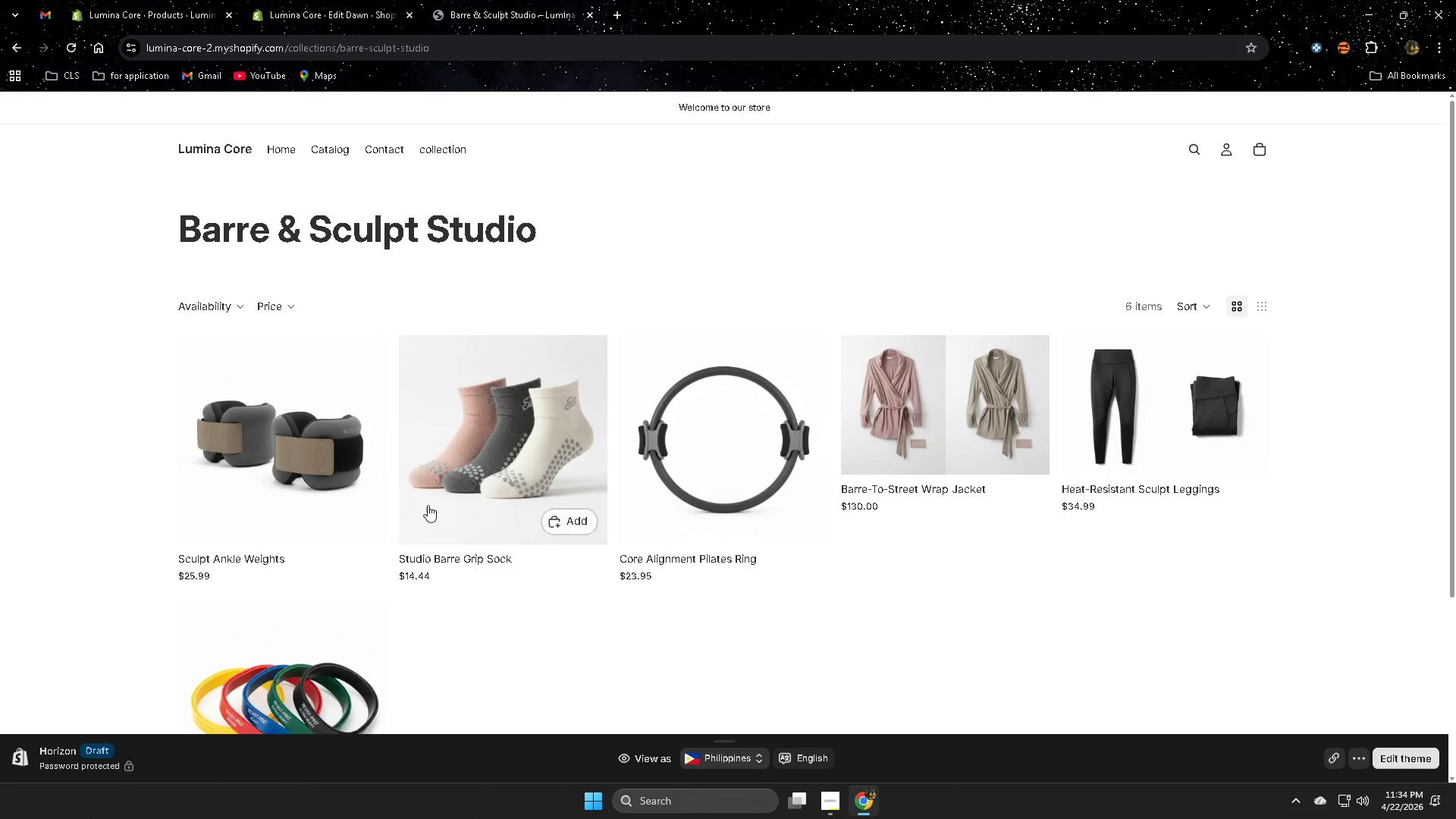 
left_click([247, 209])
 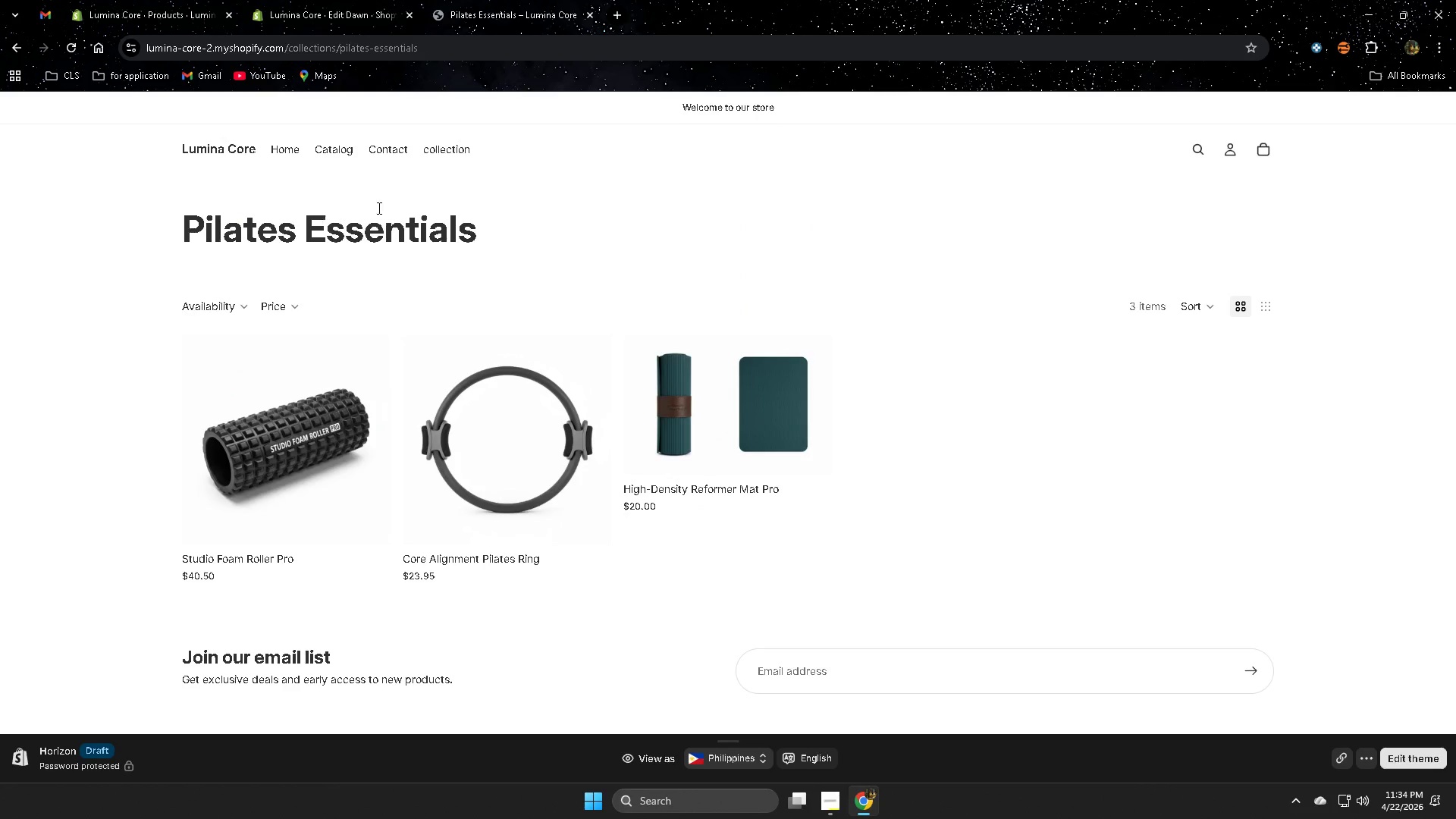 
left_click([246, 239])
 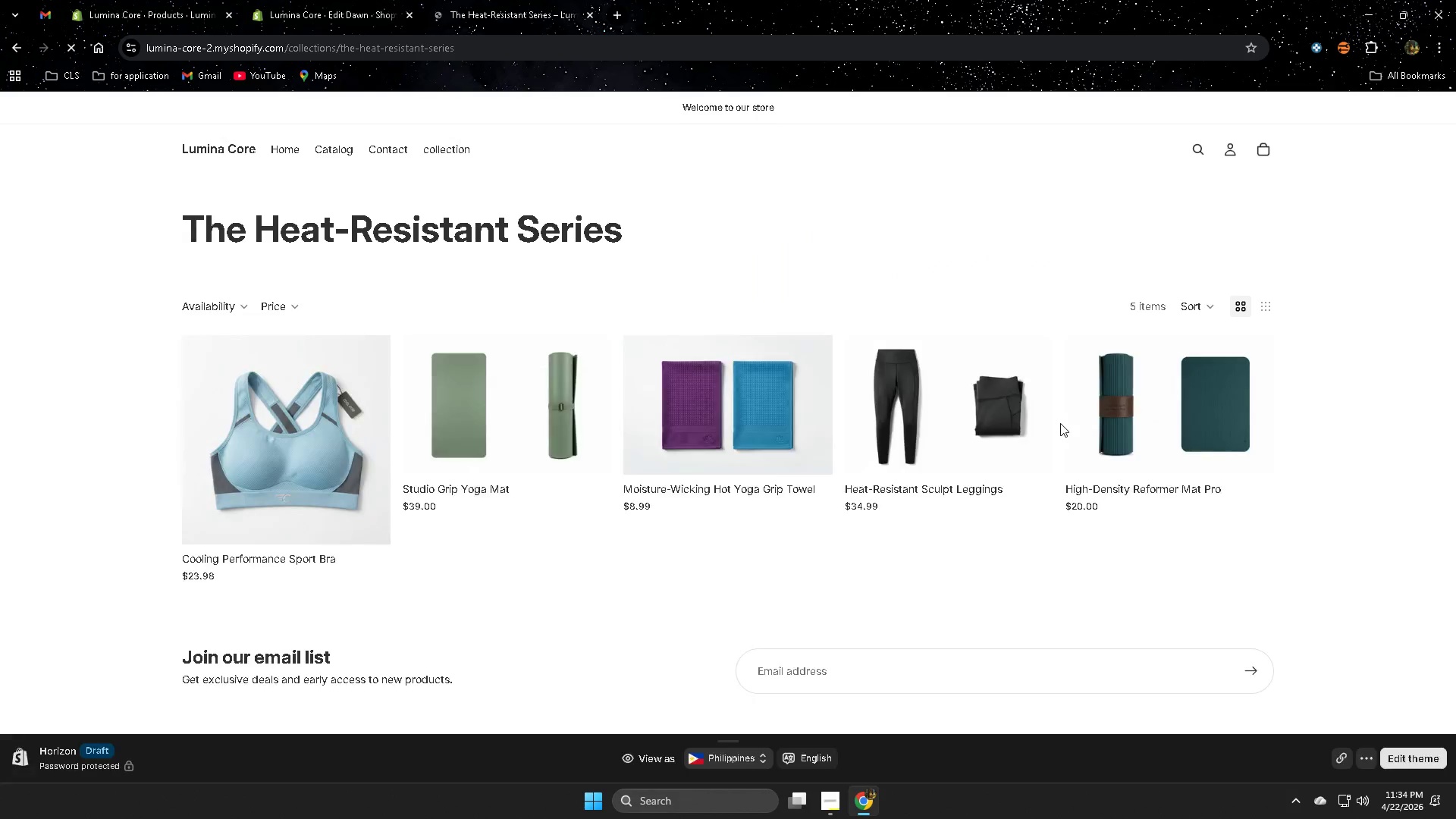 
scroll: coordinate [1180, 585], scroll_direction: down, amount: 1.0
 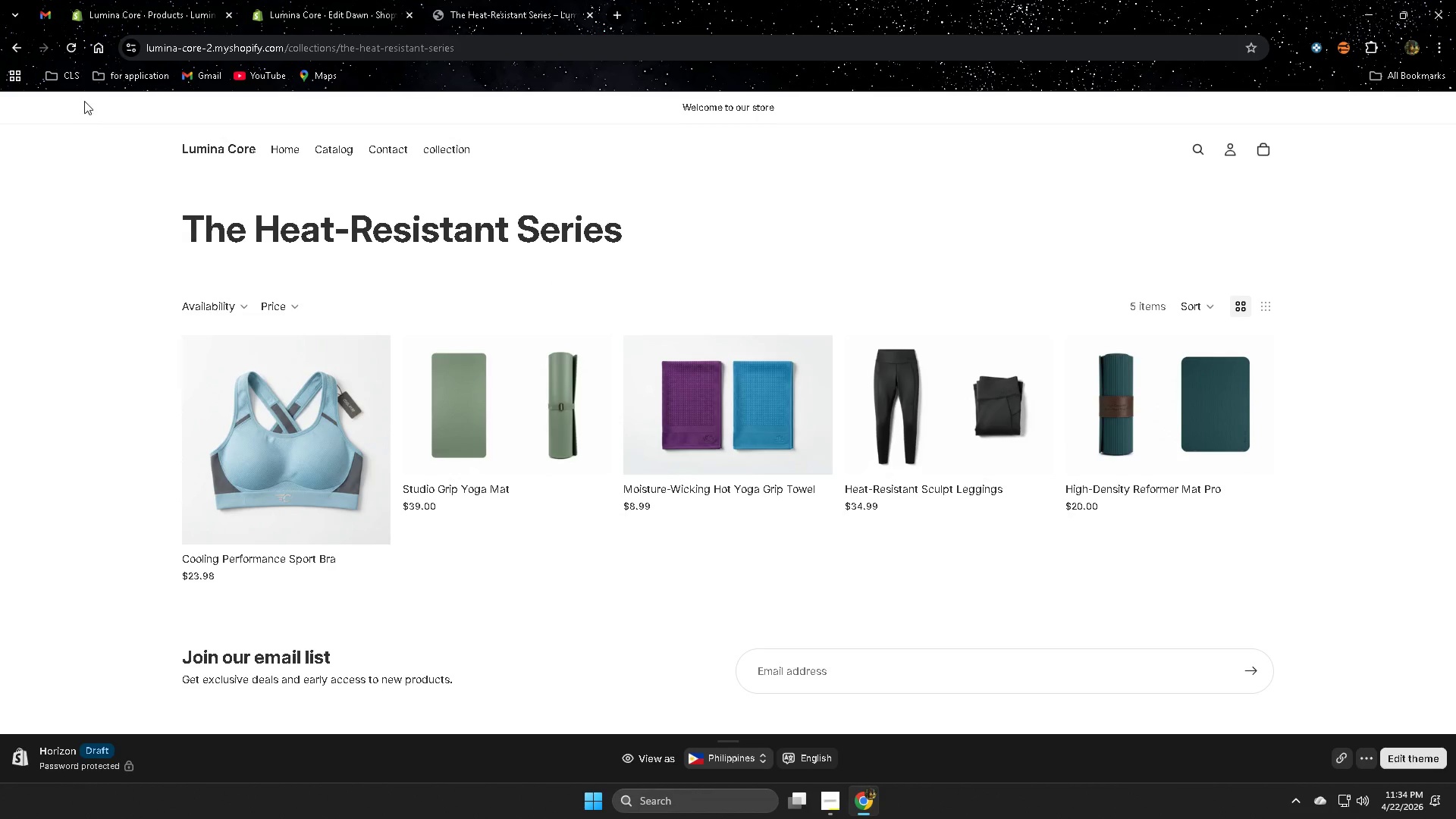 
left_click([193, 148])
 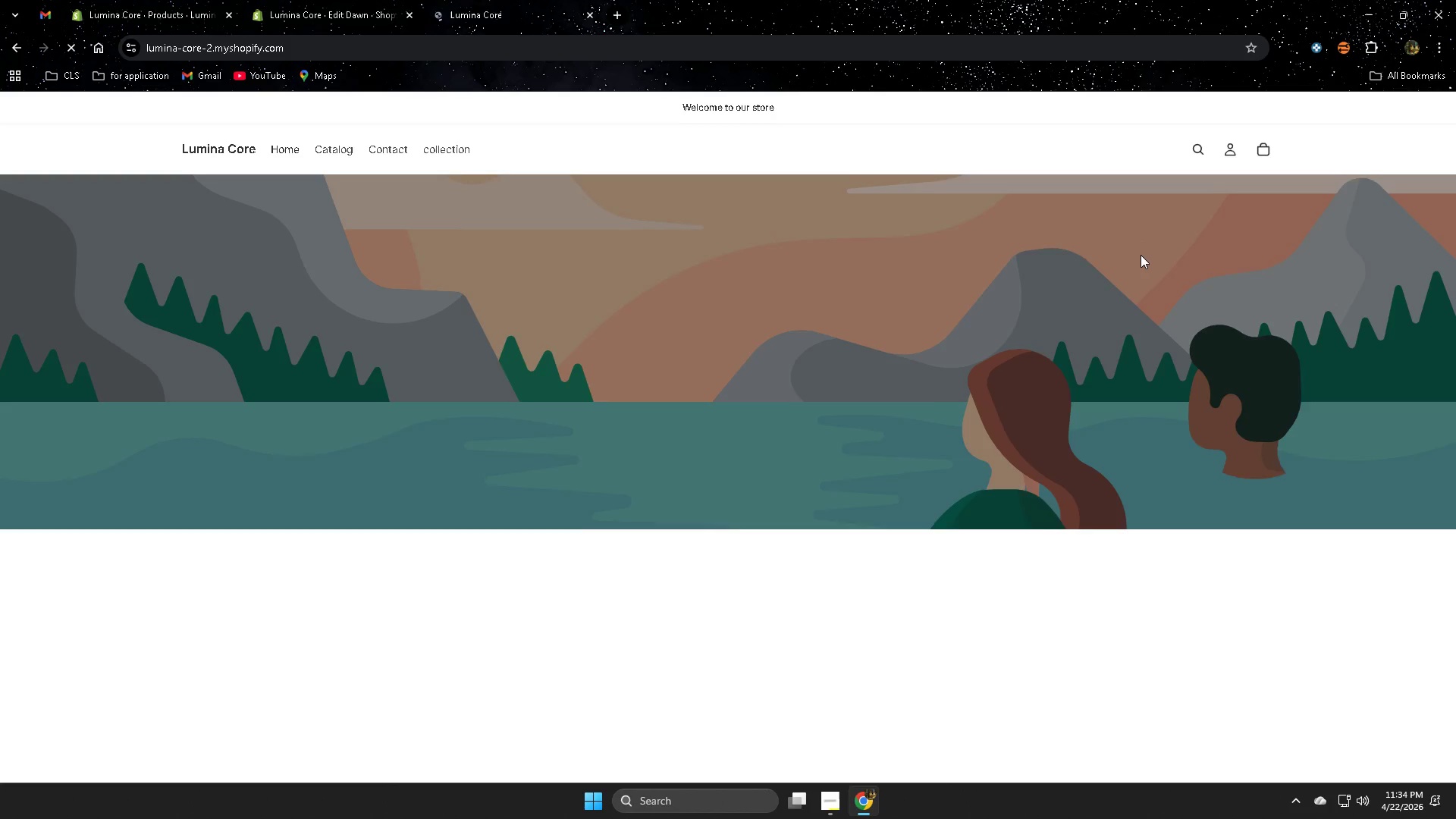 
scroll: coordinate [1139, 286], scroll_direction: down, amount: 5.0
 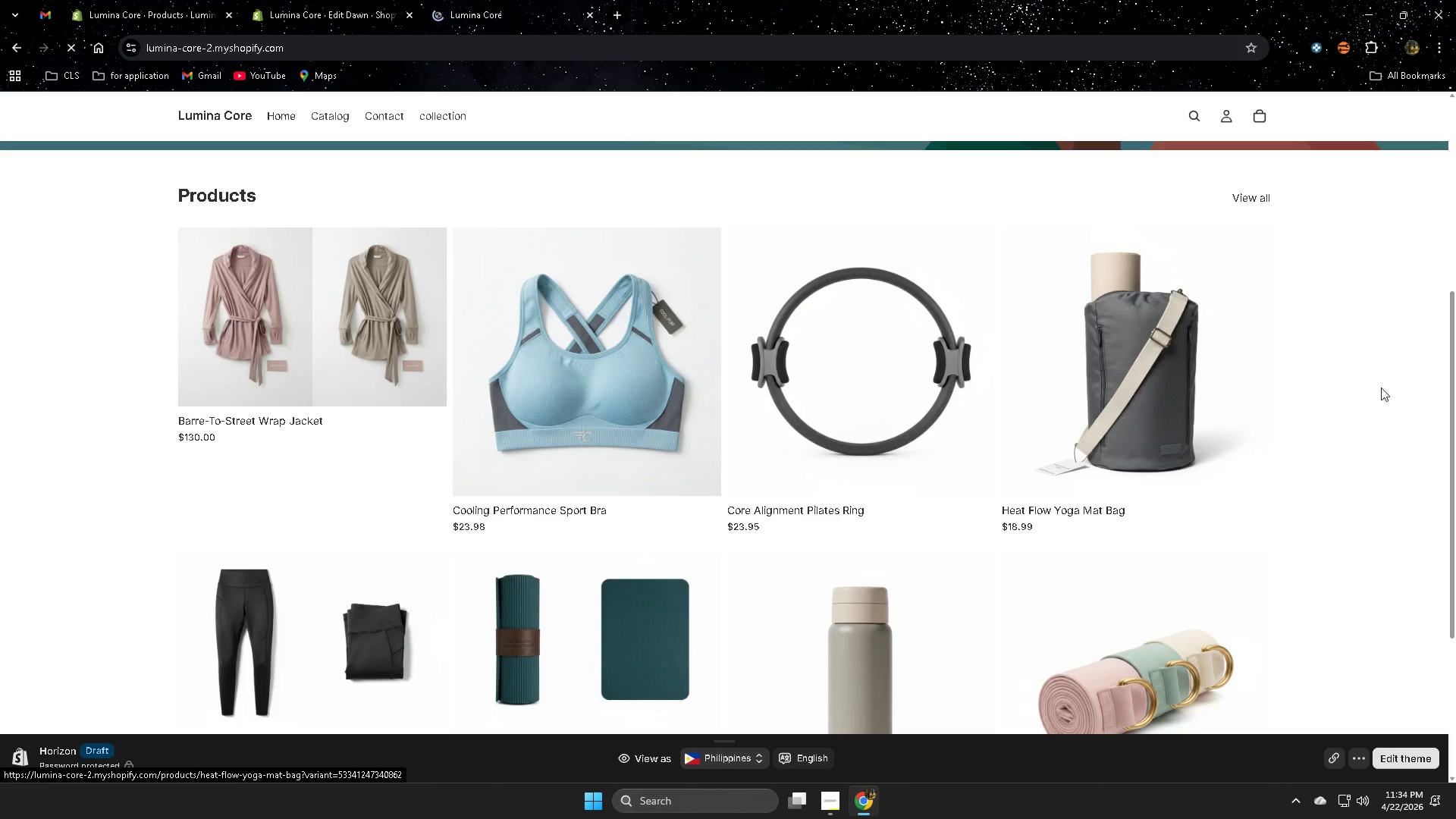 
scroll: coordinate [1295, 383], scroll_direction: up, amount: 6.0
 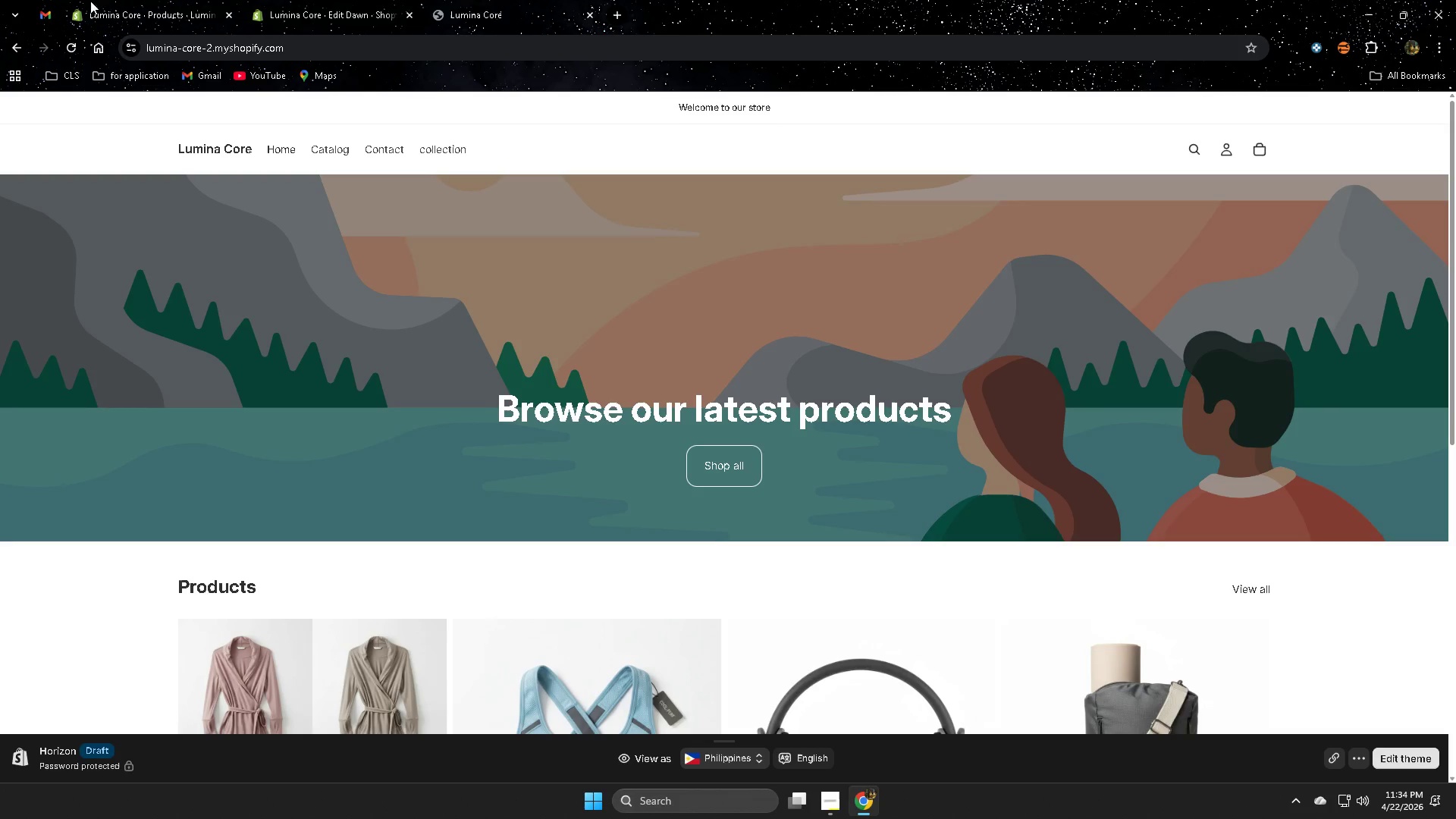 
left_click([263, 0])
 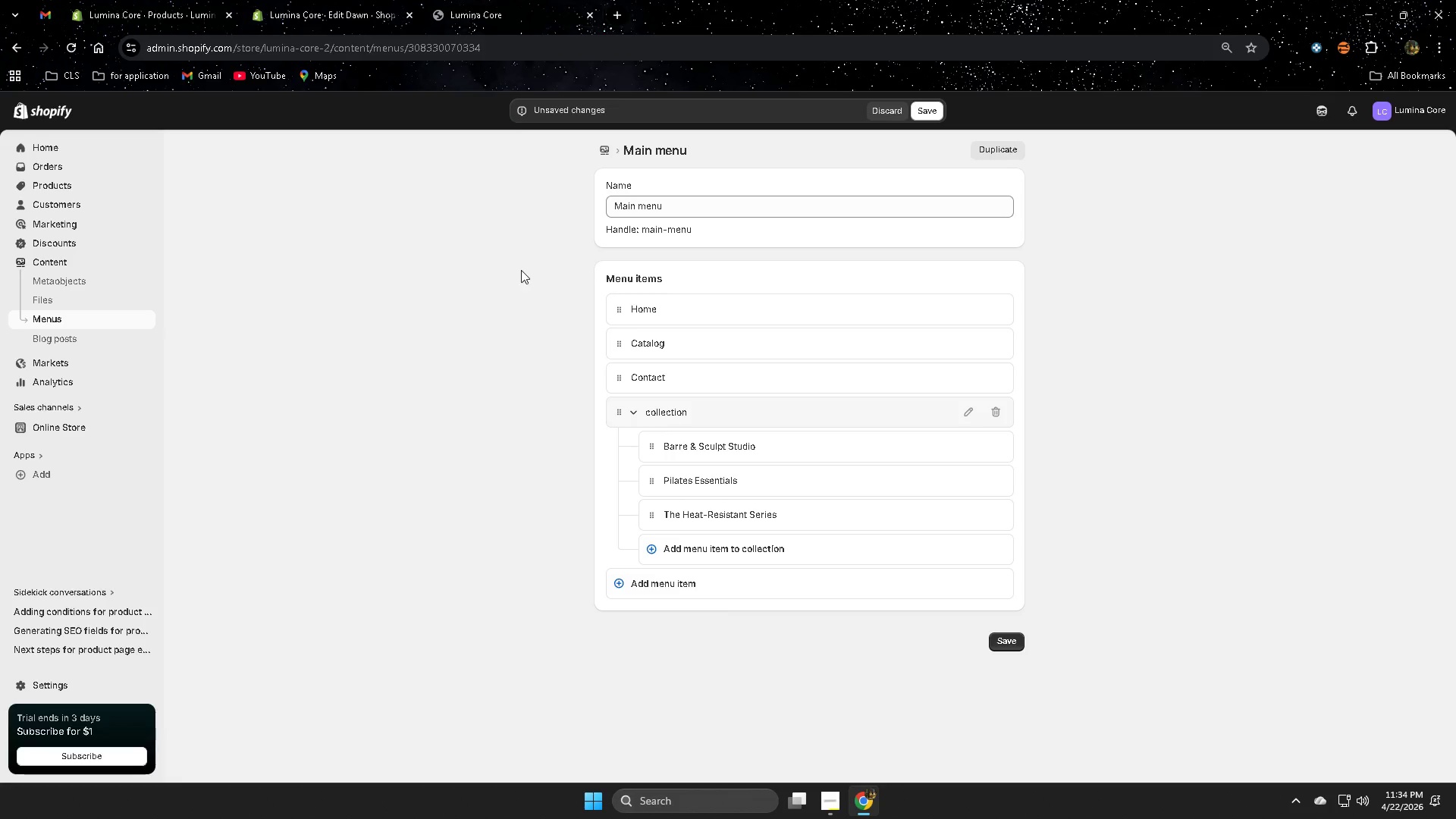 
scroll: coordinate [732, 361], scroll_direction: up, amount: 1.0
 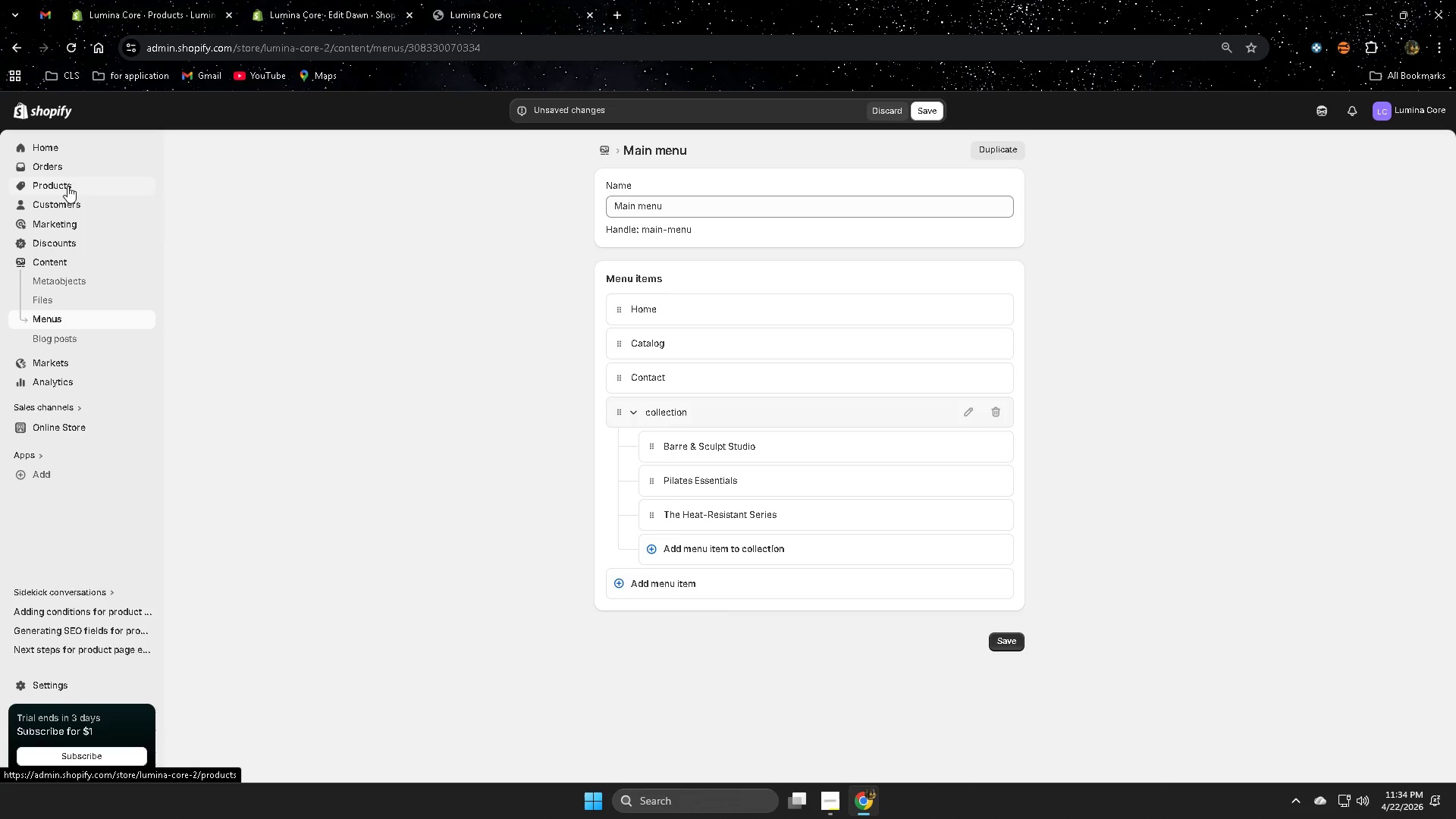 
left_click([492, 5])
 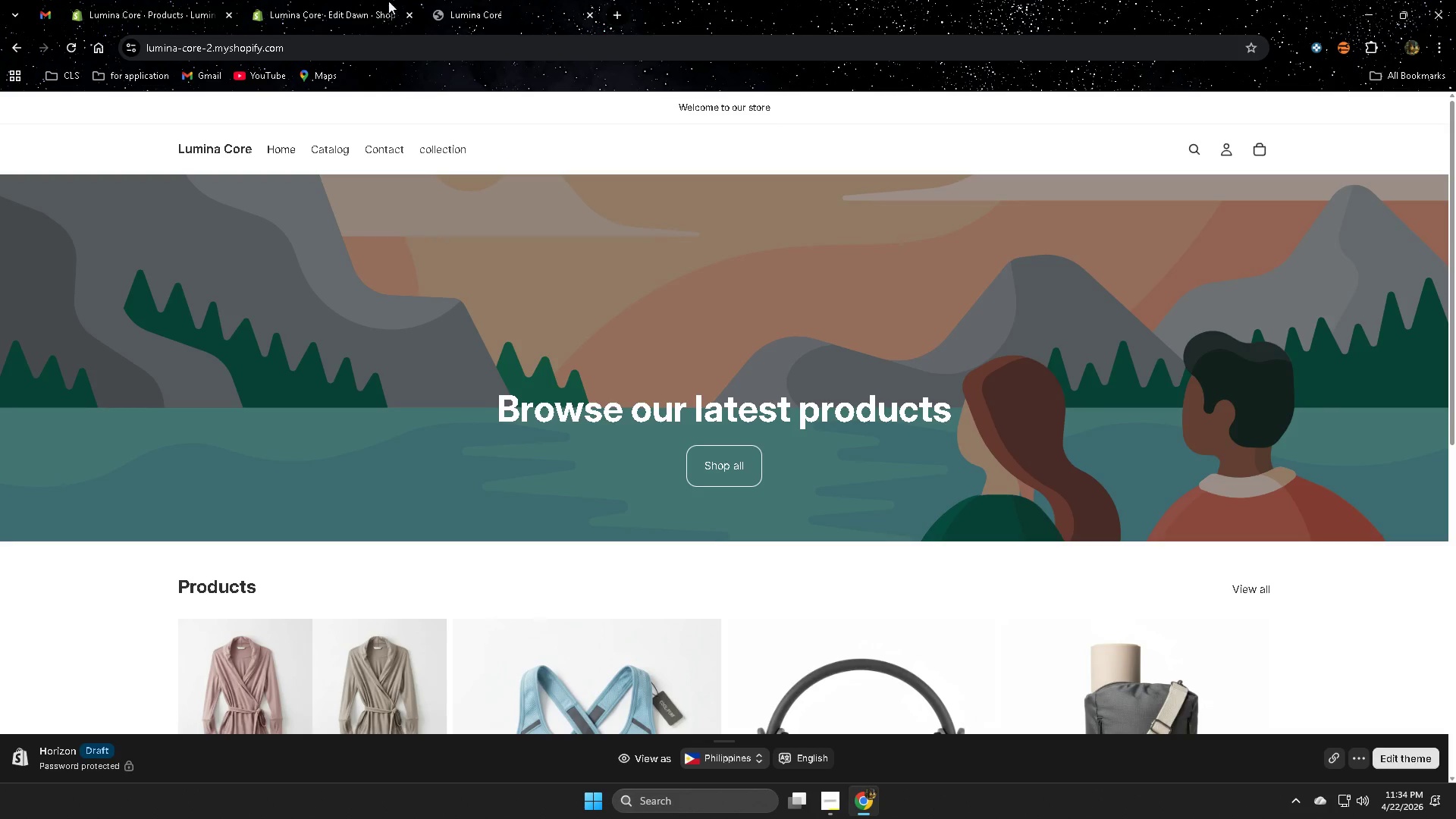 
left_click([486, 0])
 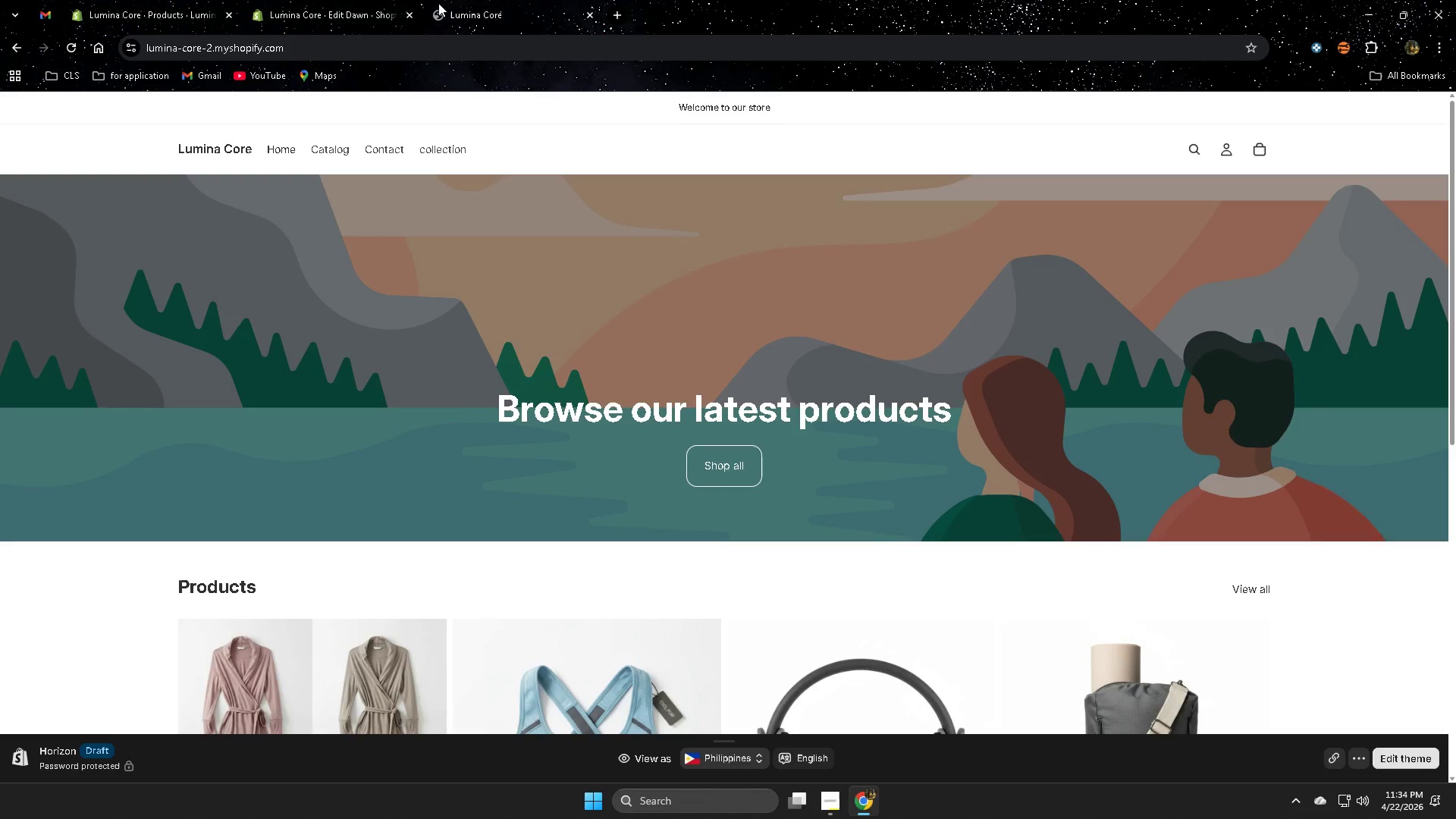 
key(Control+ControlLeft)
 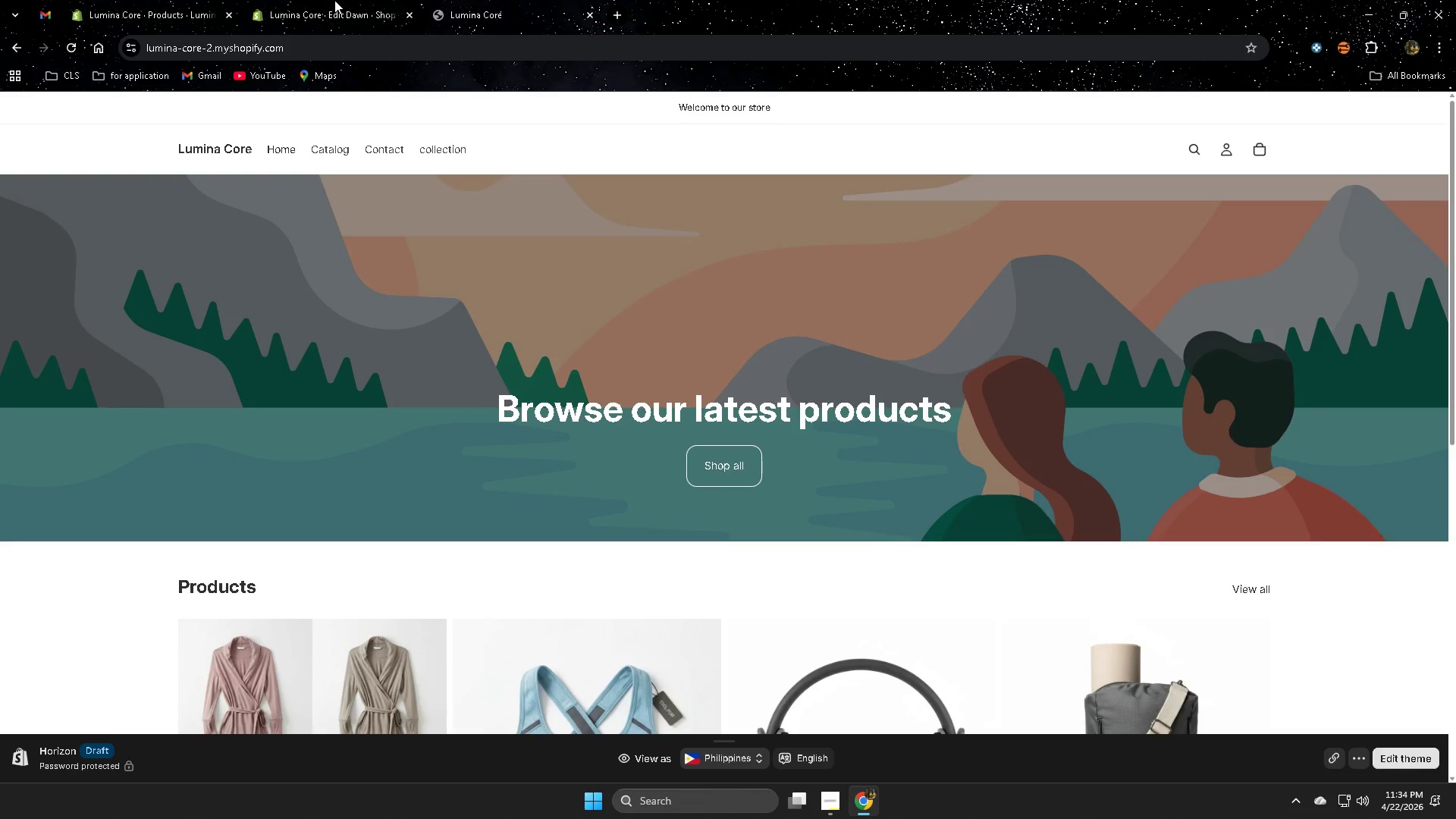 
key(Control+W)
 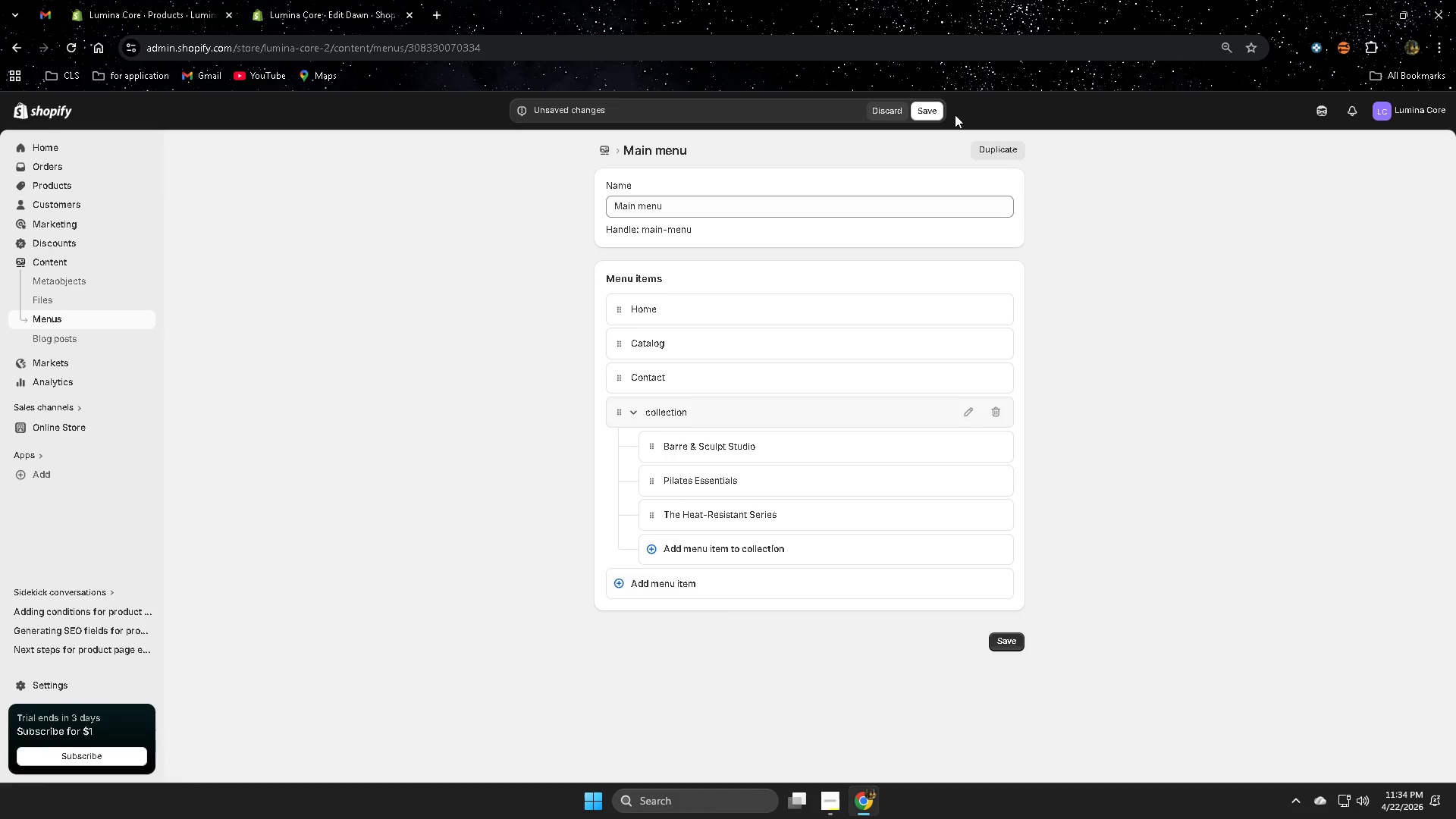 
left_click([929, 110])
 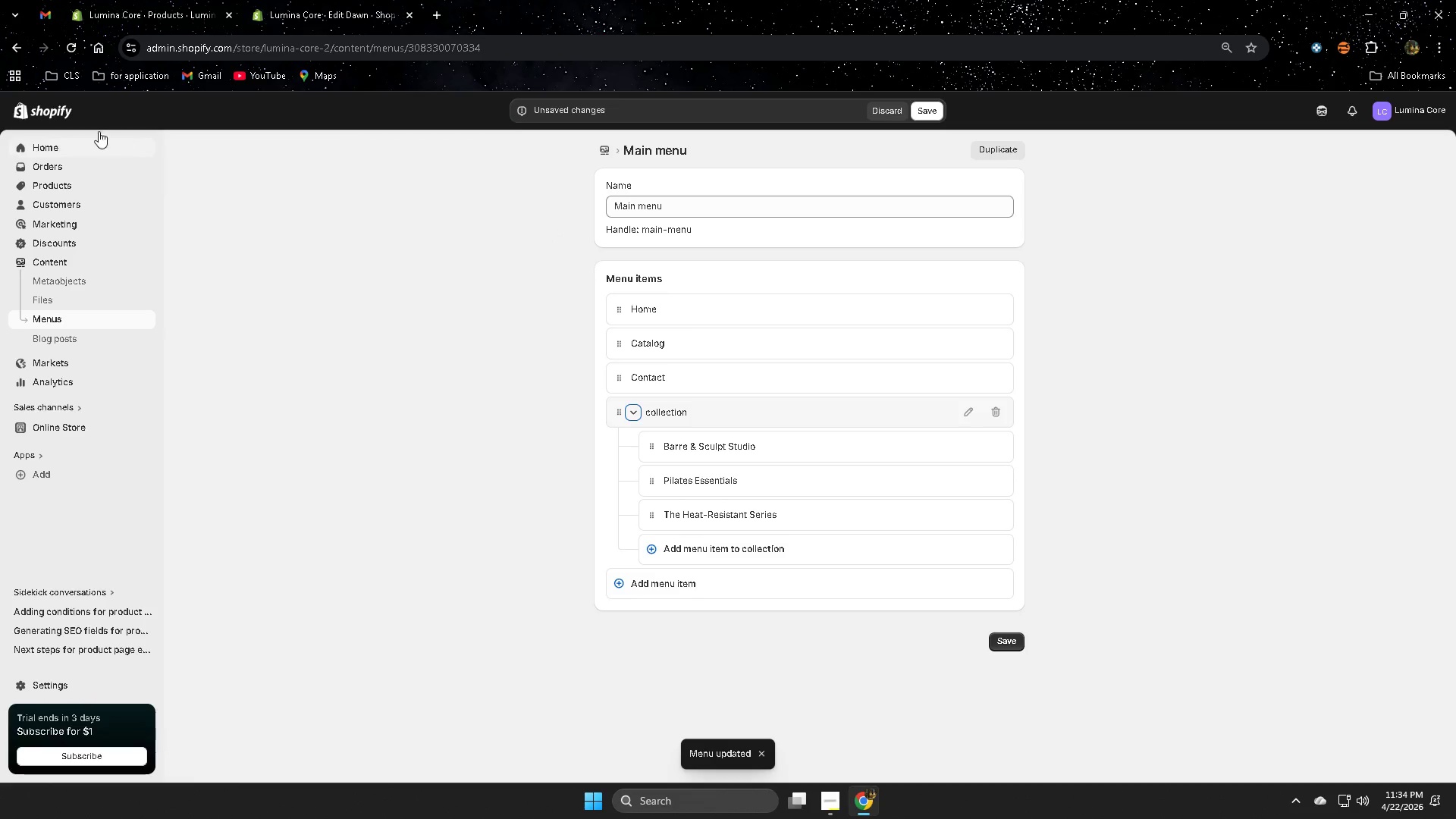 
left_click([180, 2])
 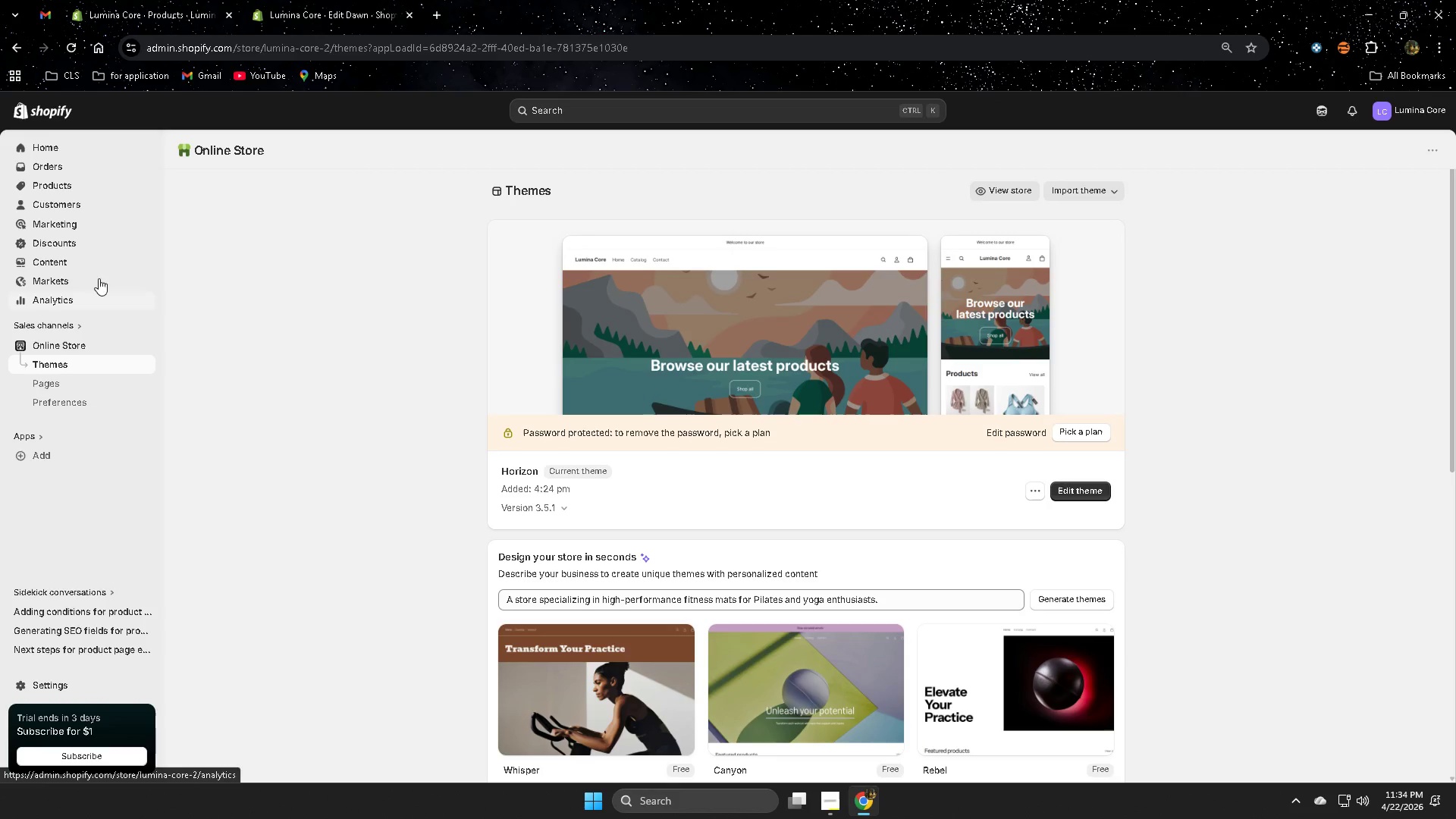 
left_click([72, 52])
 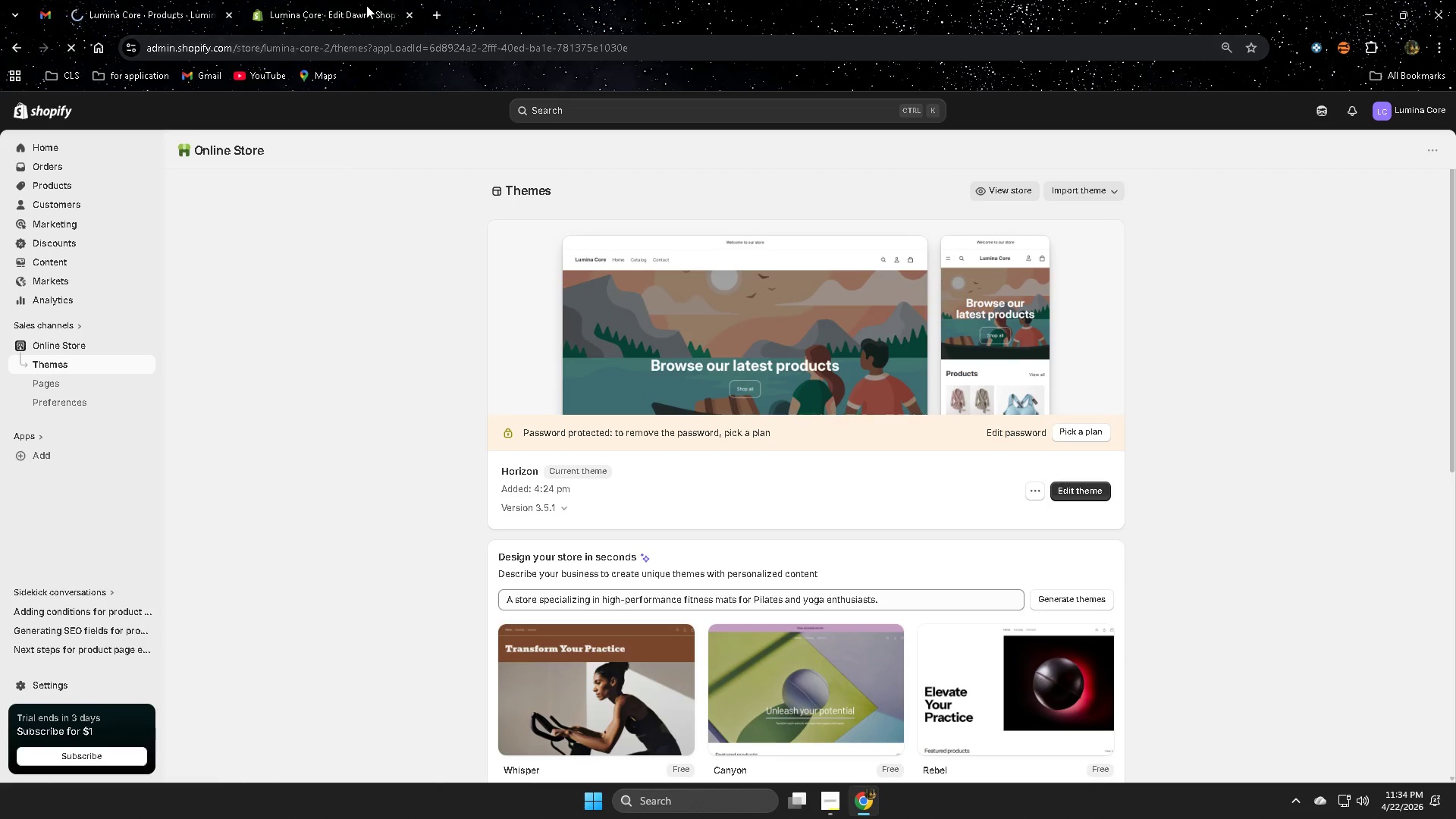 
left_click([367, 4])
 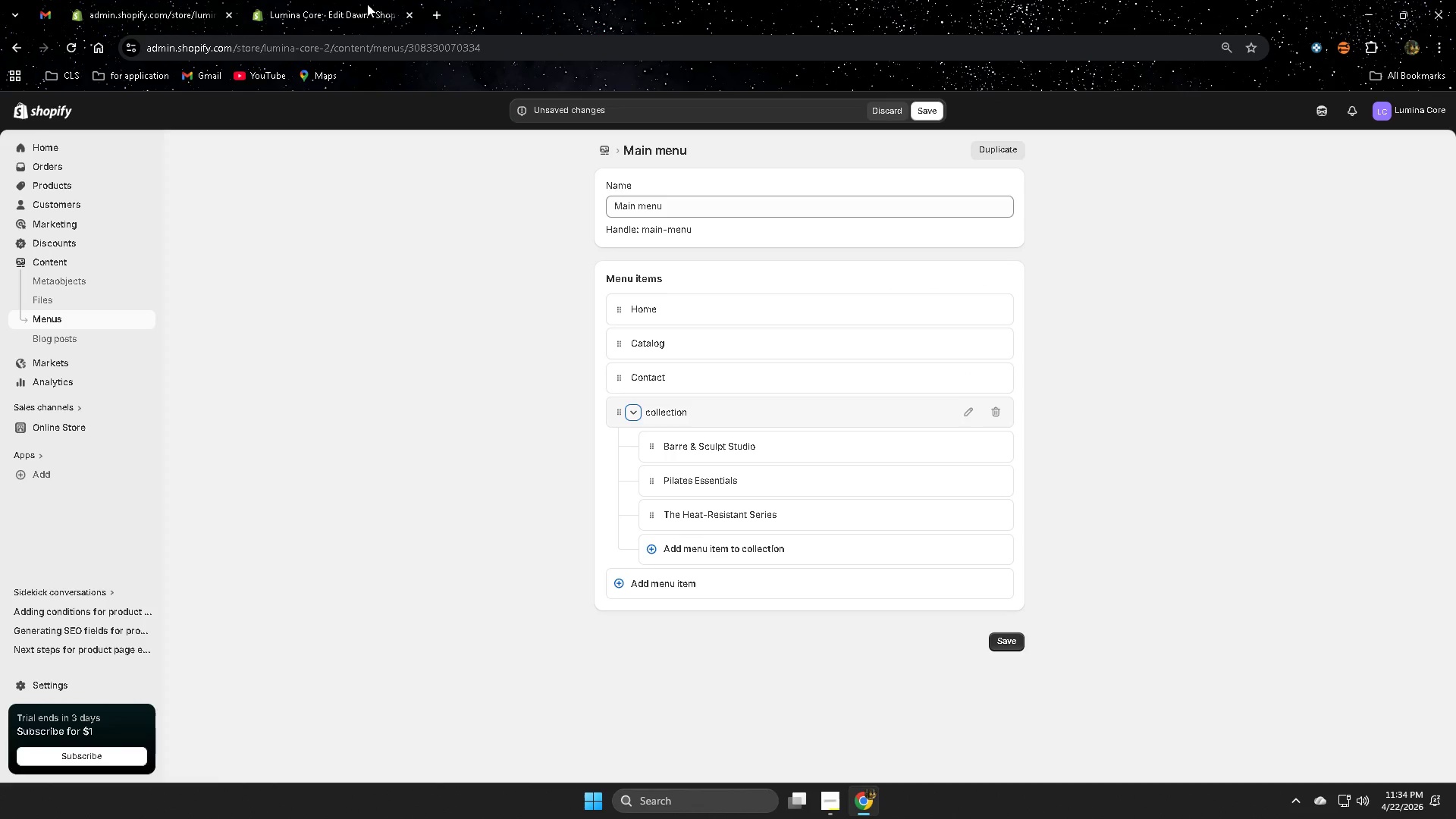 
key(Control+ControlLeft)
 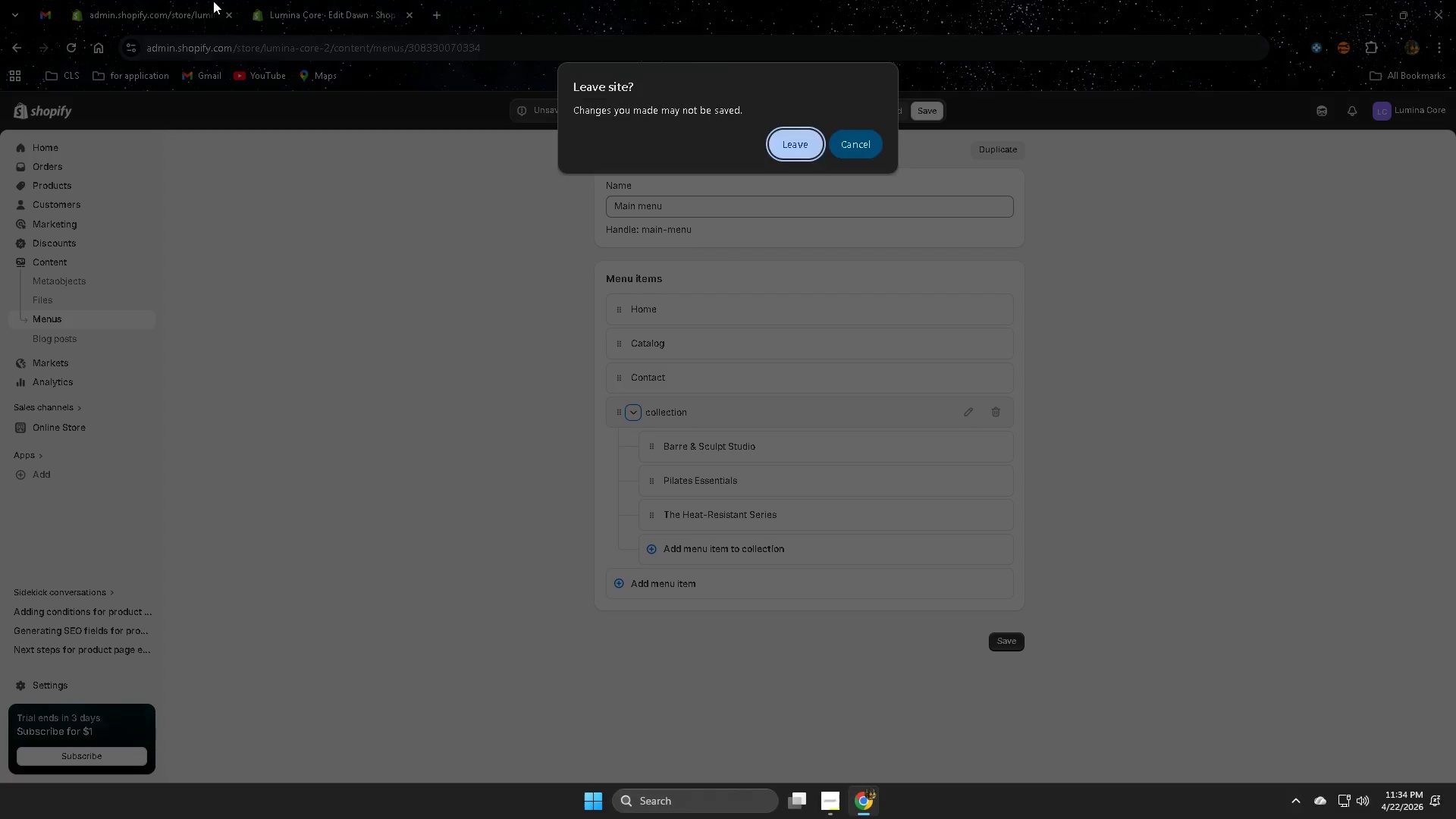 
key(Control+W)
 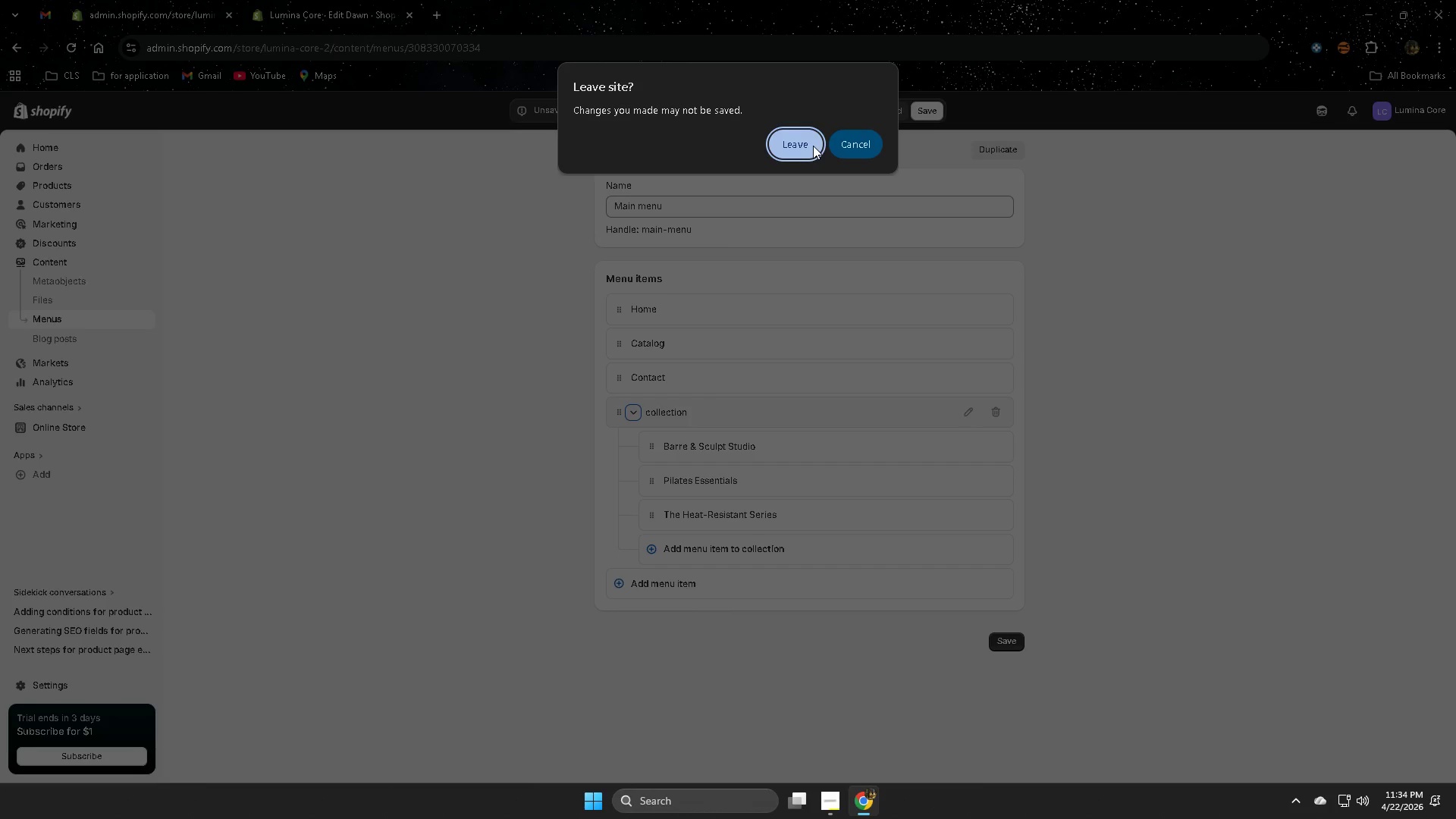 
left_click([793, 146])
 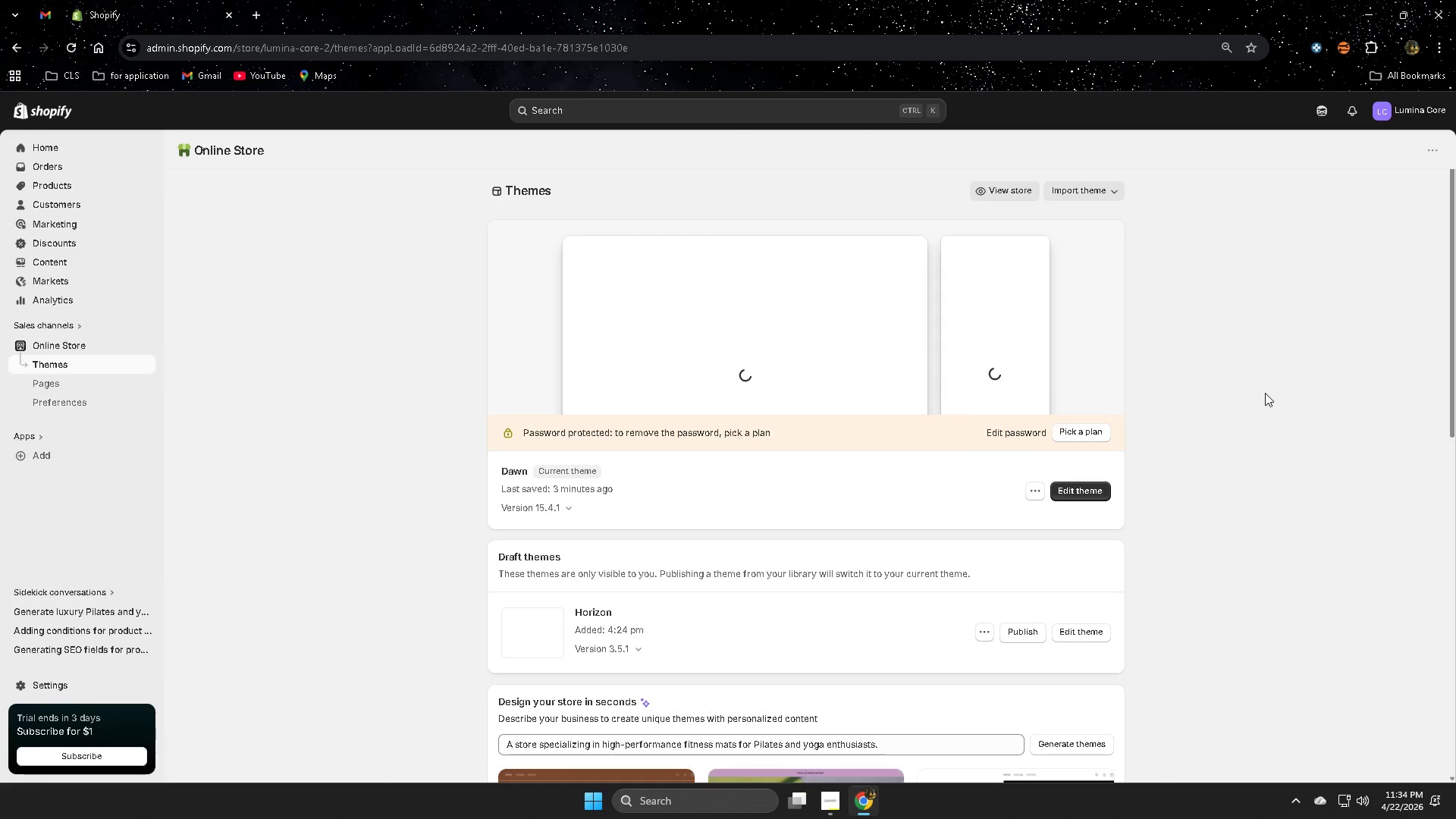 
wait(5.28)
 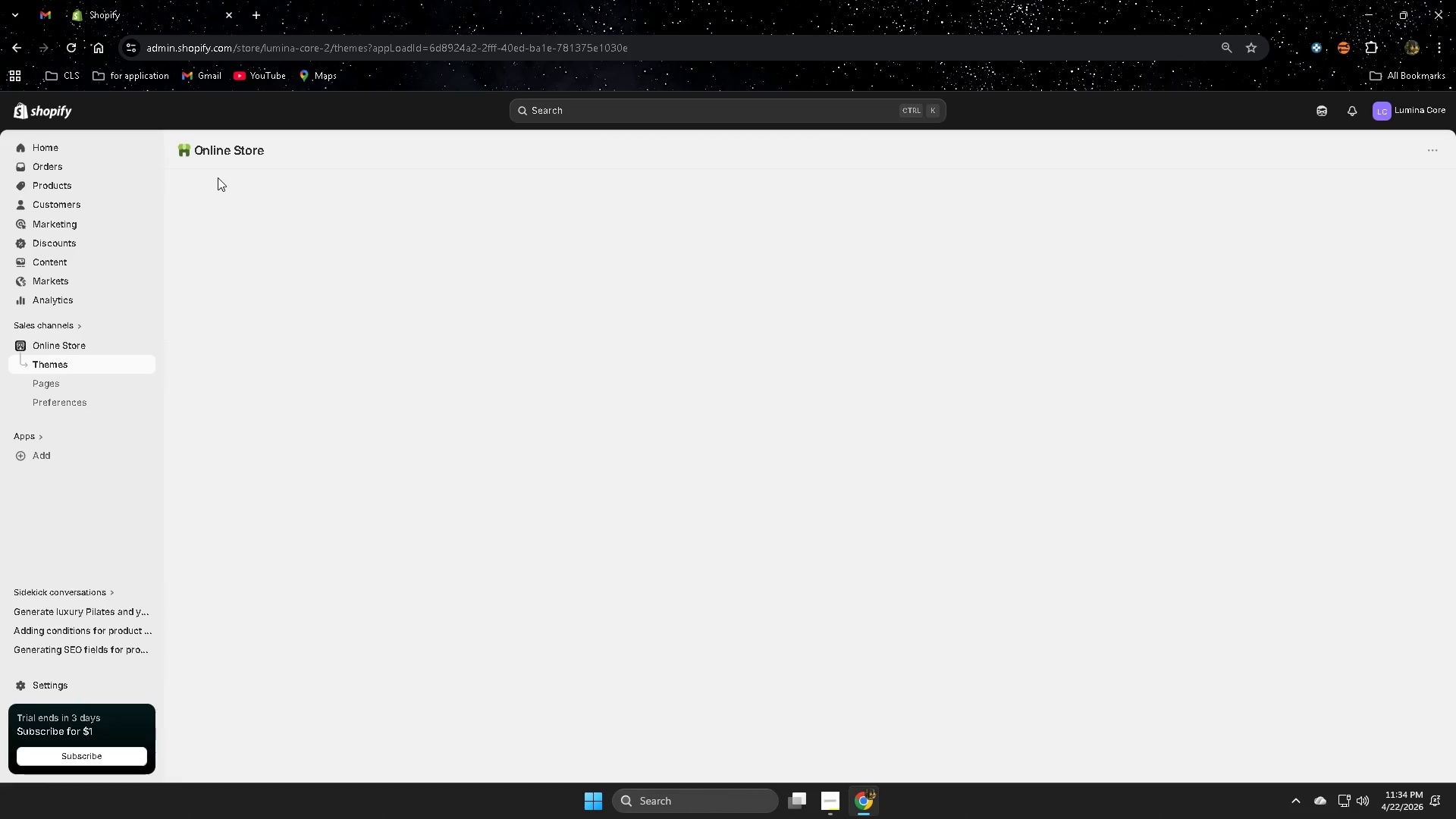 
left_click([1000, 189])
 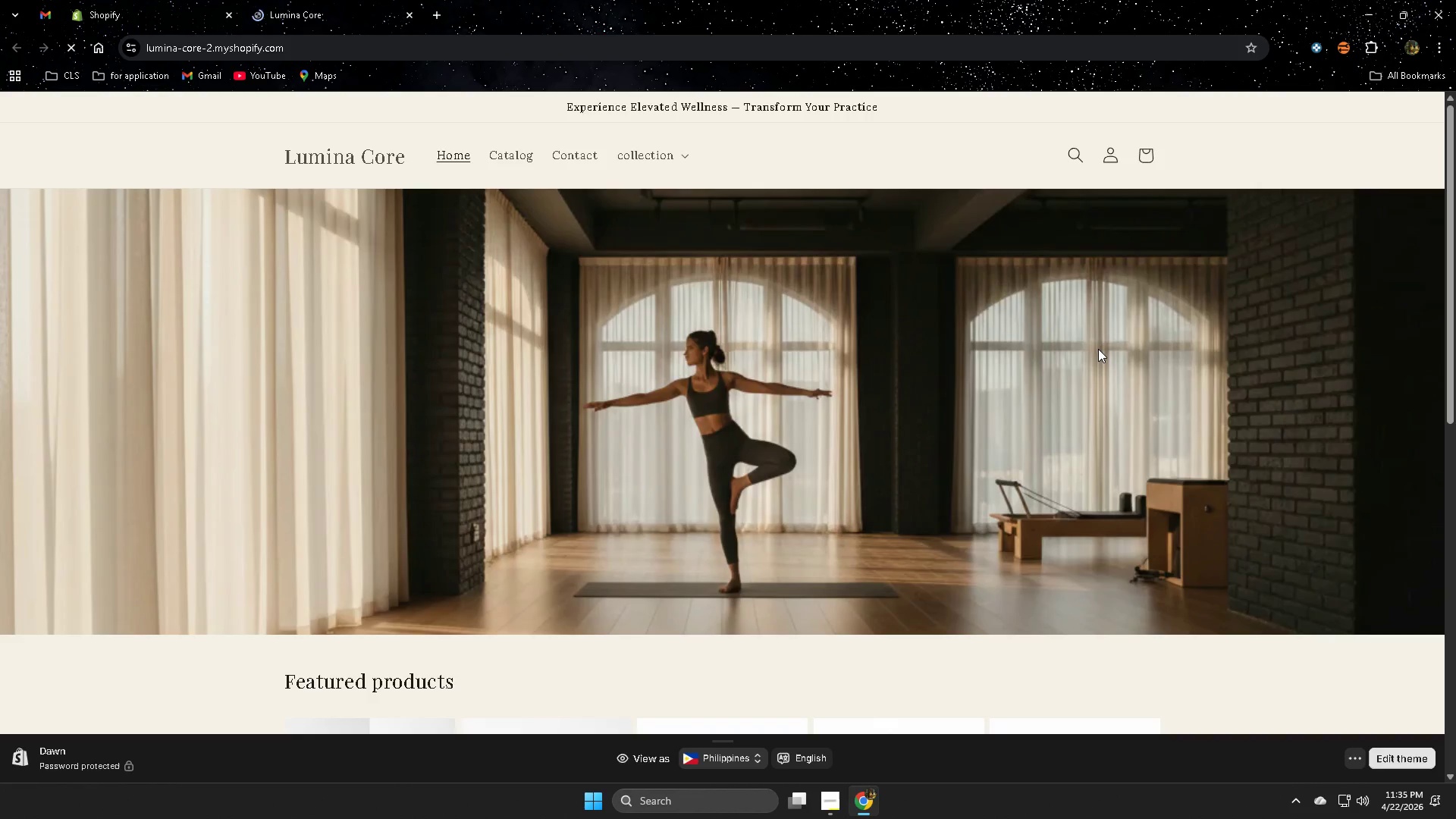 
wait(6.86)
 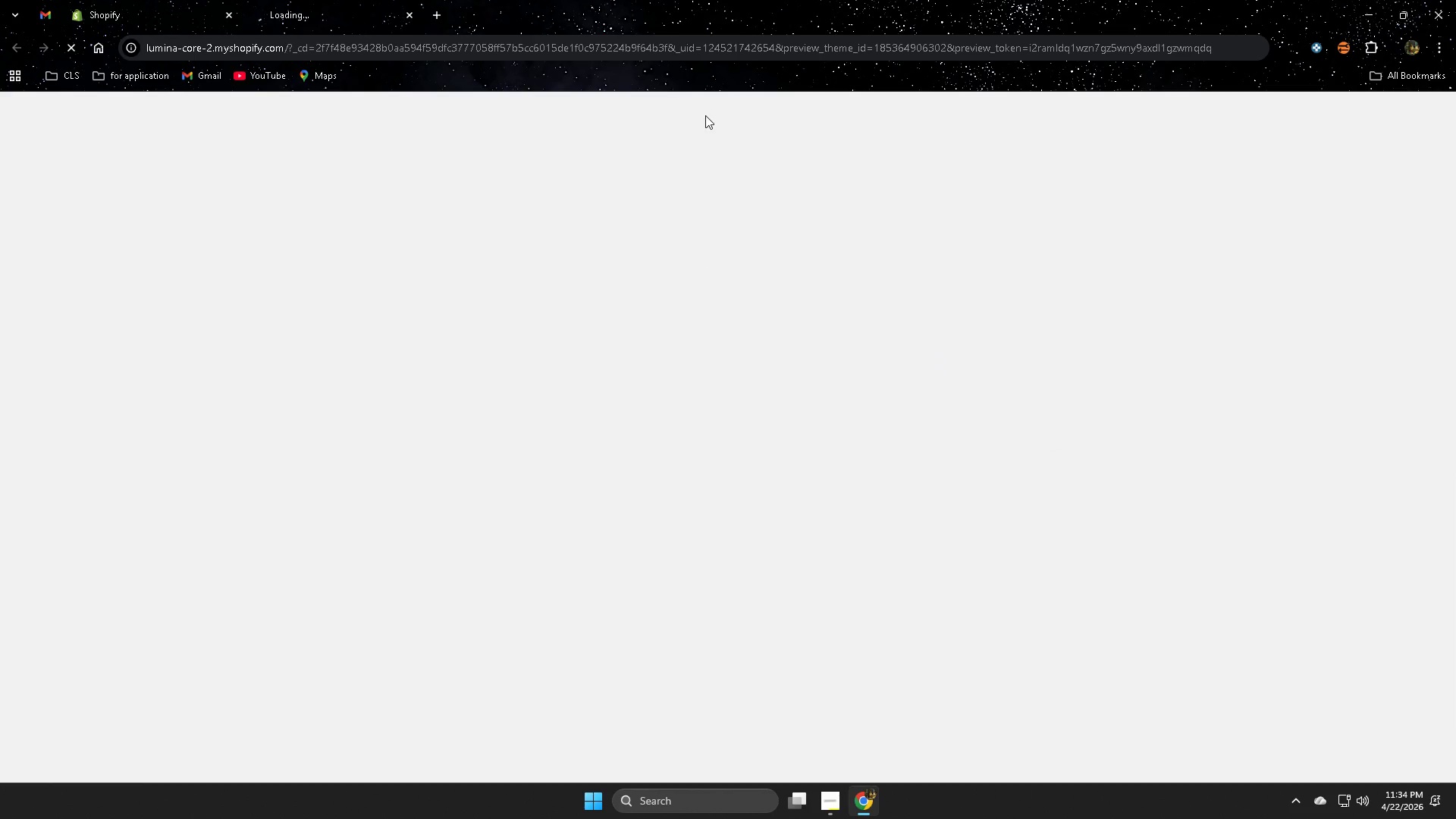 
left_click([687, 157])
 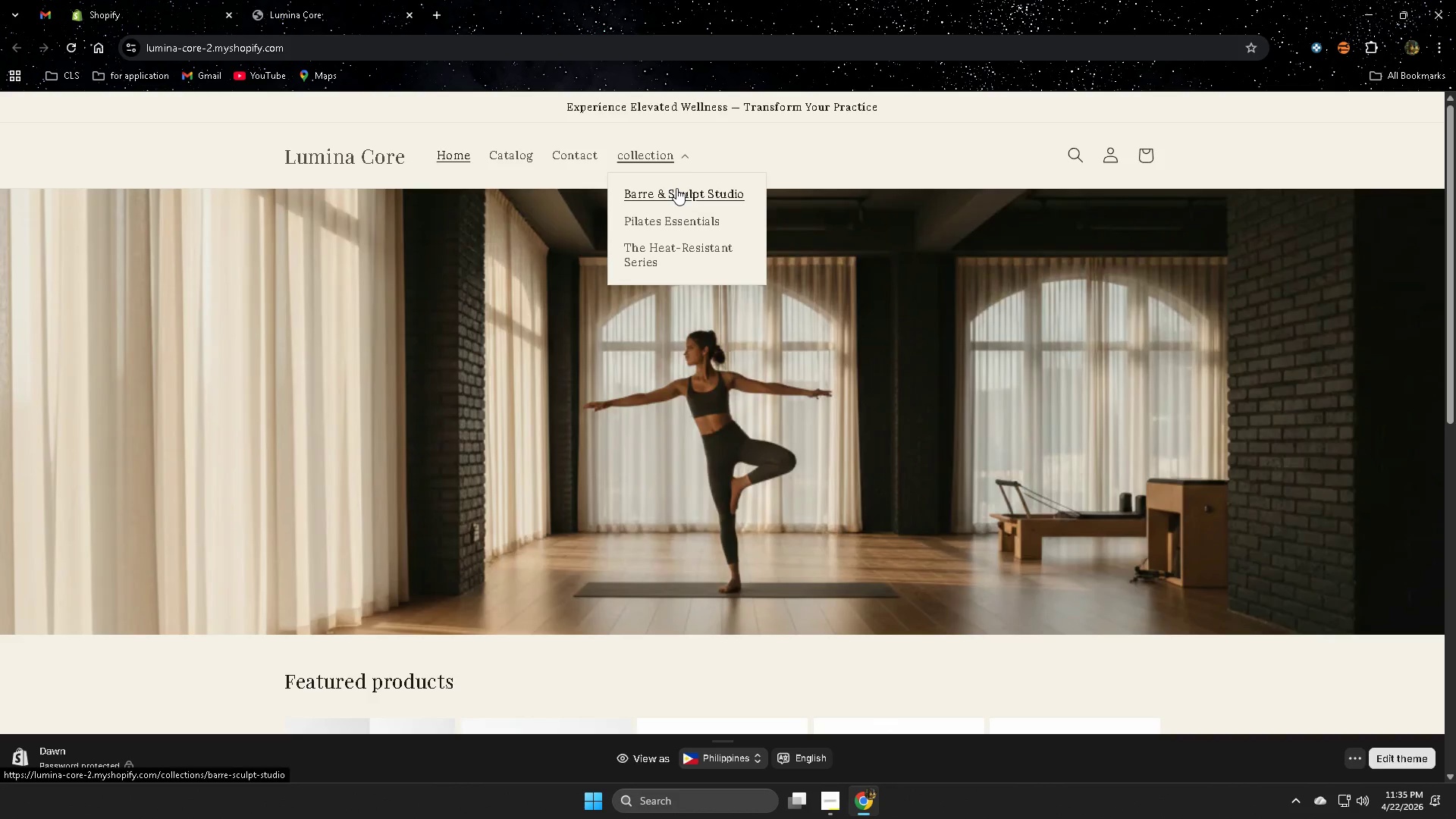 
left_click([676, 188])
 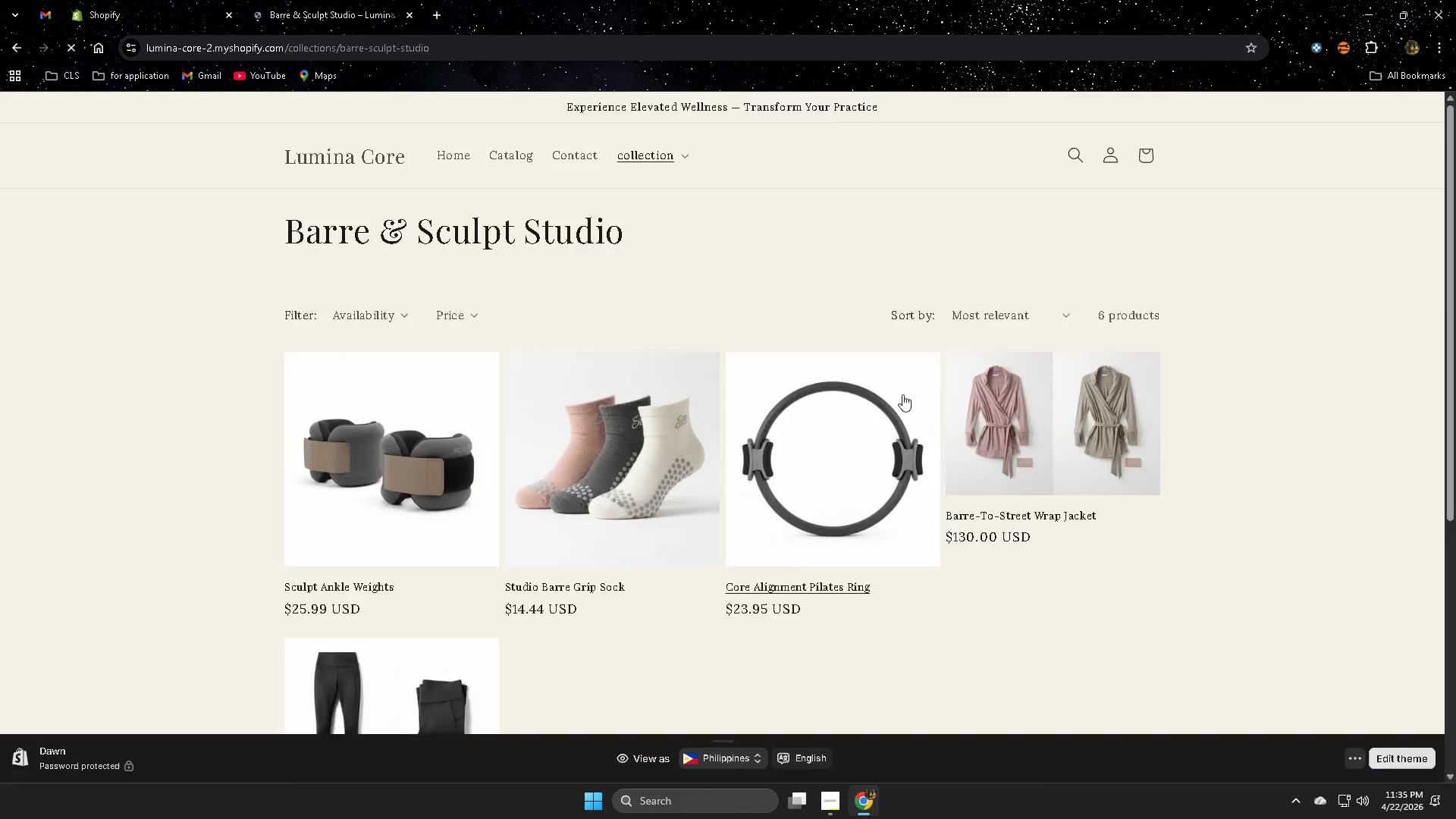 
scroll: coordinate [927, 418], scroll_direction: down, amount: 1.0
 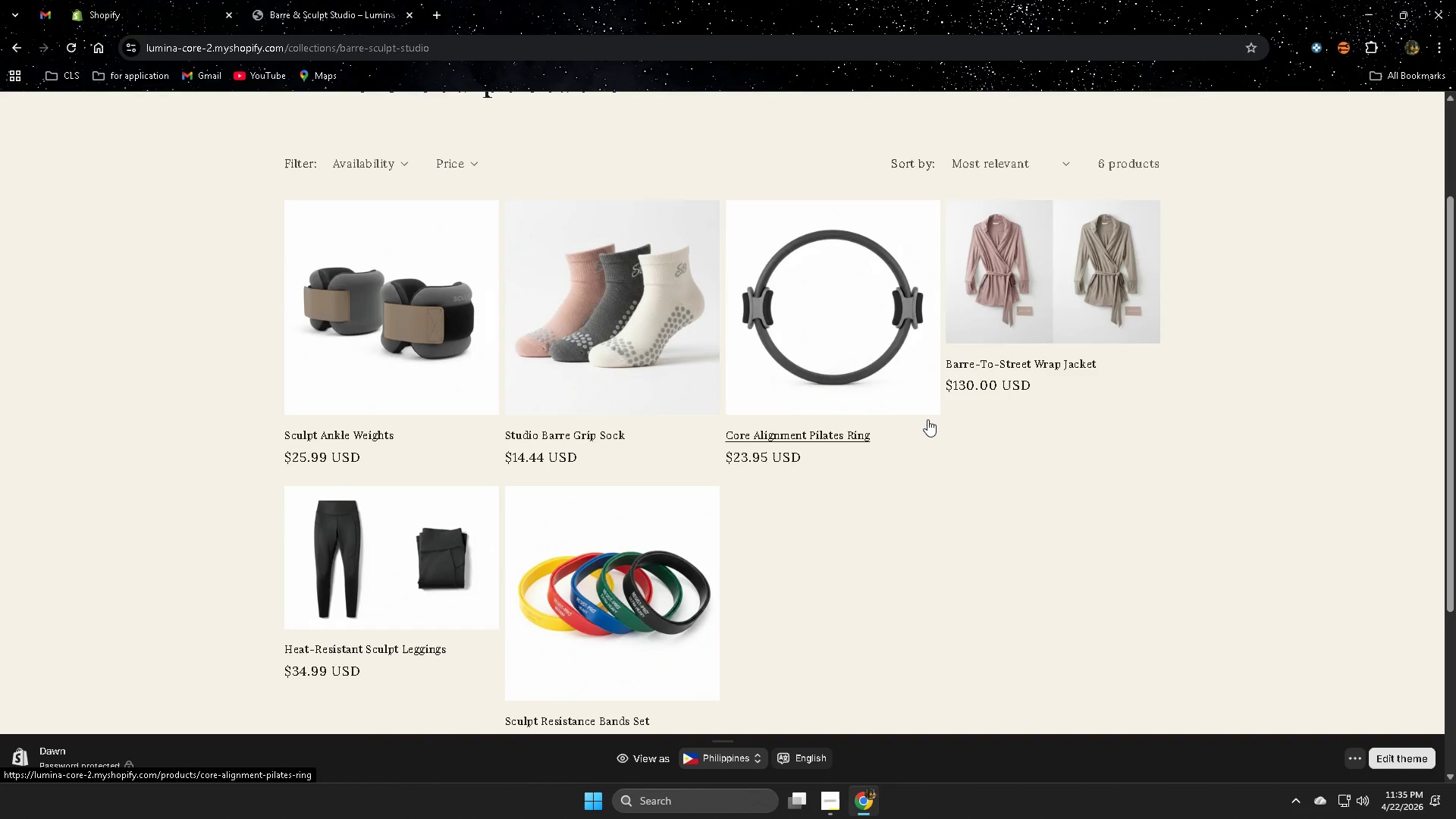 
scroll: coordinate [925, 422], scroll_direction: up, amount: 3.0
 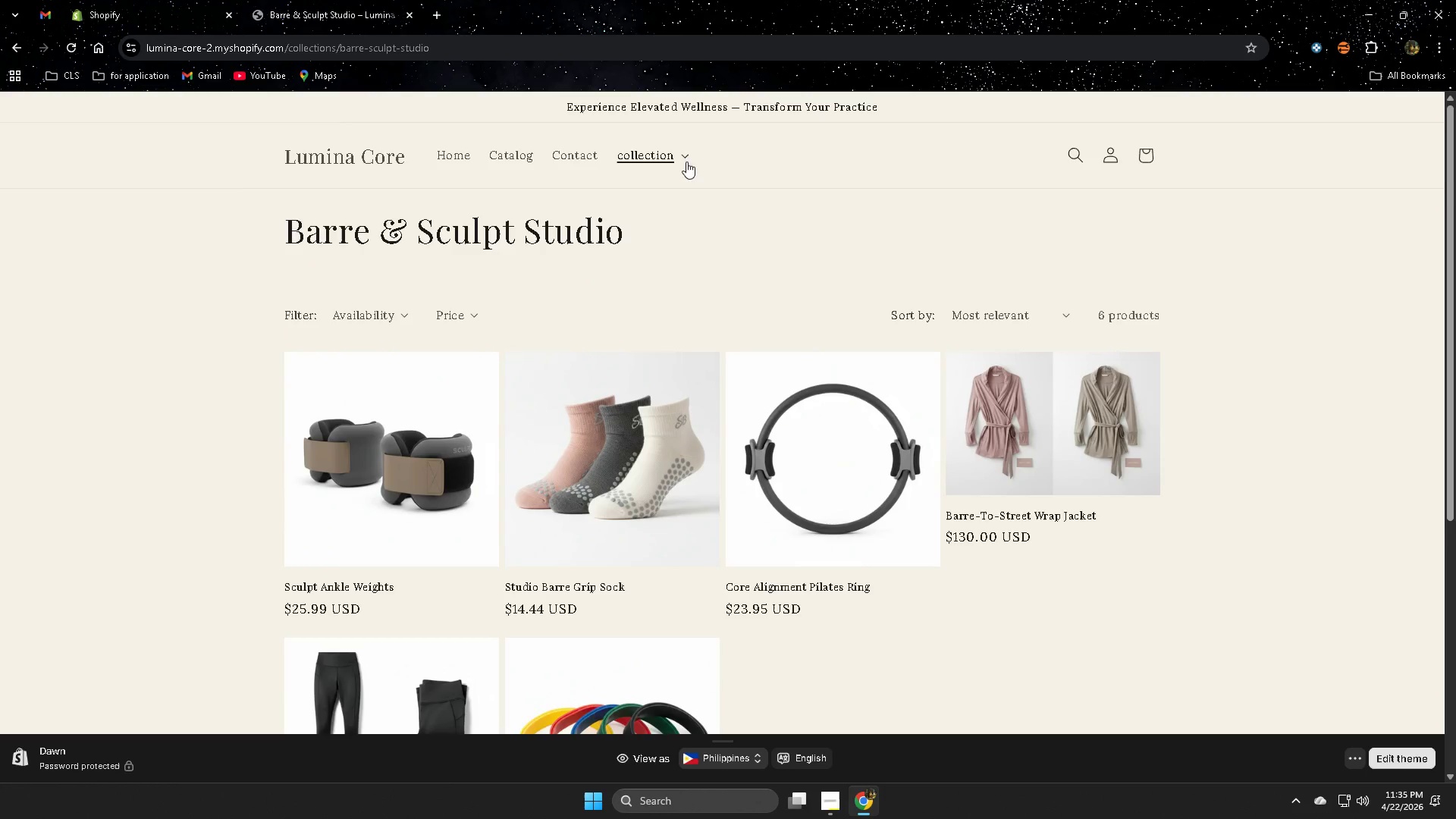 
left_click([686, 155])
 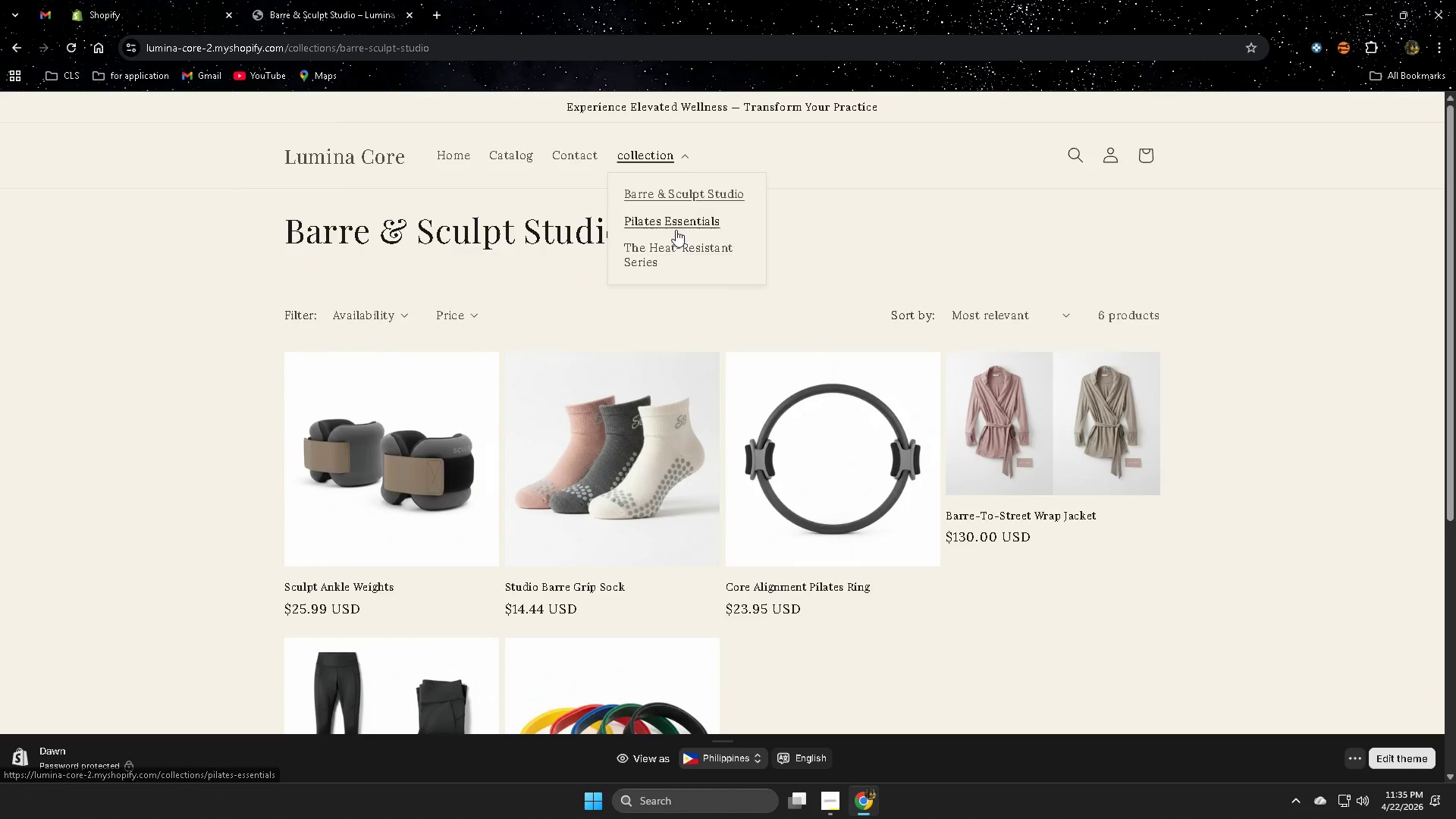 
left_click([676, 222])
 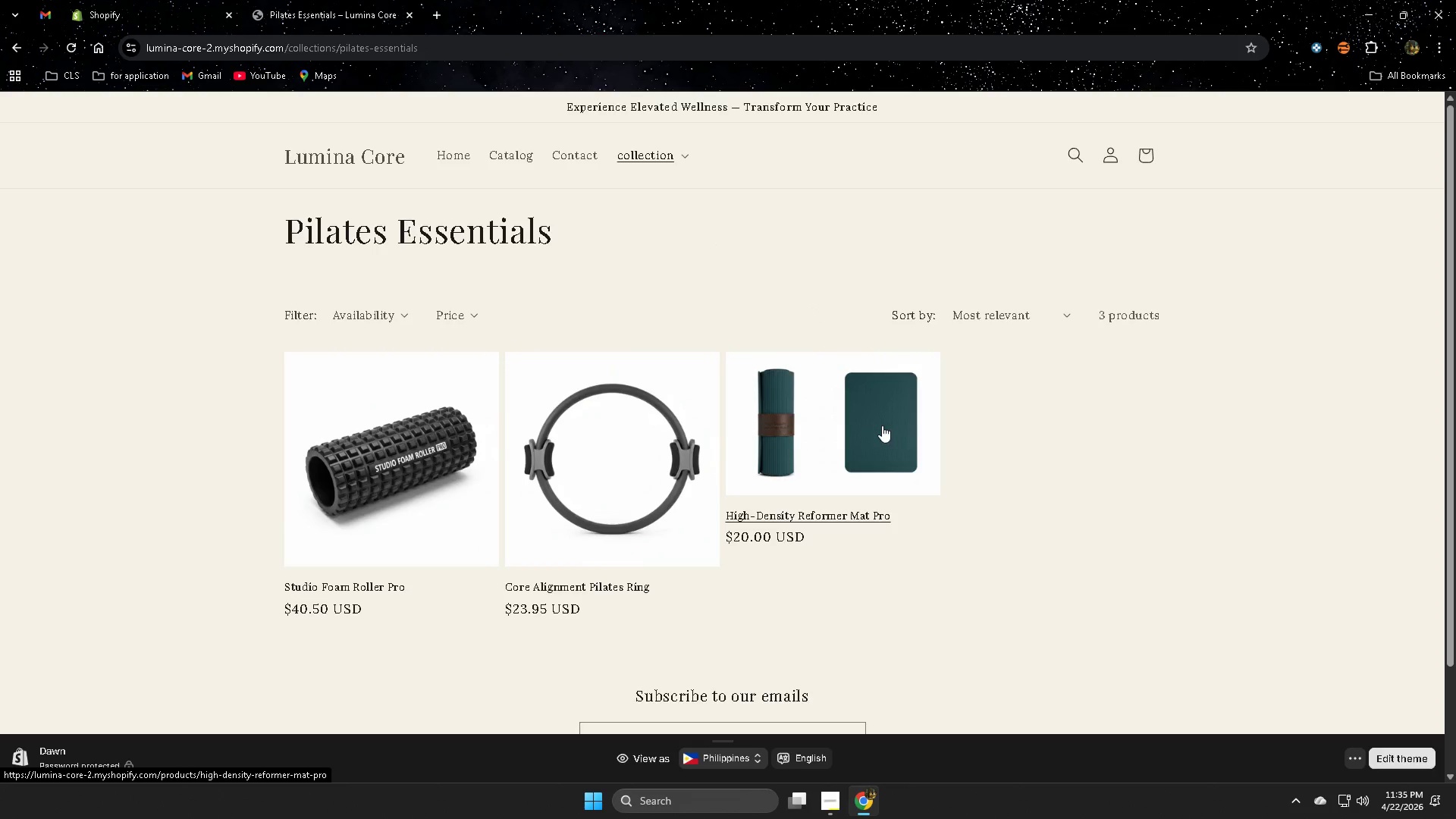 
left_click([689, 155])
 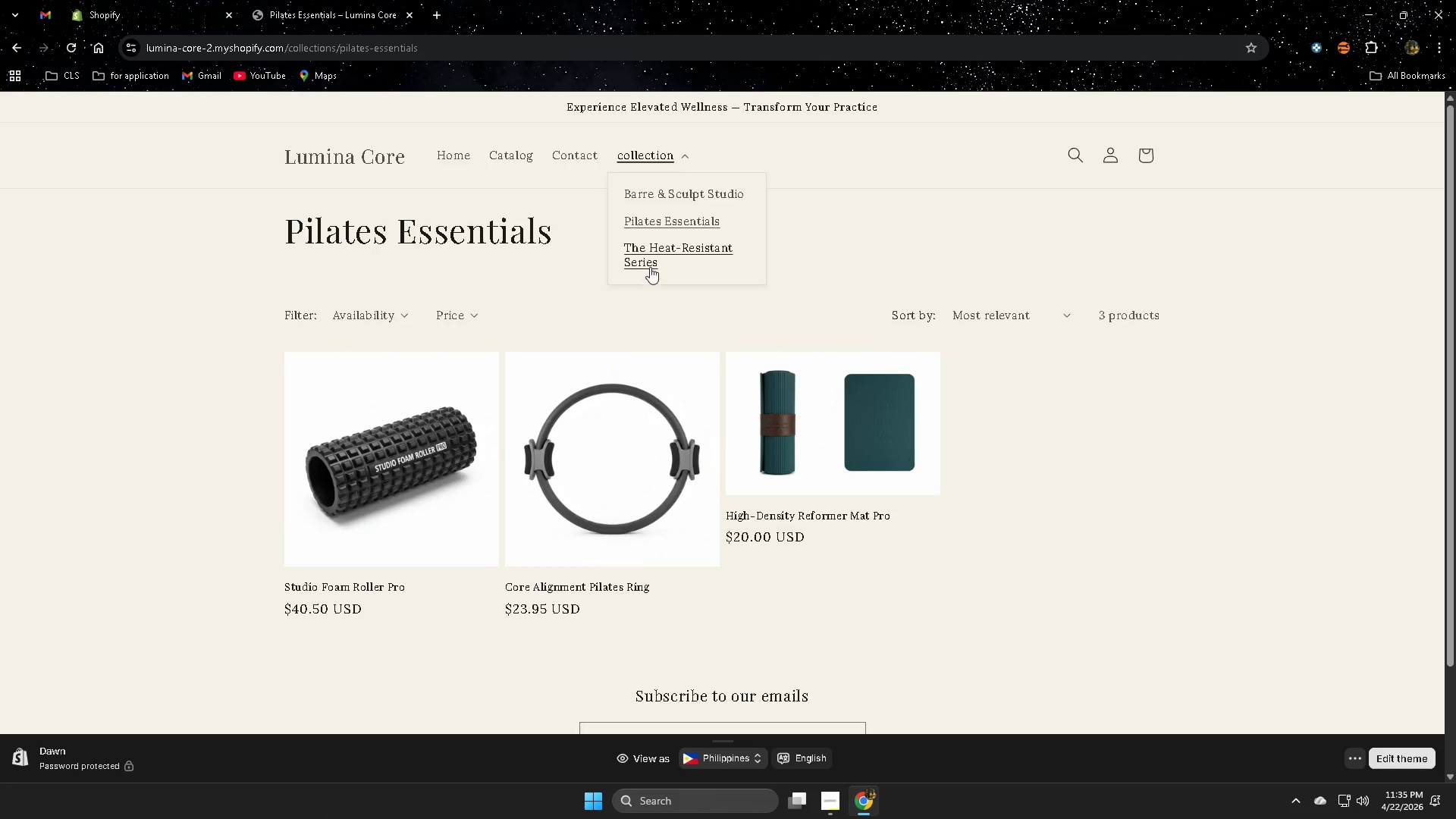 
left_click([648, 261])
 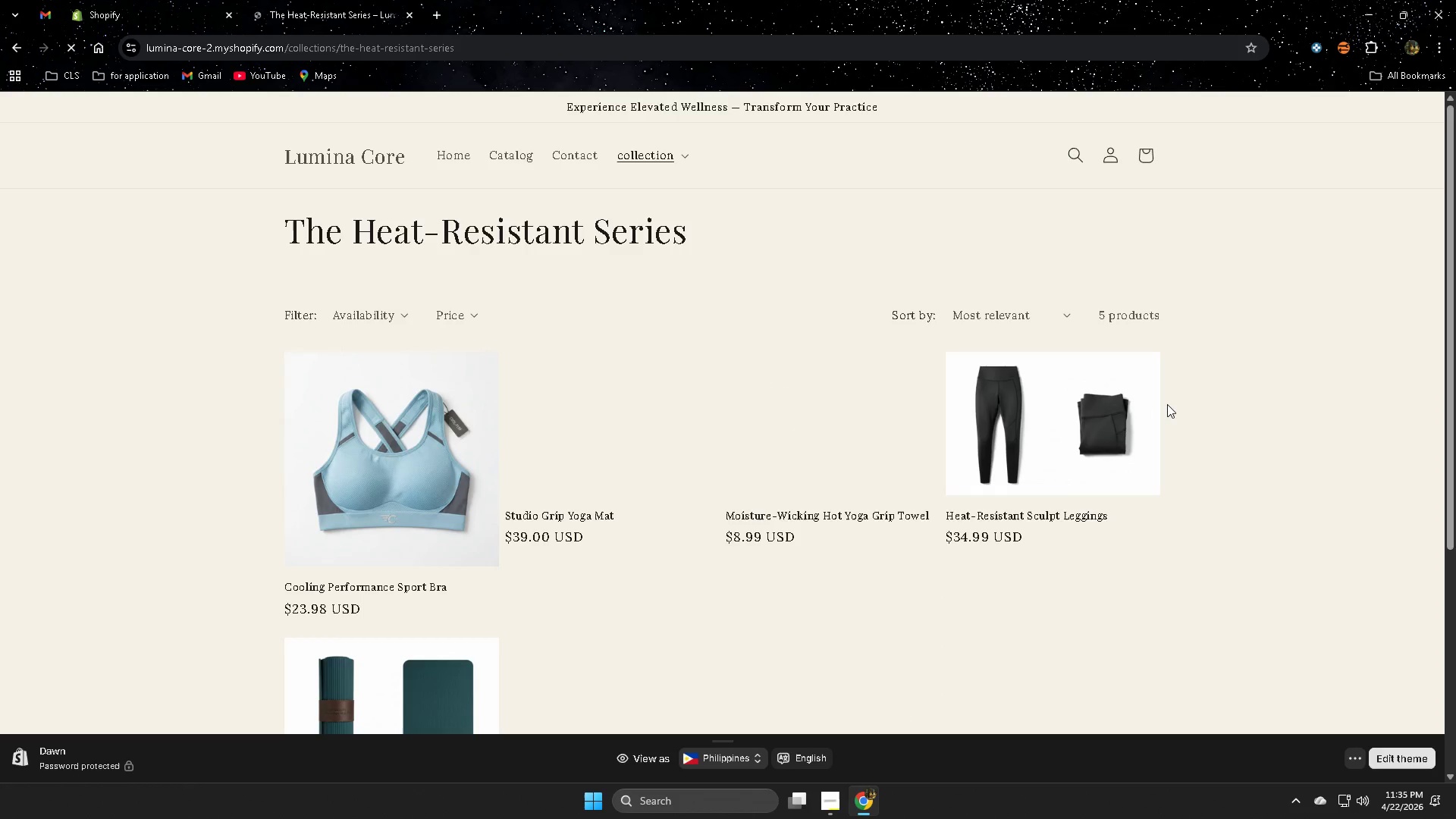 
scroll: coordinate [1167, 405], scroll_direction: none, amount: 0.0
 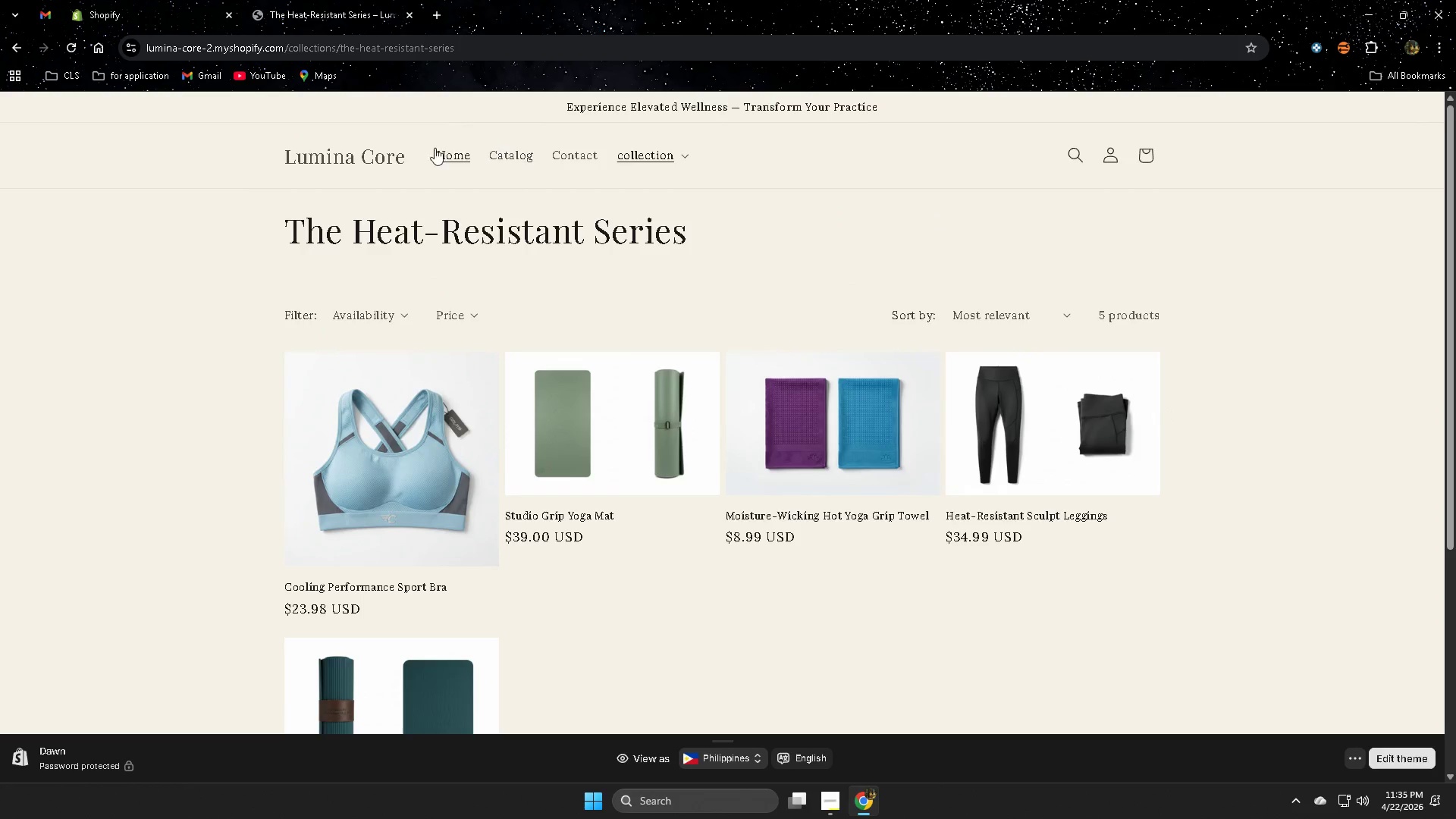 
left_click([445, 155])
 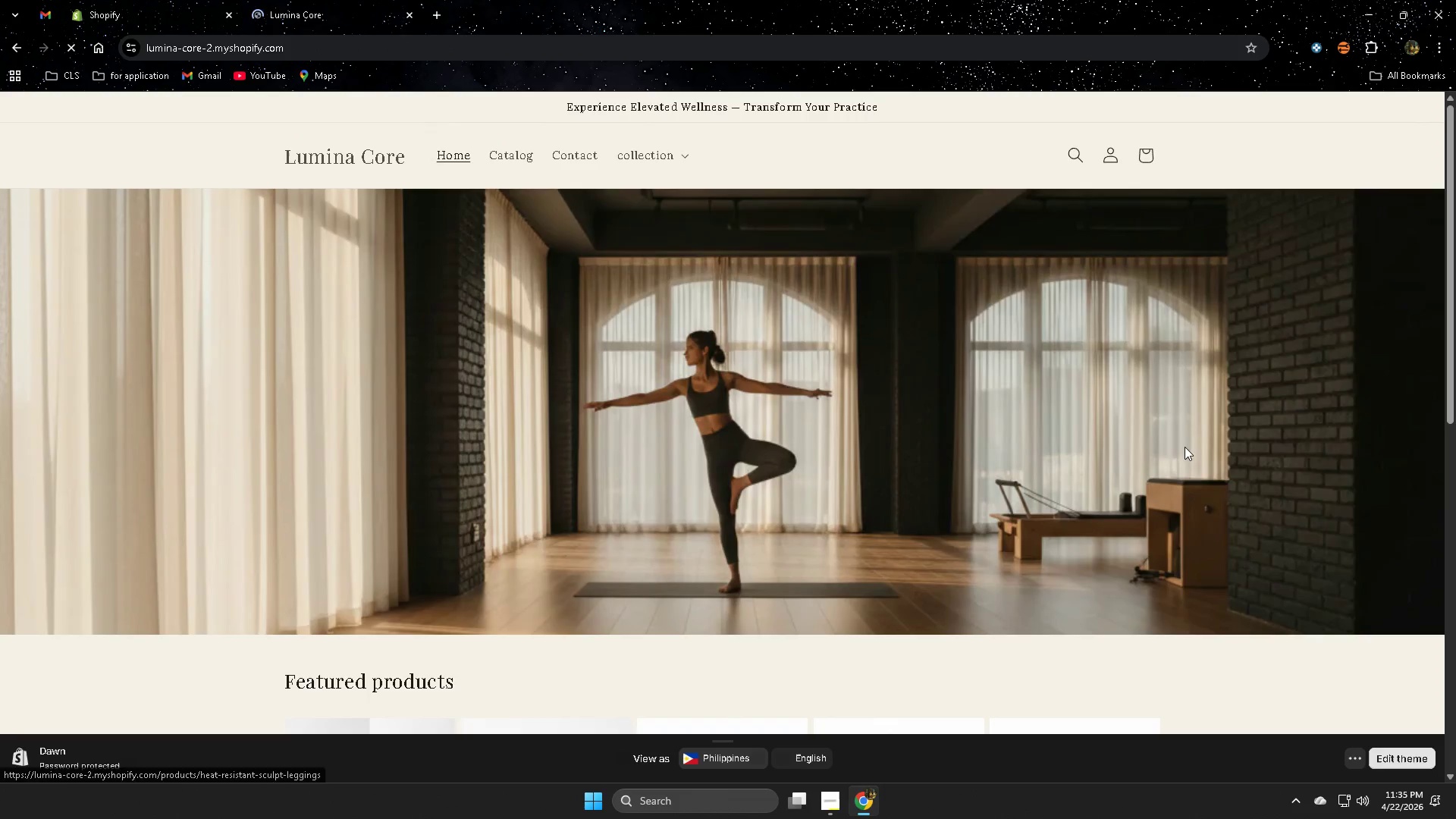 
scroll: coordinate [1265, 469], scroll_direction: down, amount: 4.0
 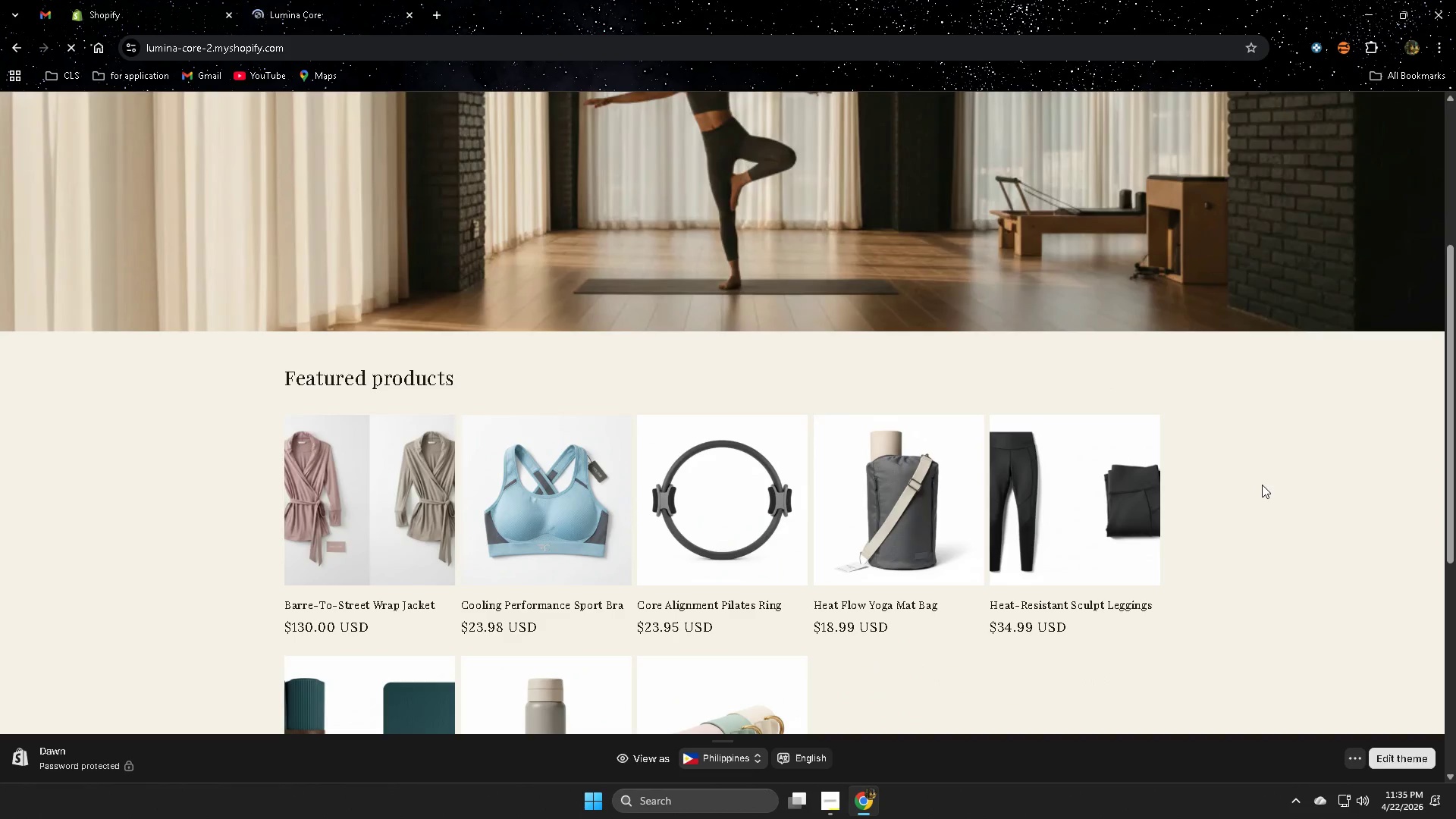 
scroll: coordinate [1262, 485], scroll_direction: up, amount: 3.0
 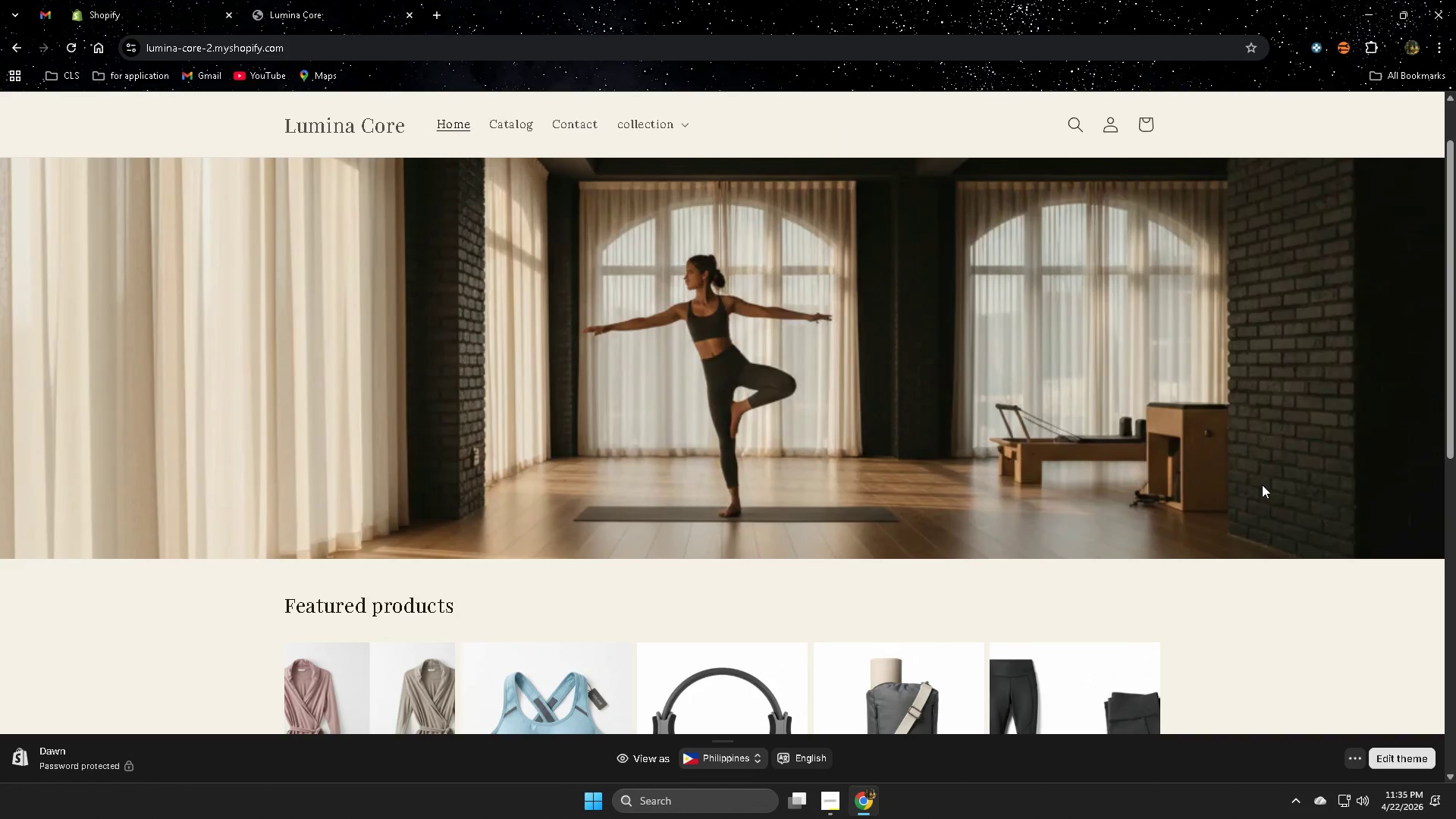 
scroll: coordinate [1262, 485], scroll_direction: down, amount: 7.0
 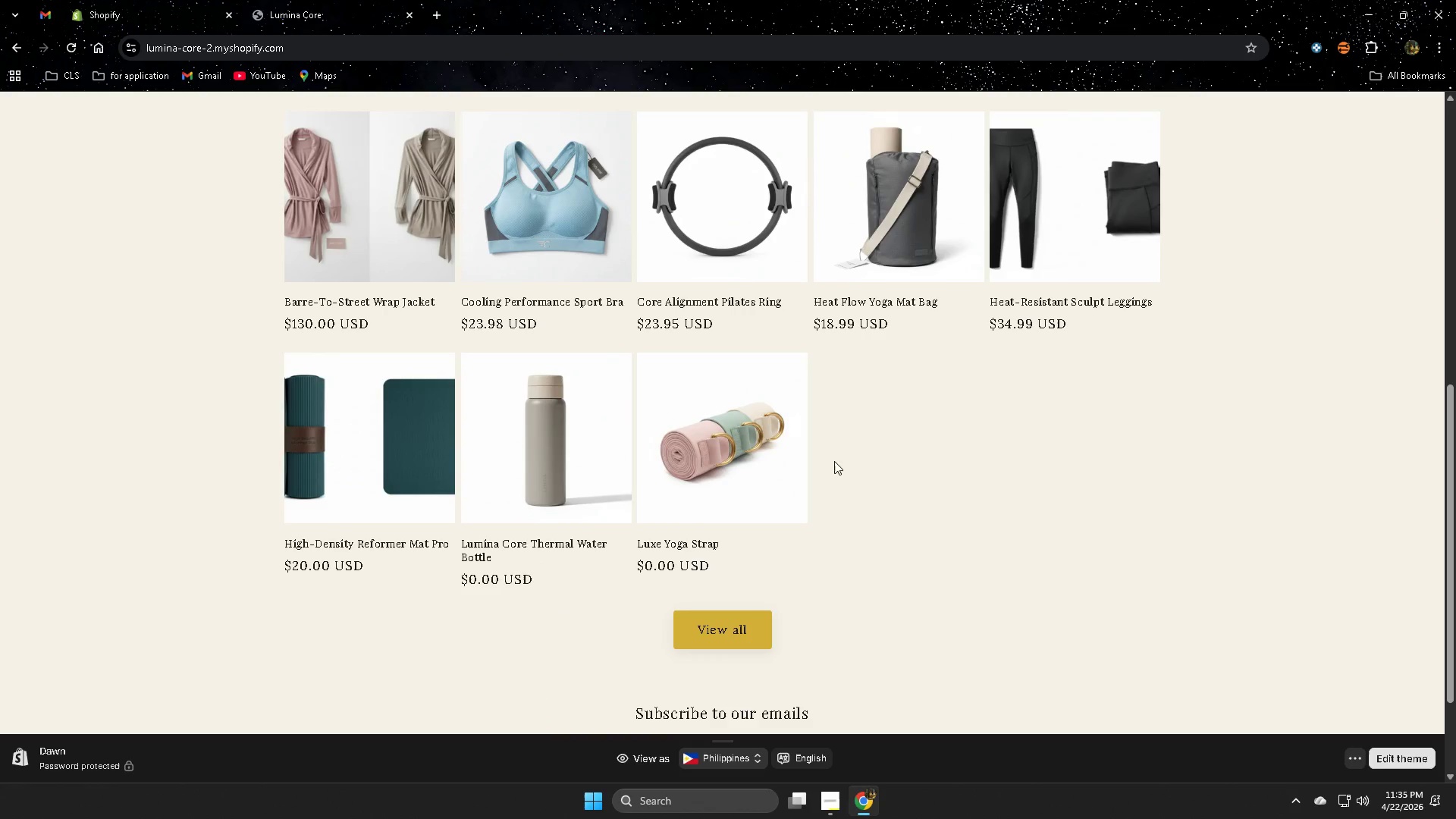 
scroll: coordinate [852, 598], scroll_direction: up, amount: 7.0
 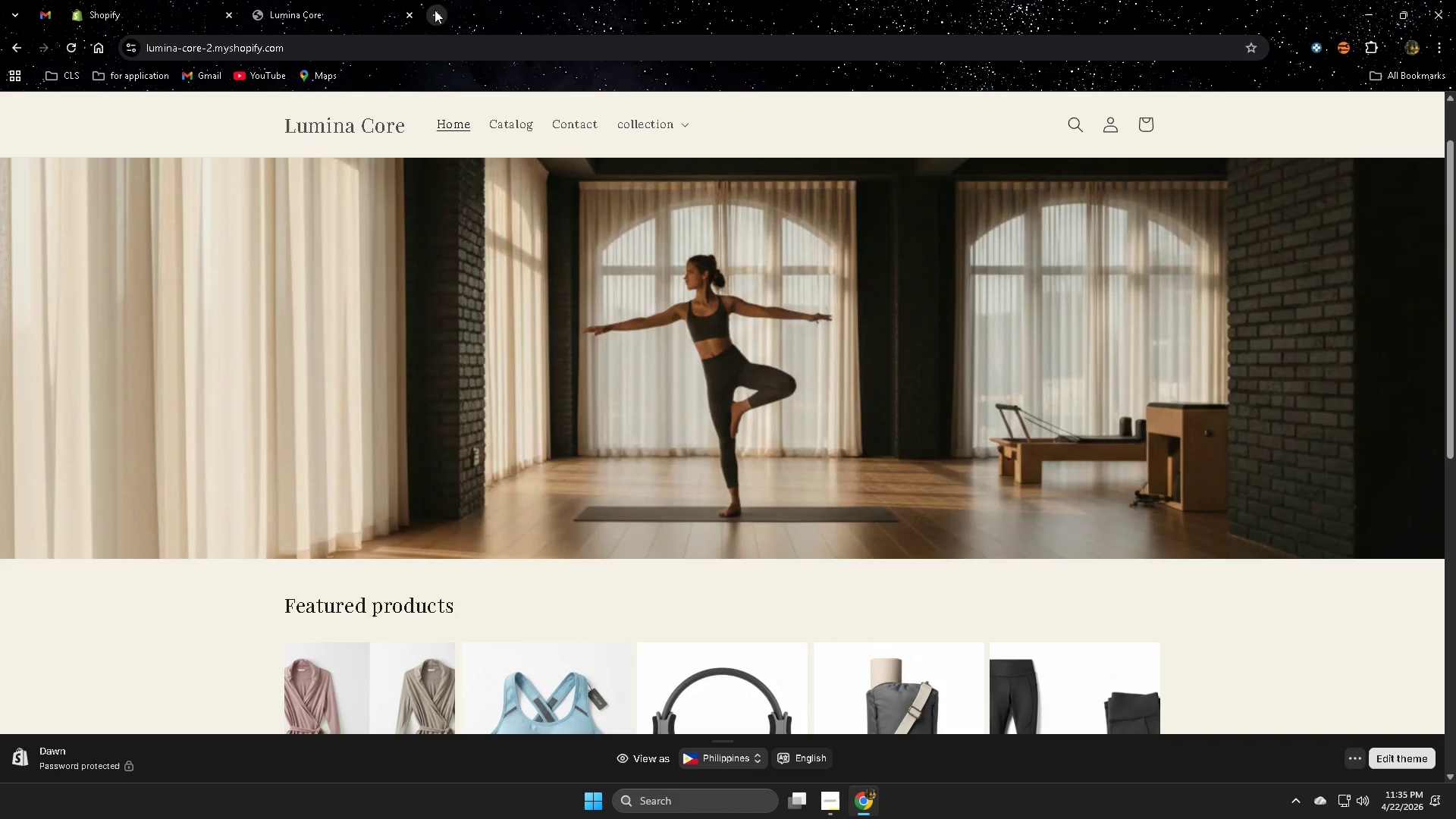 
left_click([430, 11])
 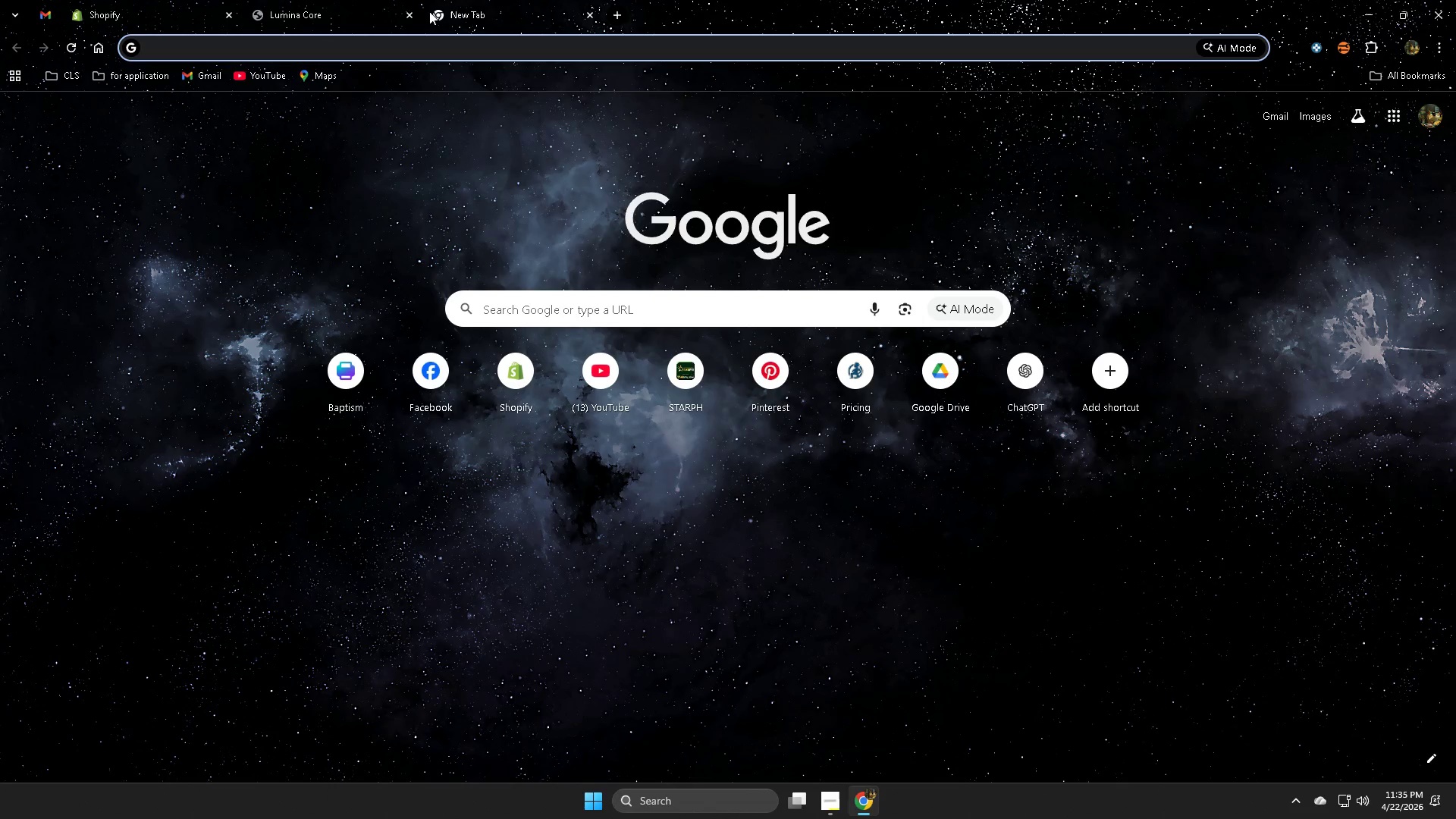 
type(yoga imo)
 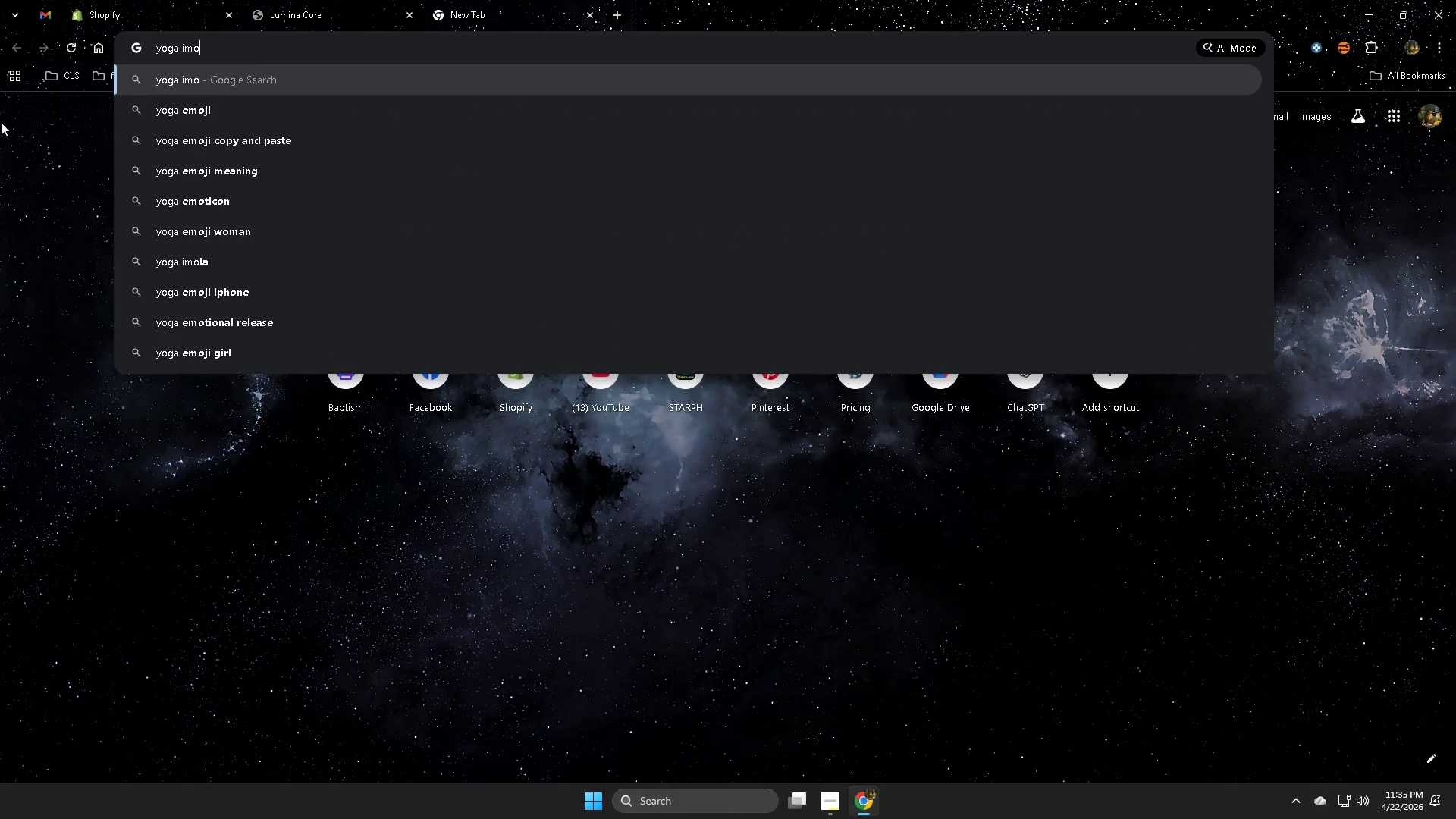 
left_click([220, 111])
 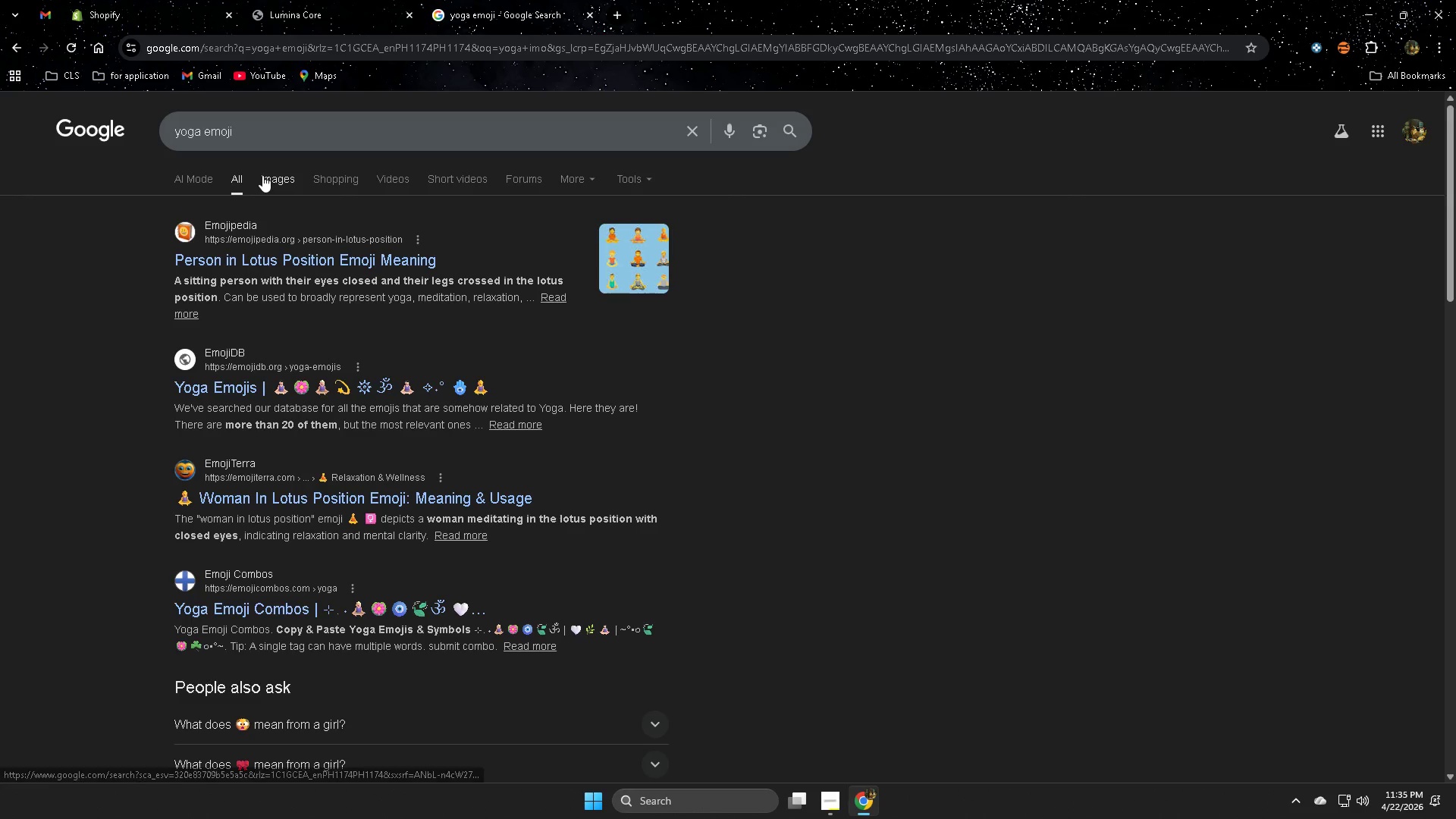 
left_click([263, 175])
 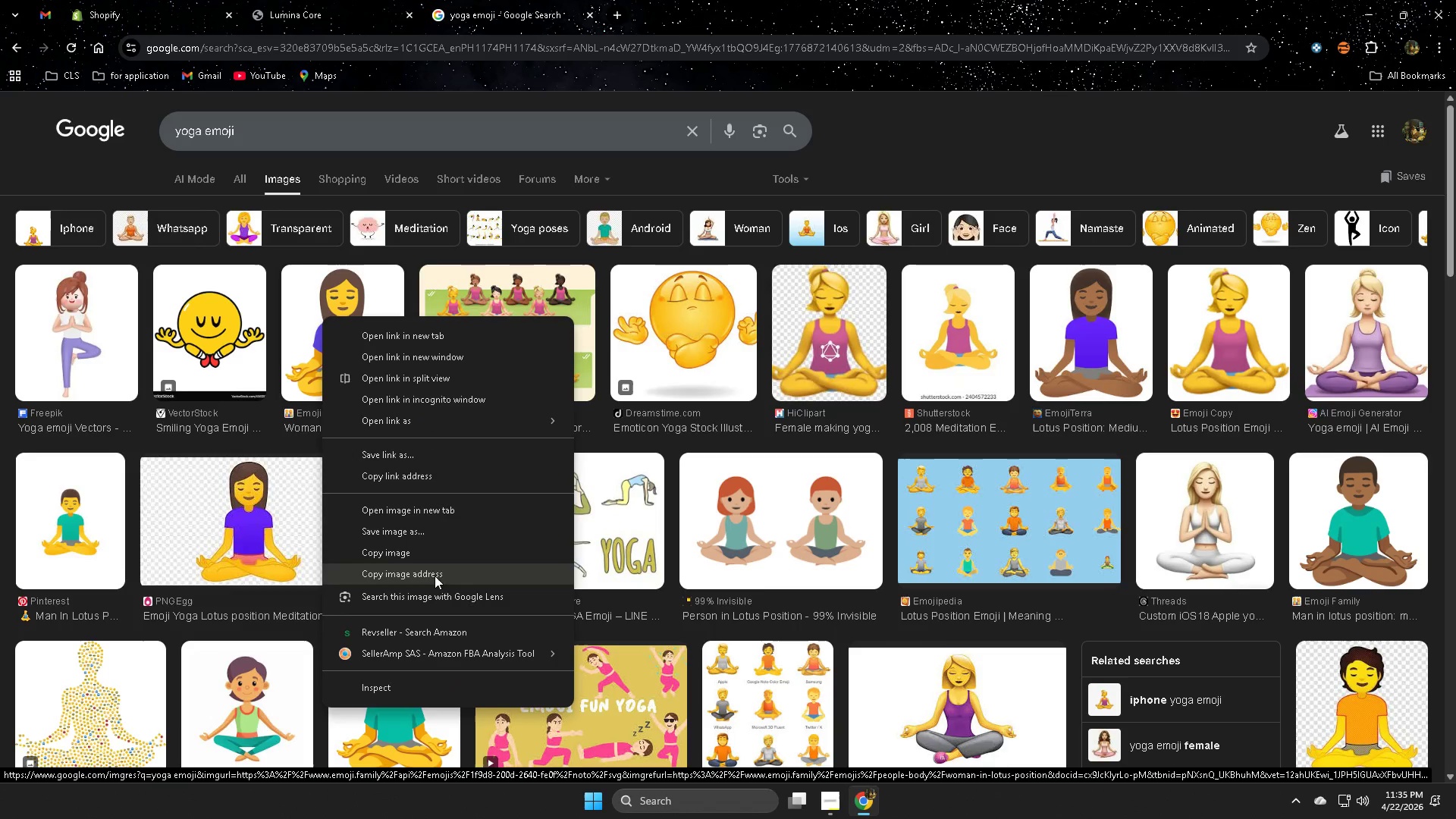 
wait(6.81)
 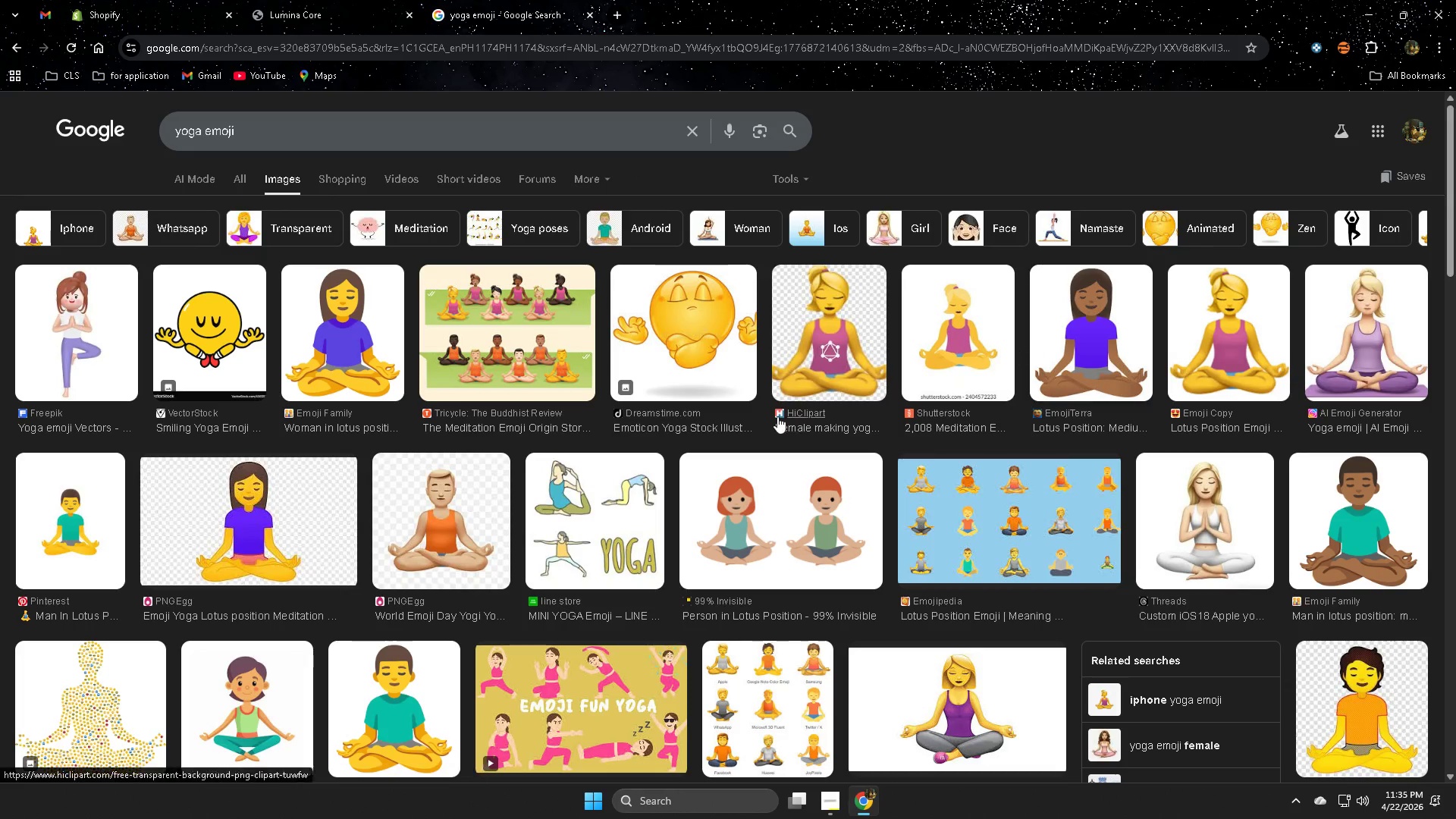 
left_click([435, 535])
 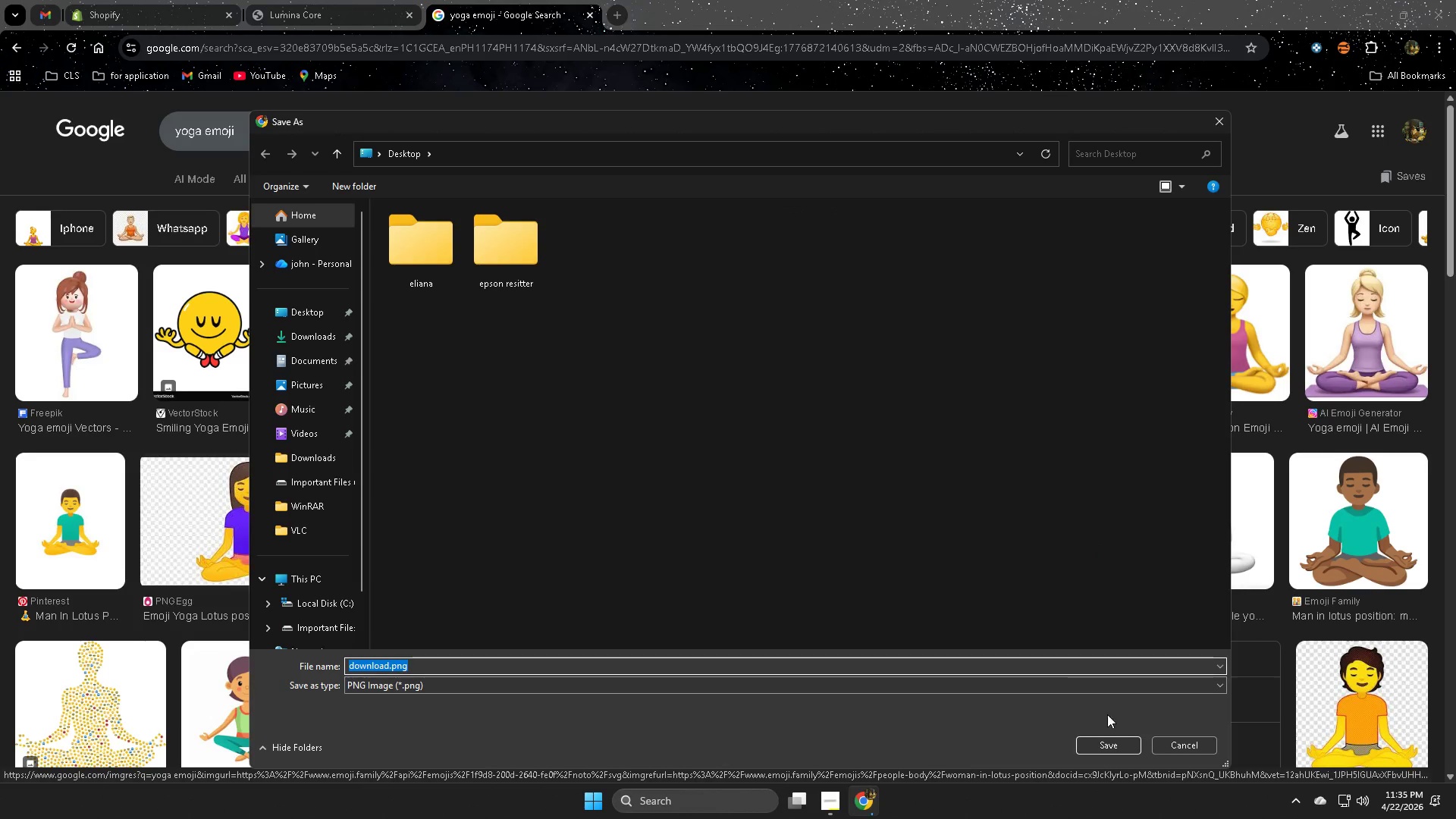 
left_click([1112, 748])
 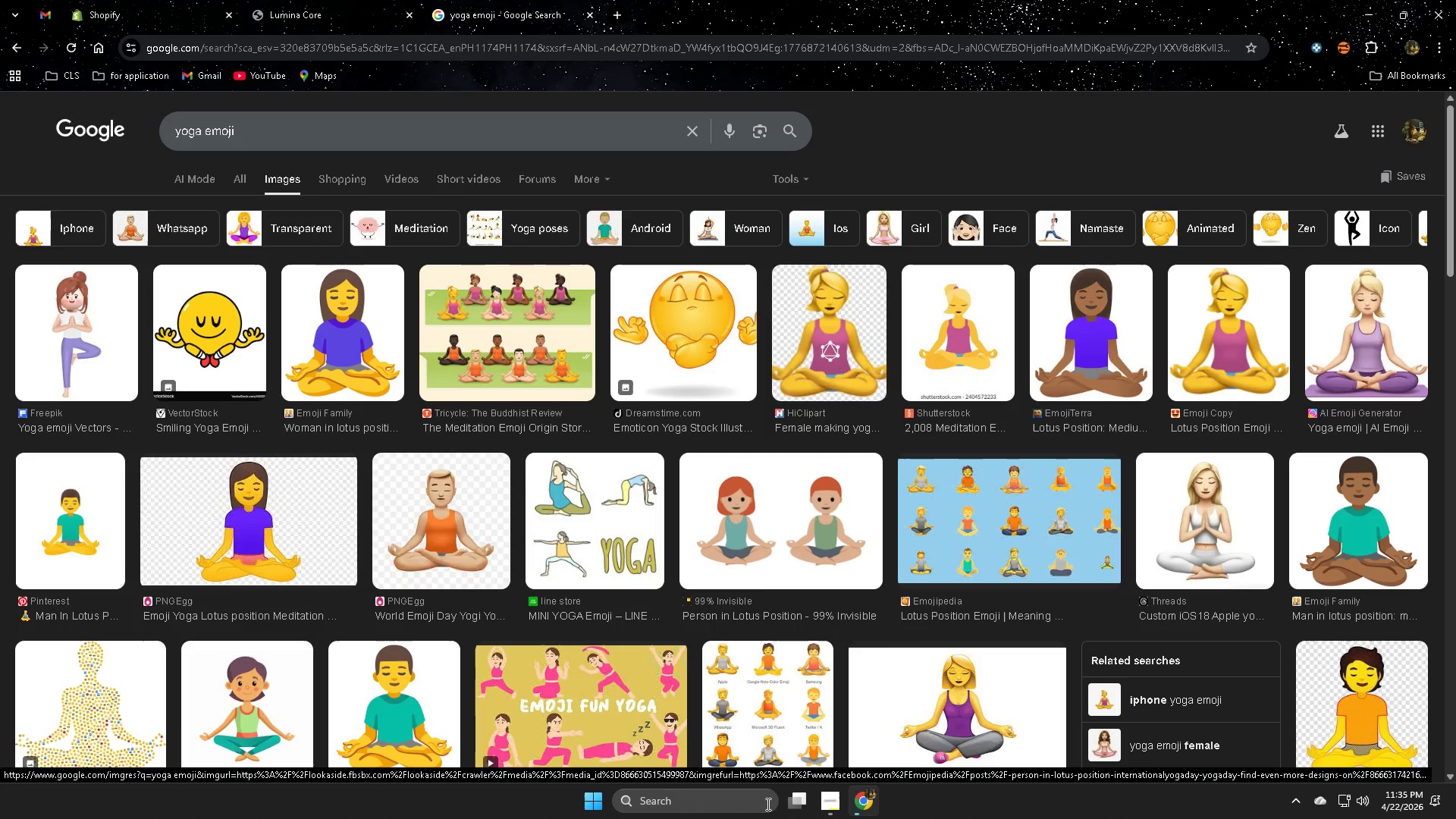 
left_click([733, 802])
 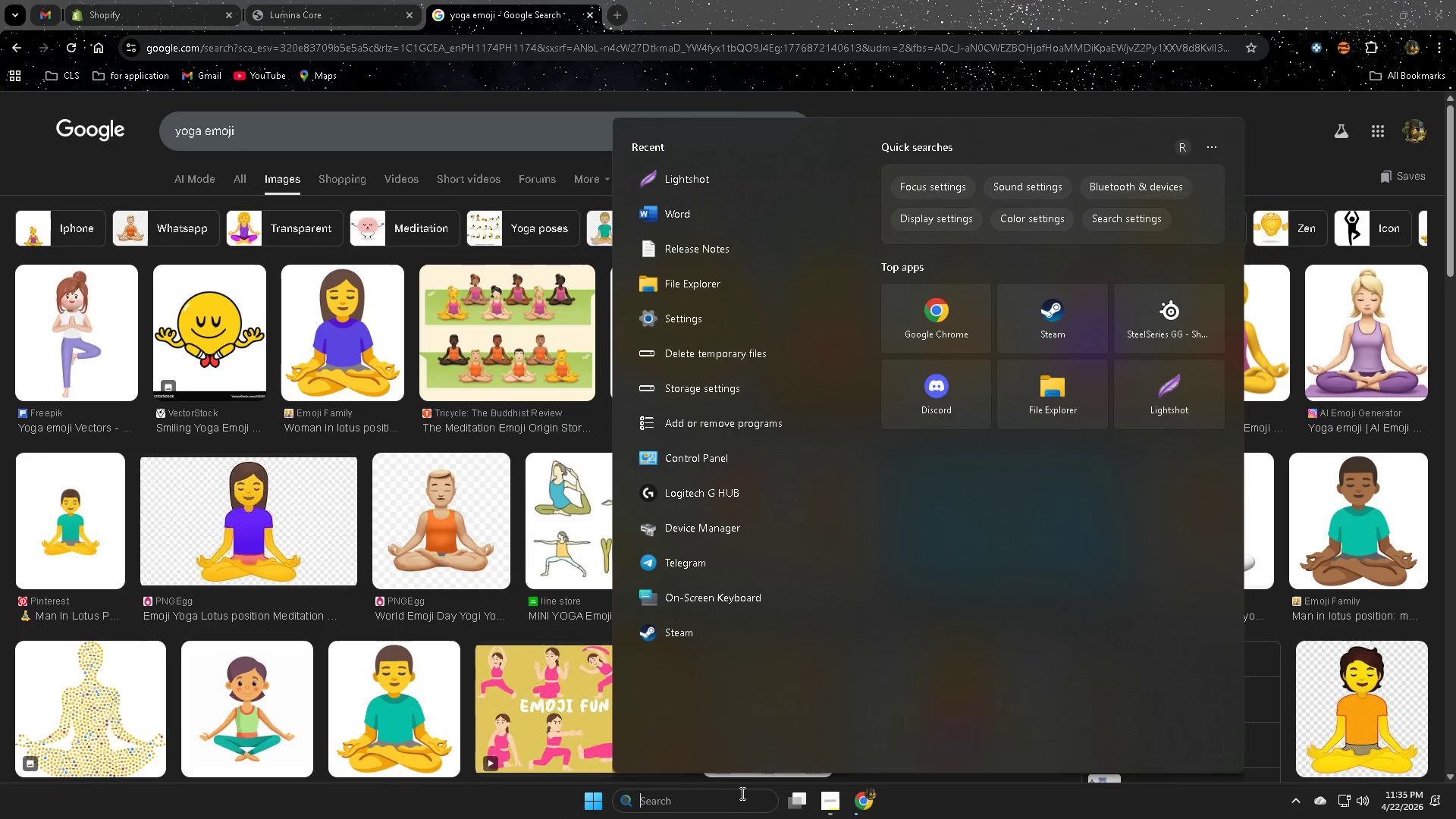 
type(fli)
 